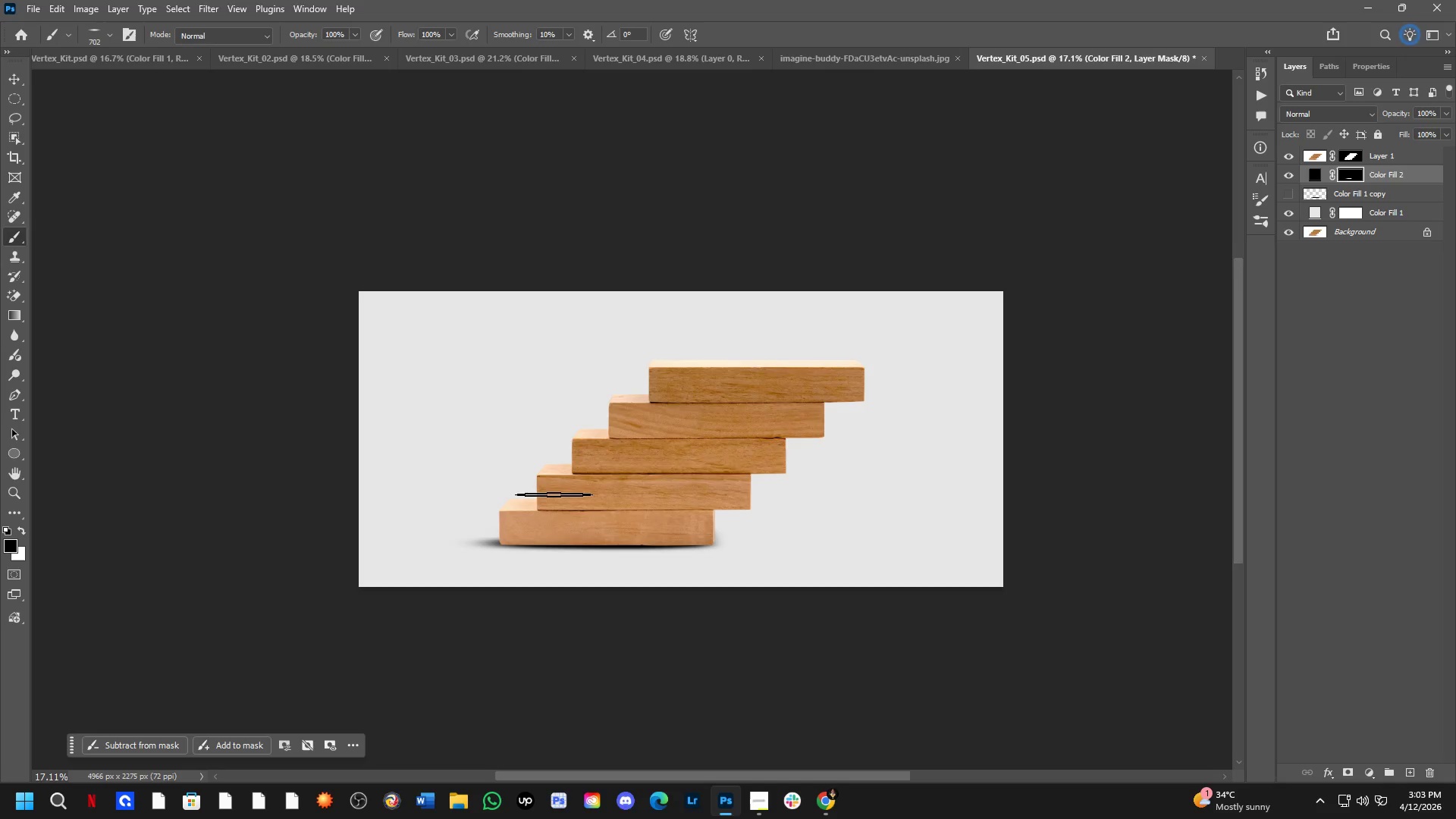 
scroll: coordinate [582, 526], scroll_direction: up, amount: 4.0
 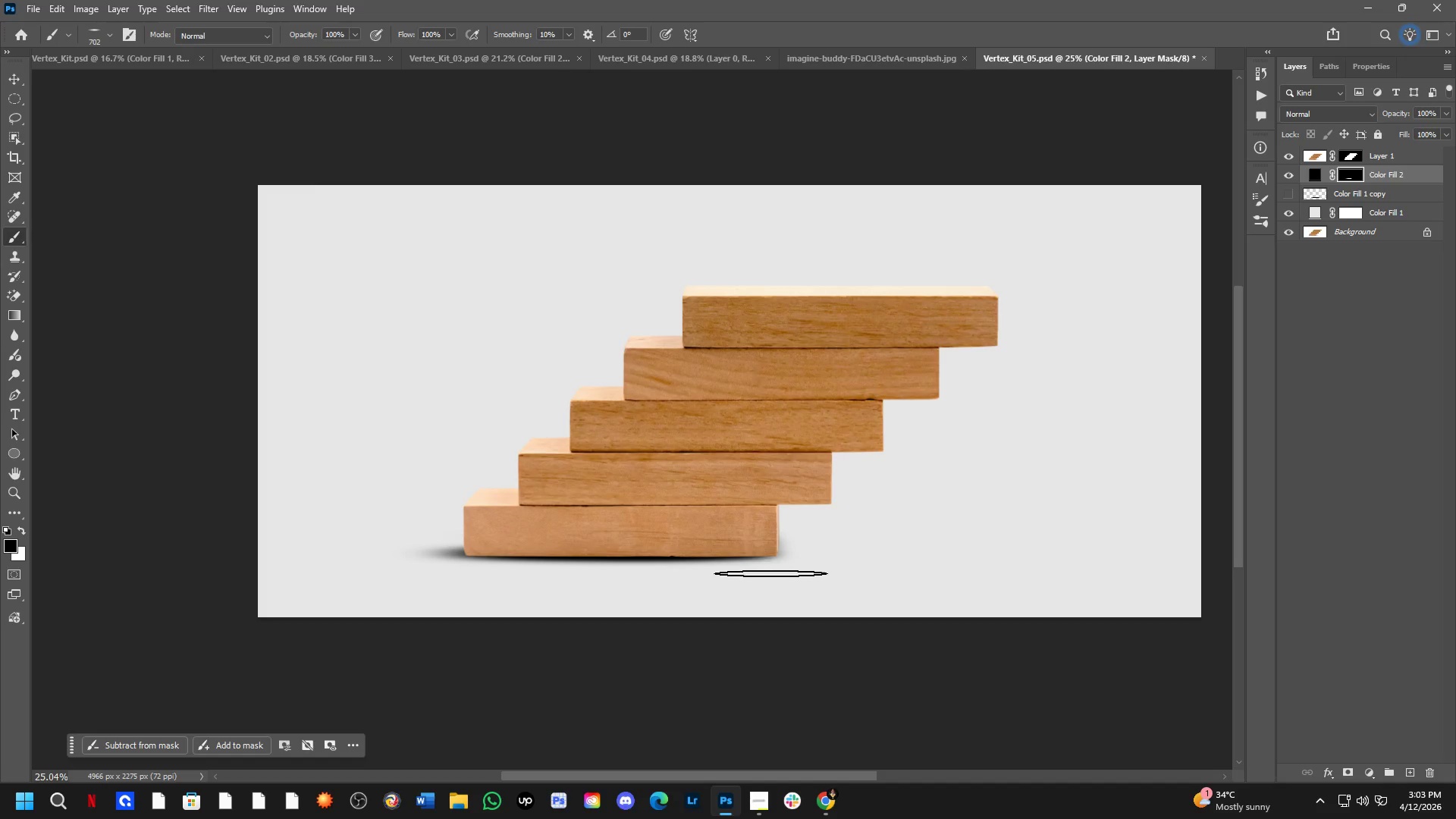 
key(Control+ControlLeft)
 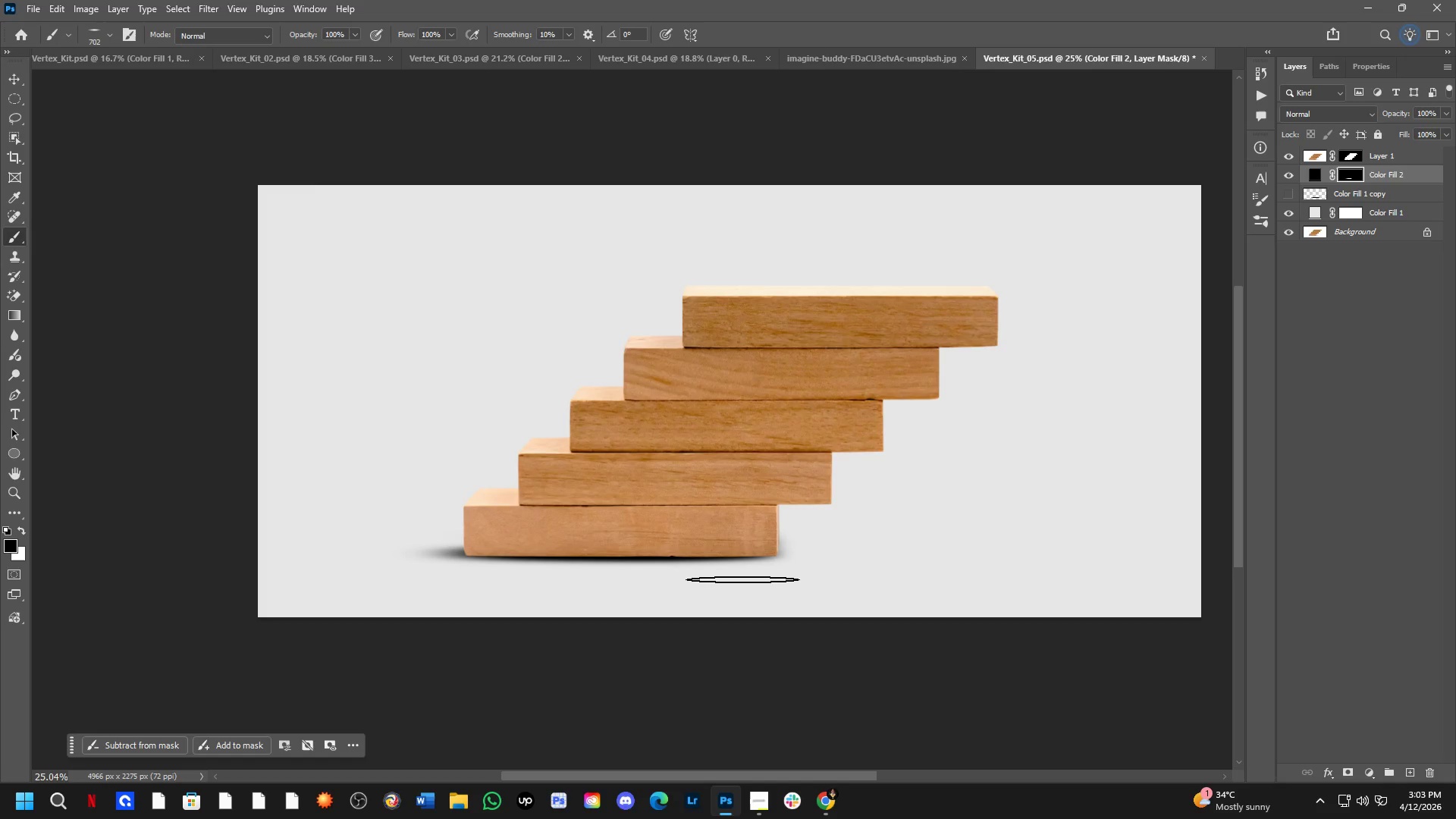 
key(Backspace)
 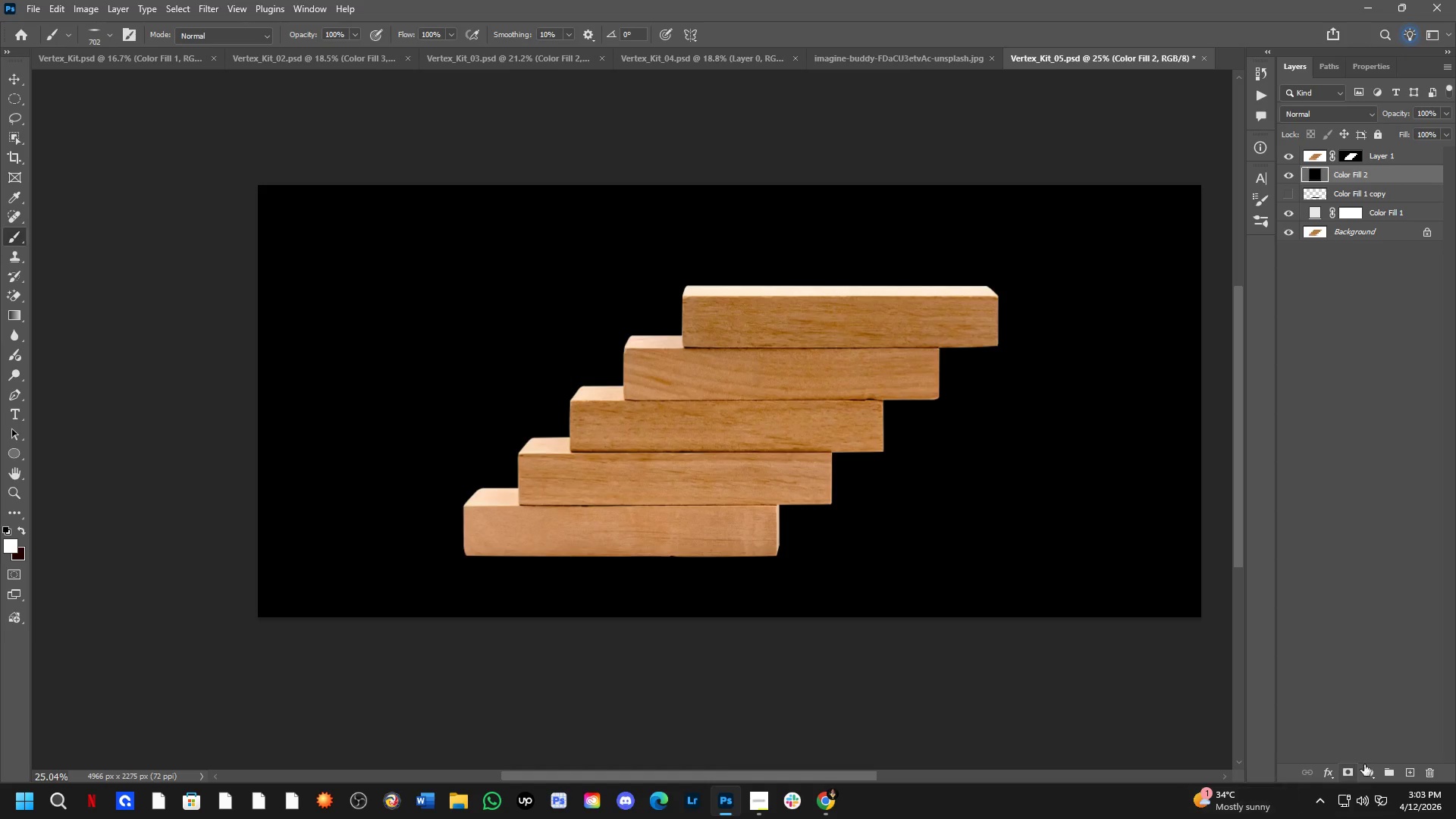 
left_click([1348, 766])
 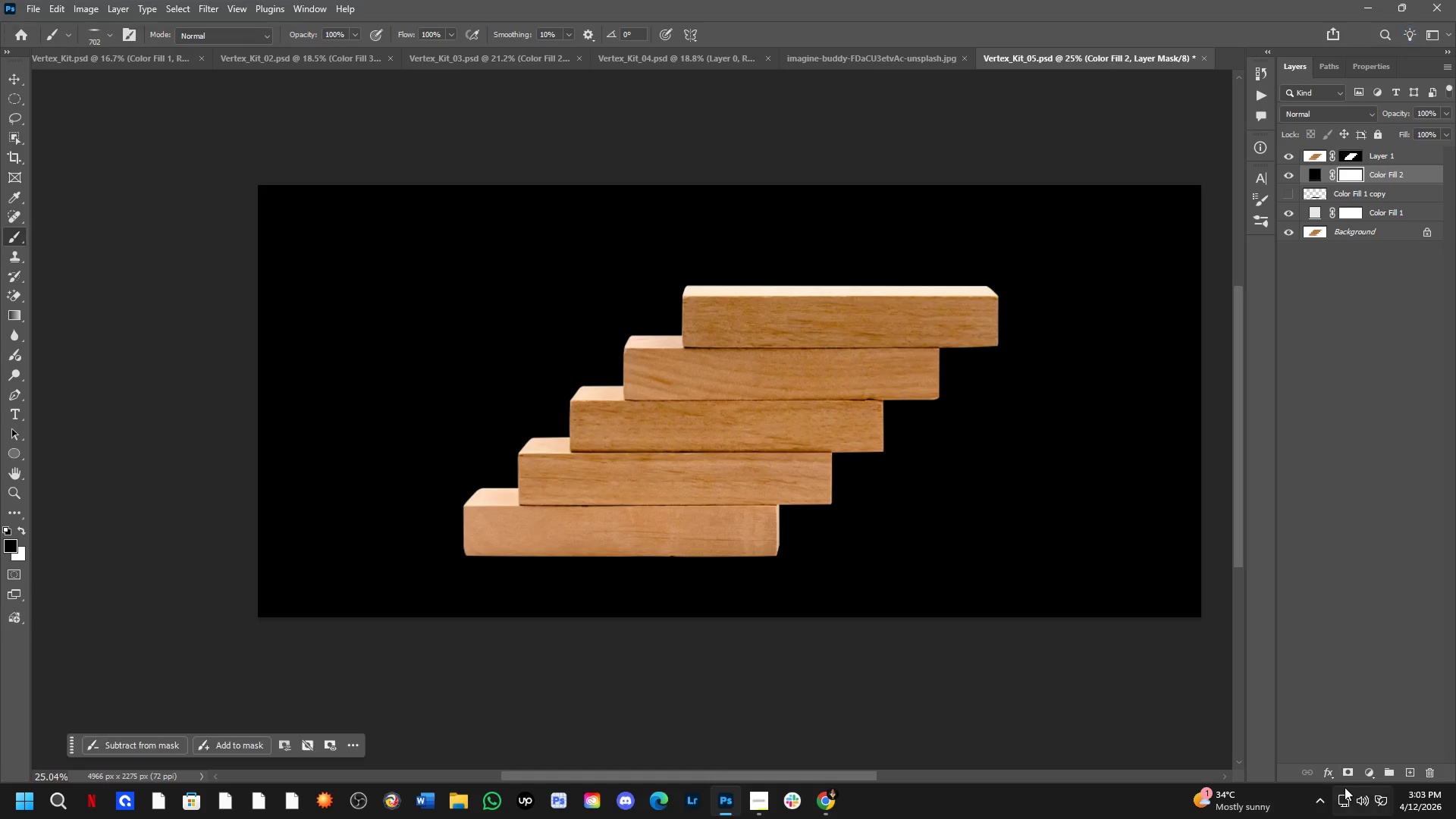 
key(Control+I)
 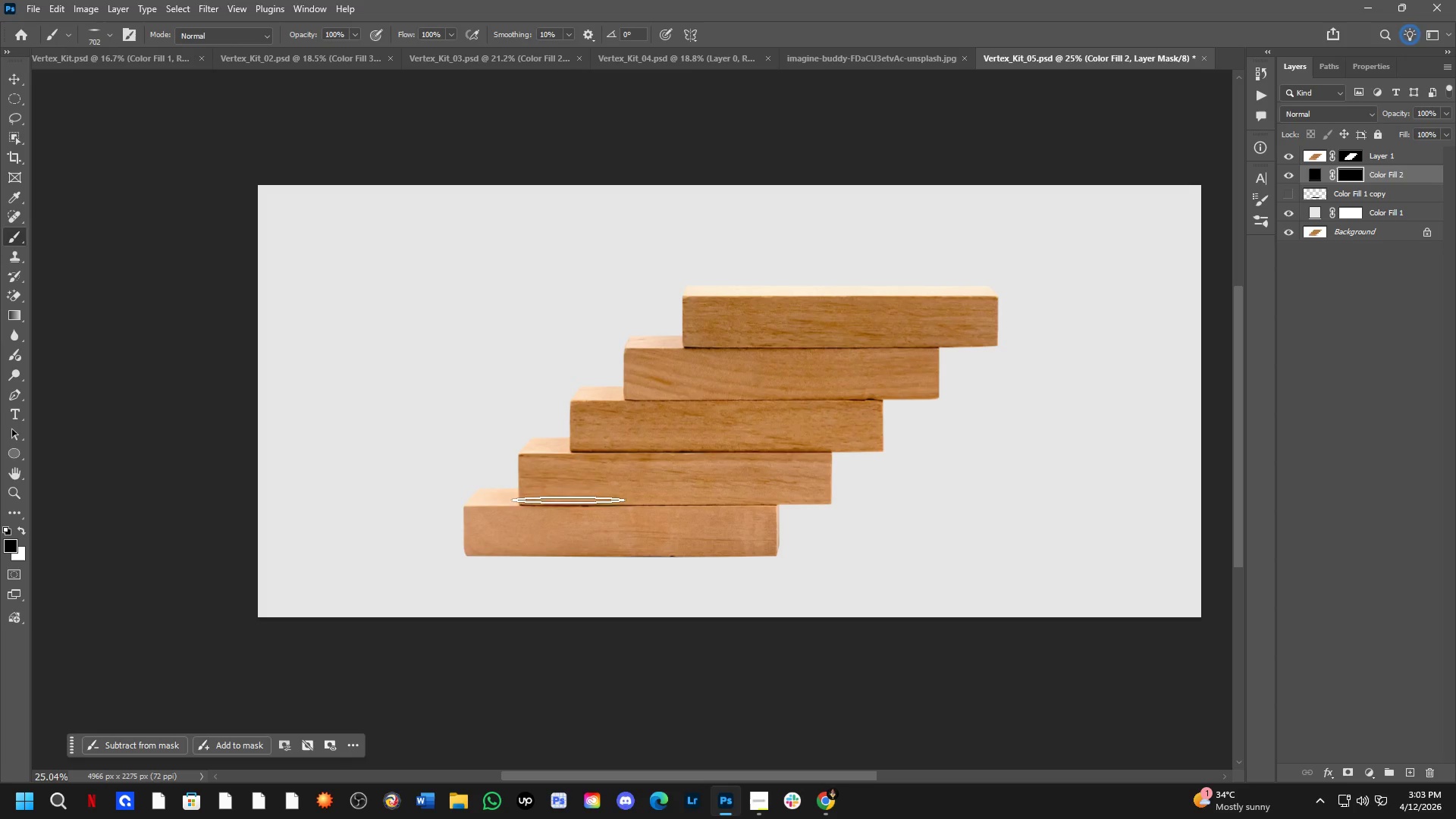 
hold_key(key=AltLeft, duration=0.38)
 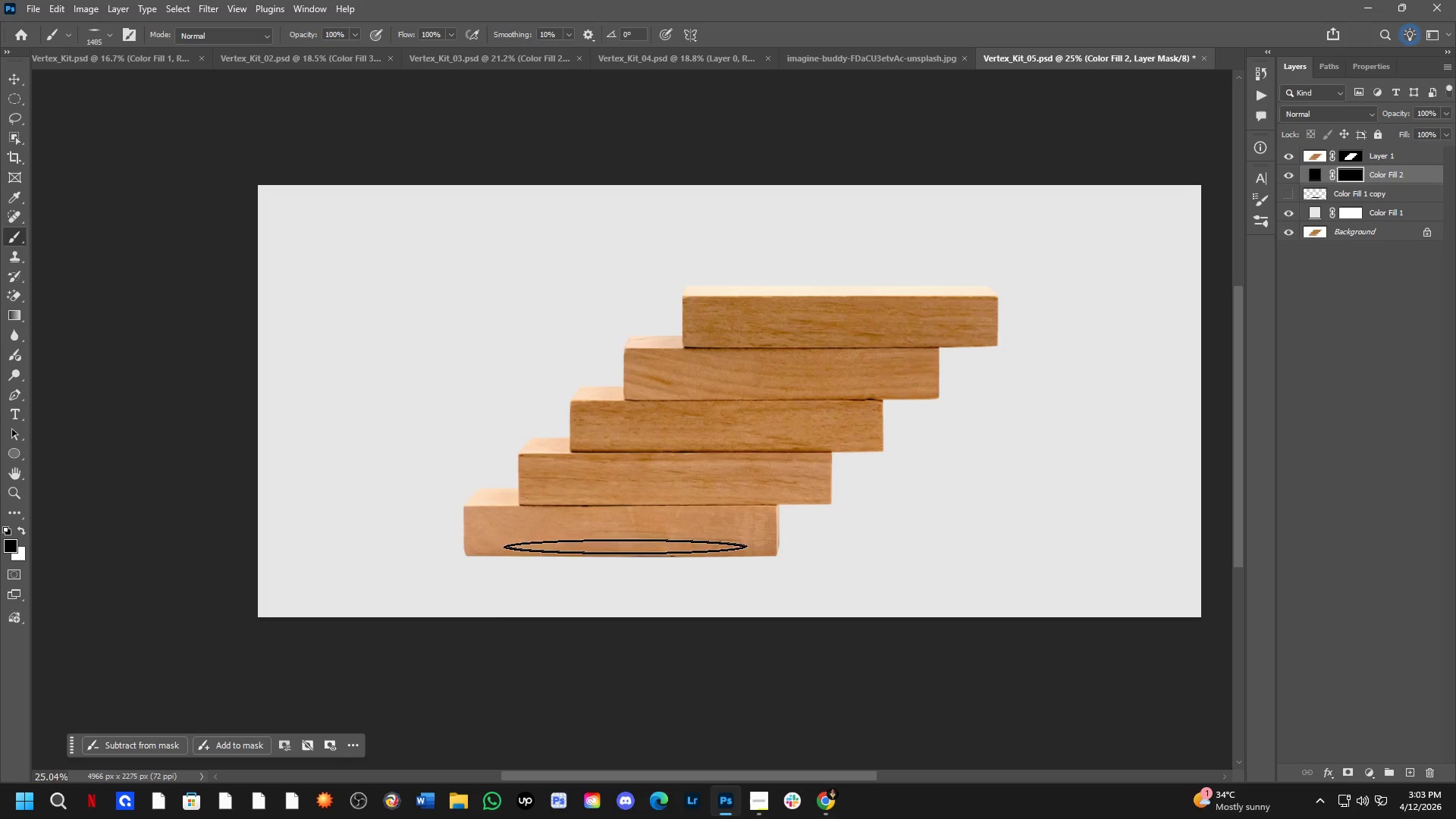 
key(Alt+AltLeft)
 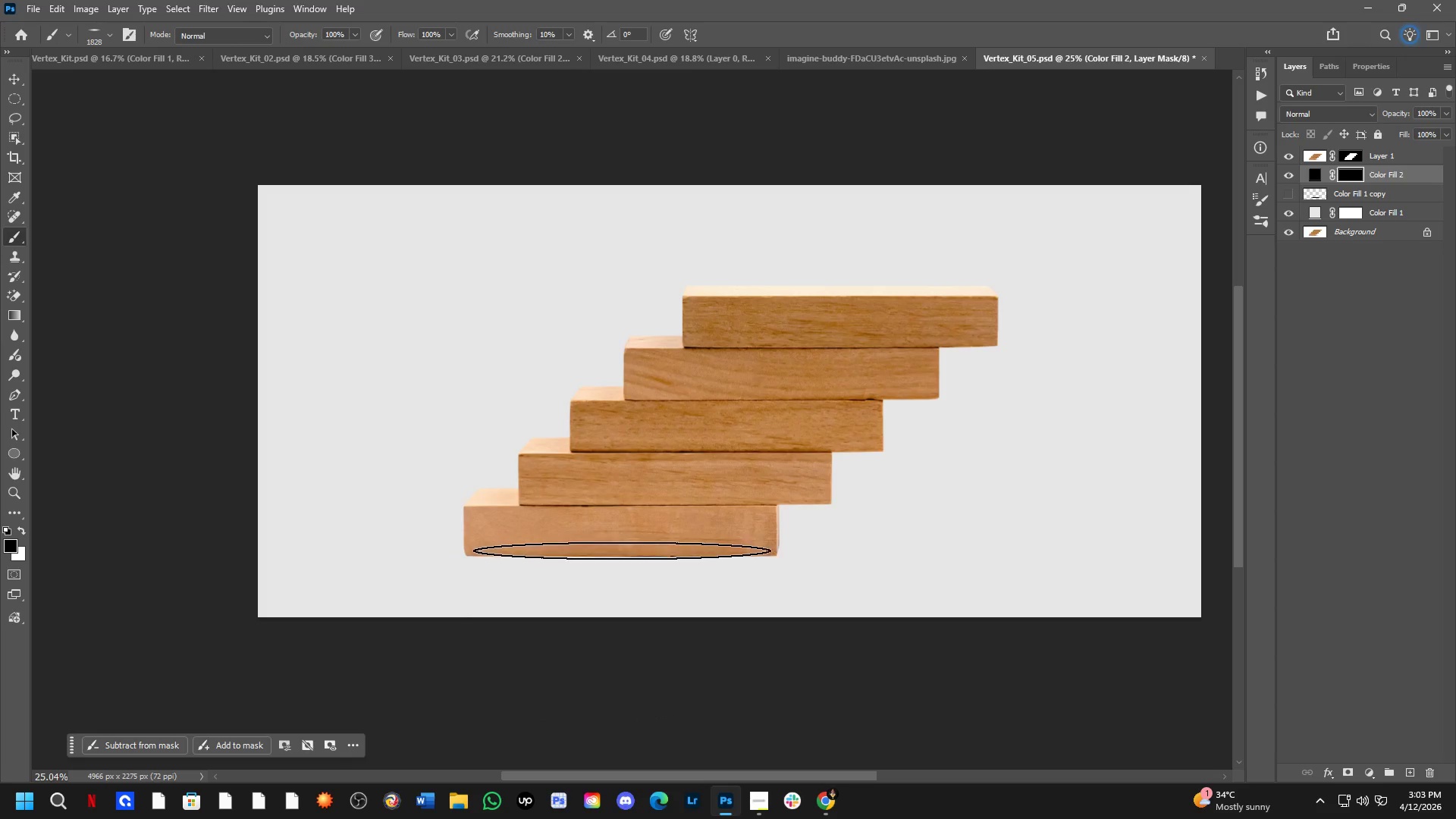 
left_click([613, 554])
 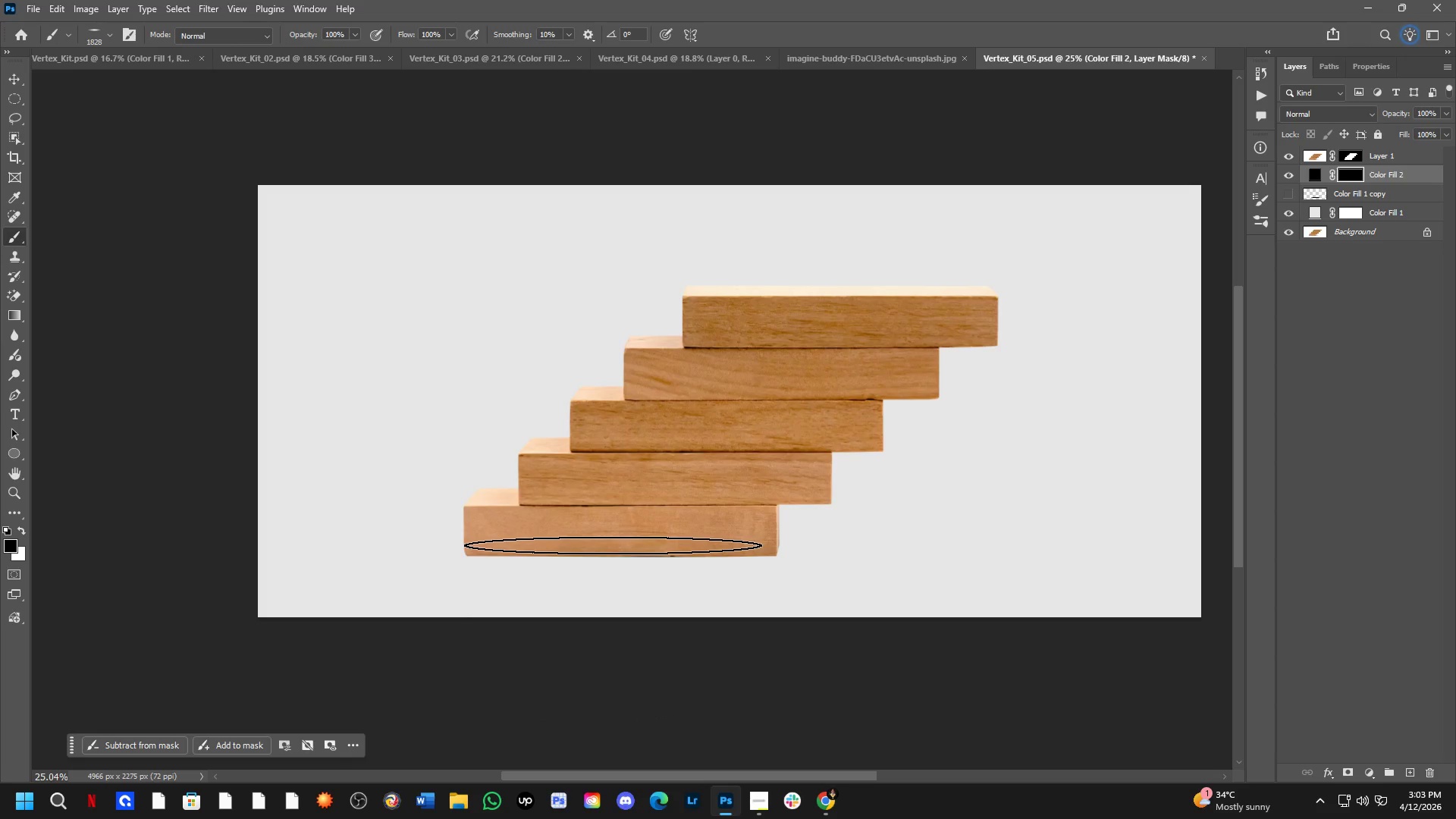 
key(X)
 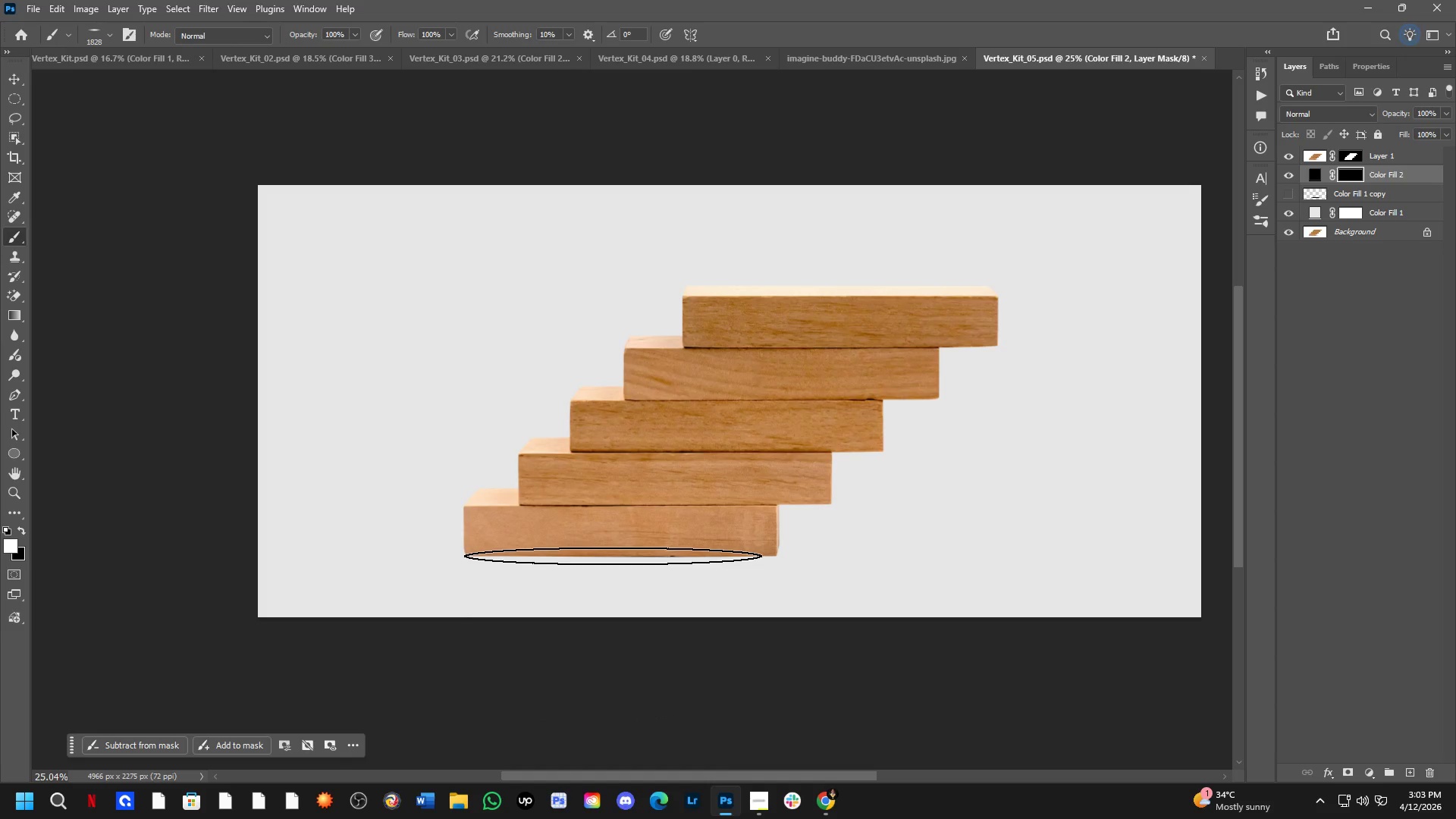 
left_click([613, 554])
 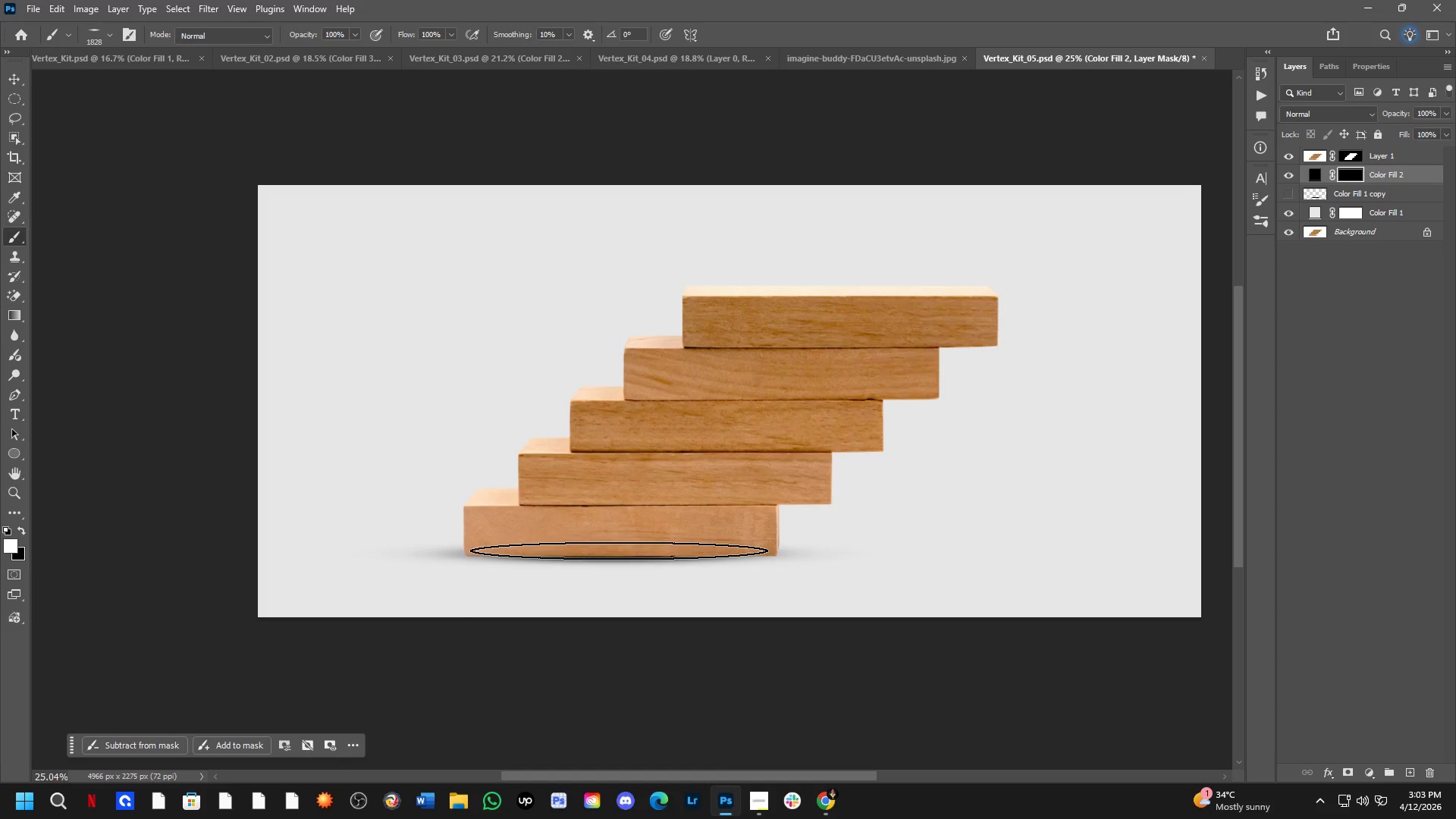 
double_click([619, 551])
 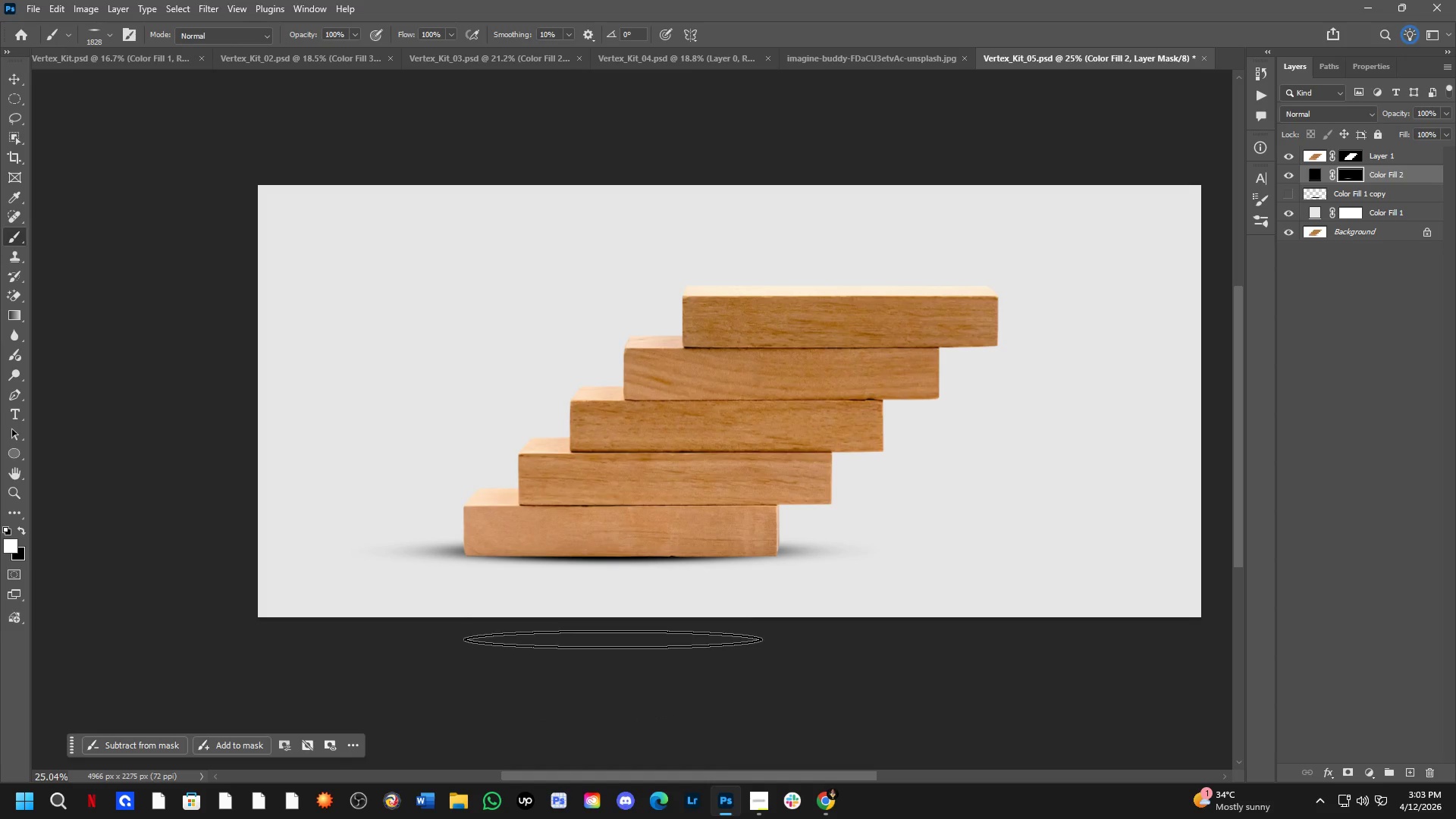 
key(Control+Z)
 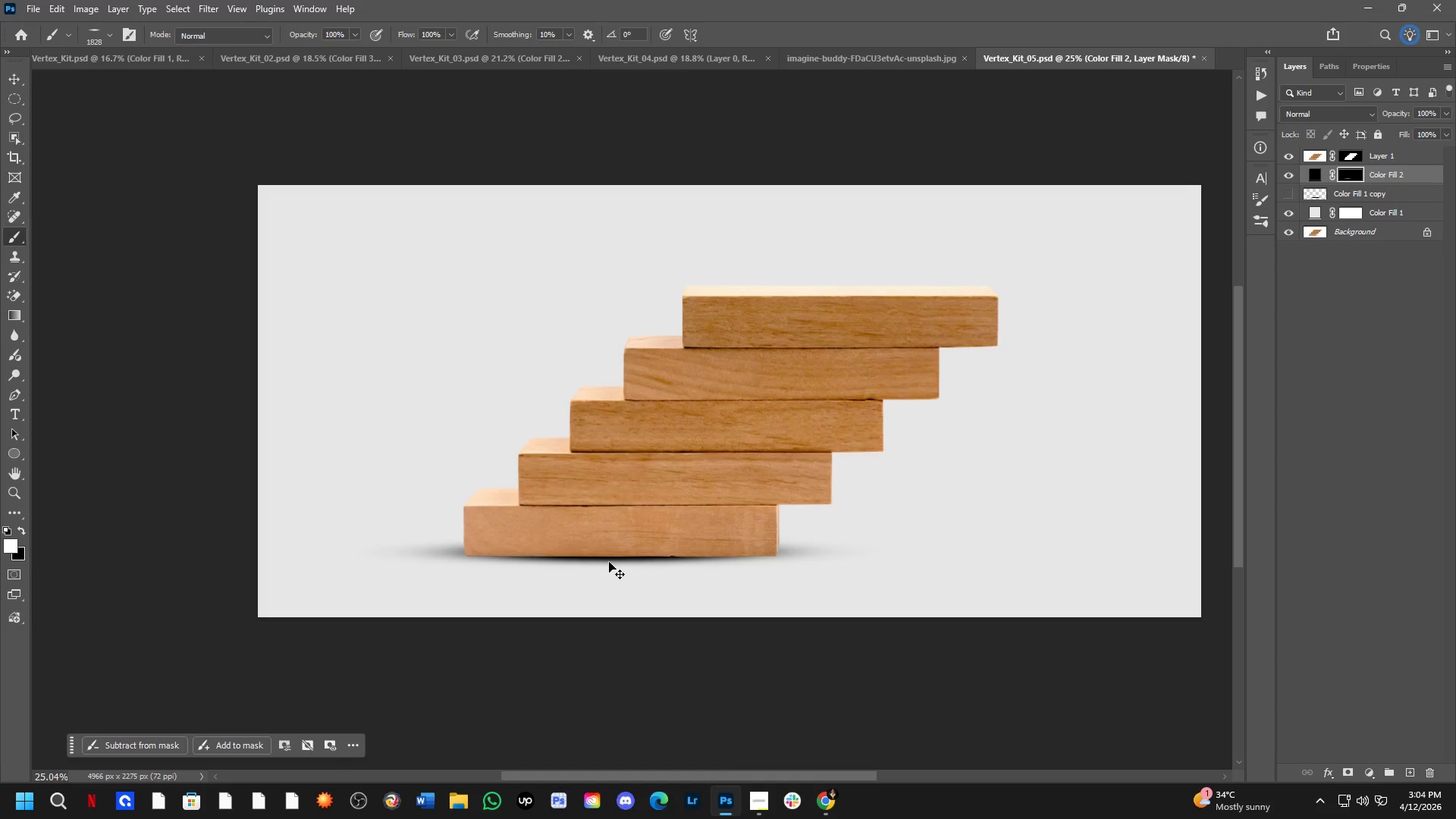 
key(Control+ControlLeft)
 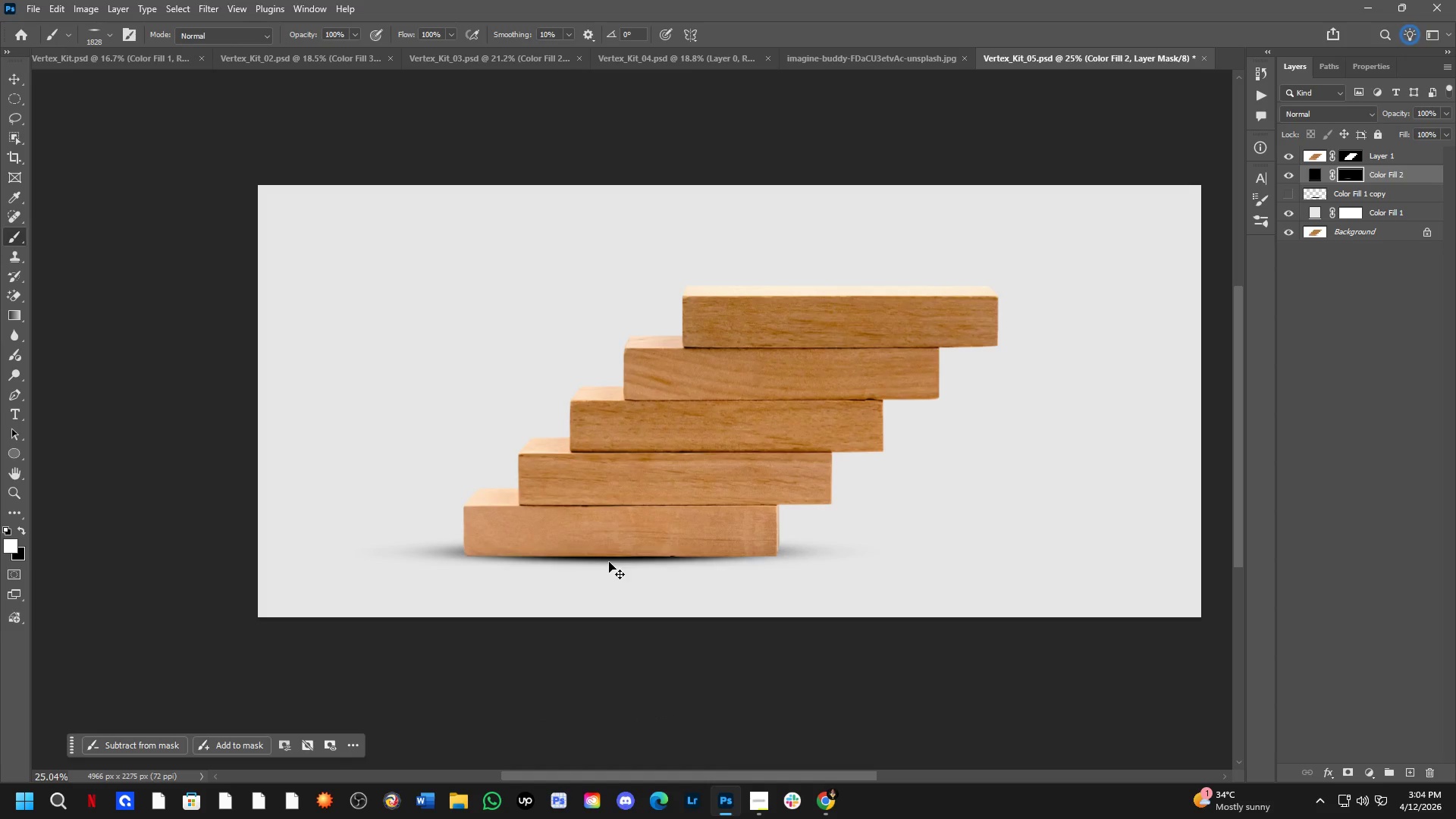 
key(Control+Z)
 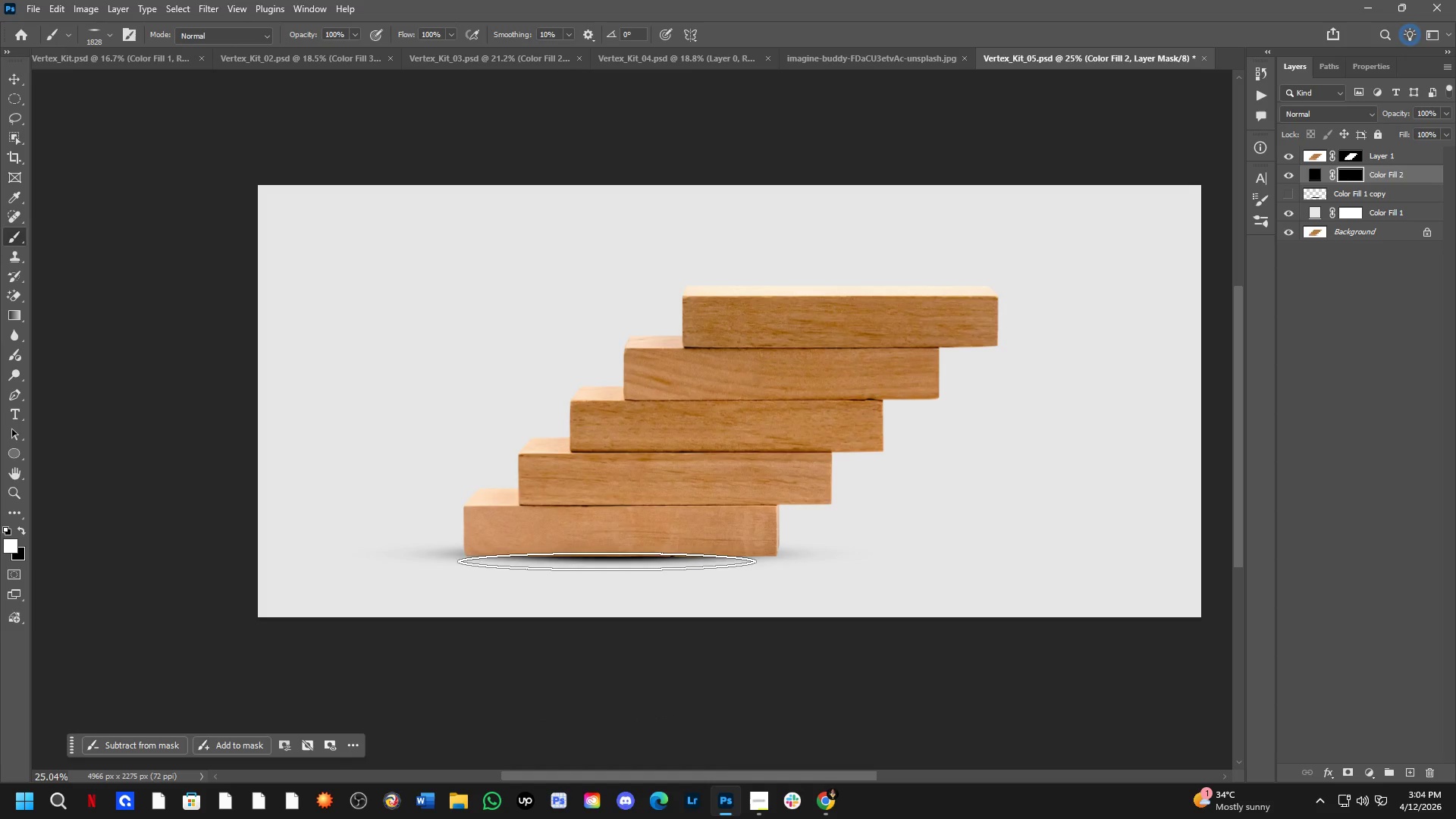 
left_click([604, 557])
 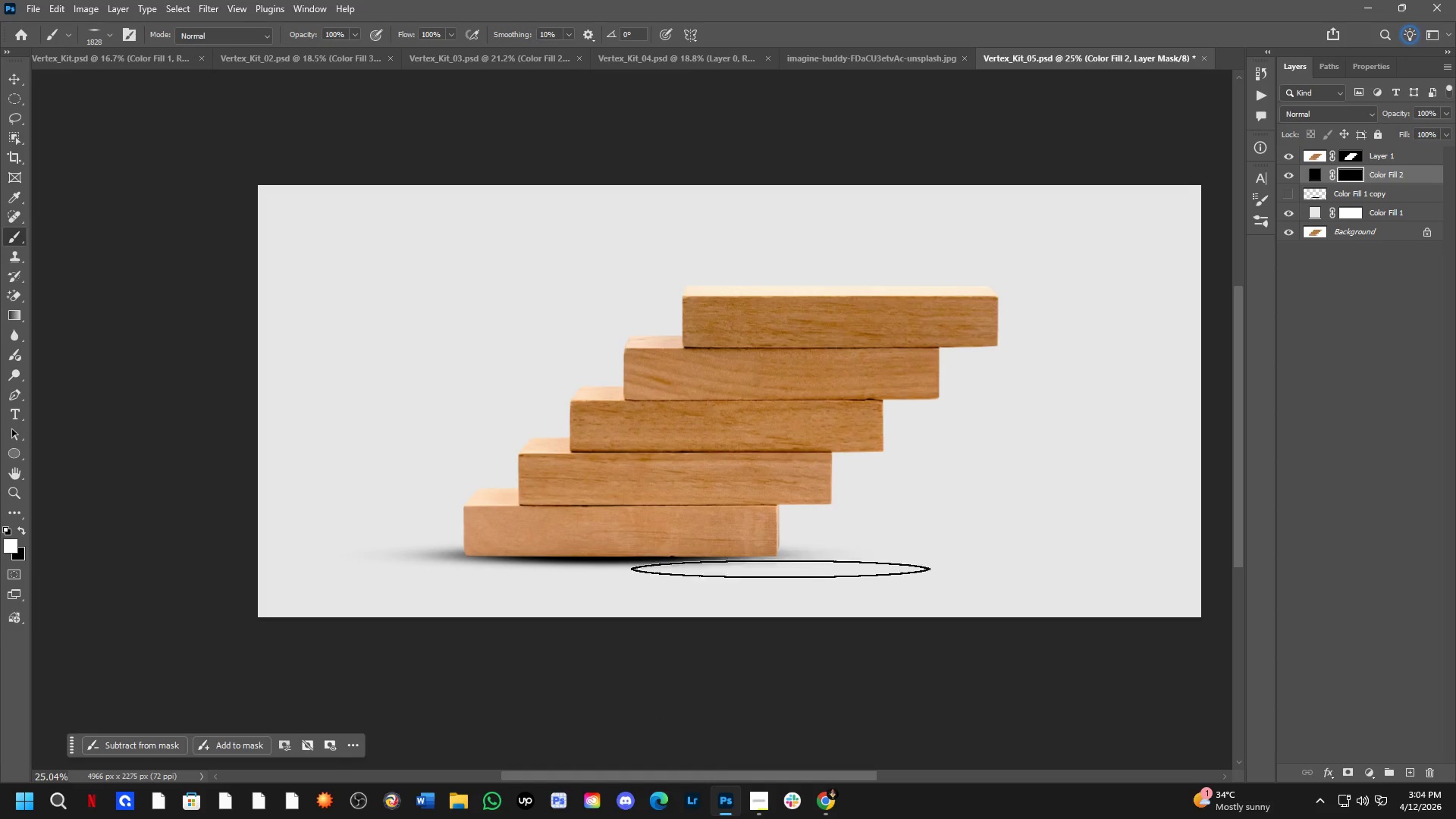 
hold_key(key=AltLeft, duration=0.56)
 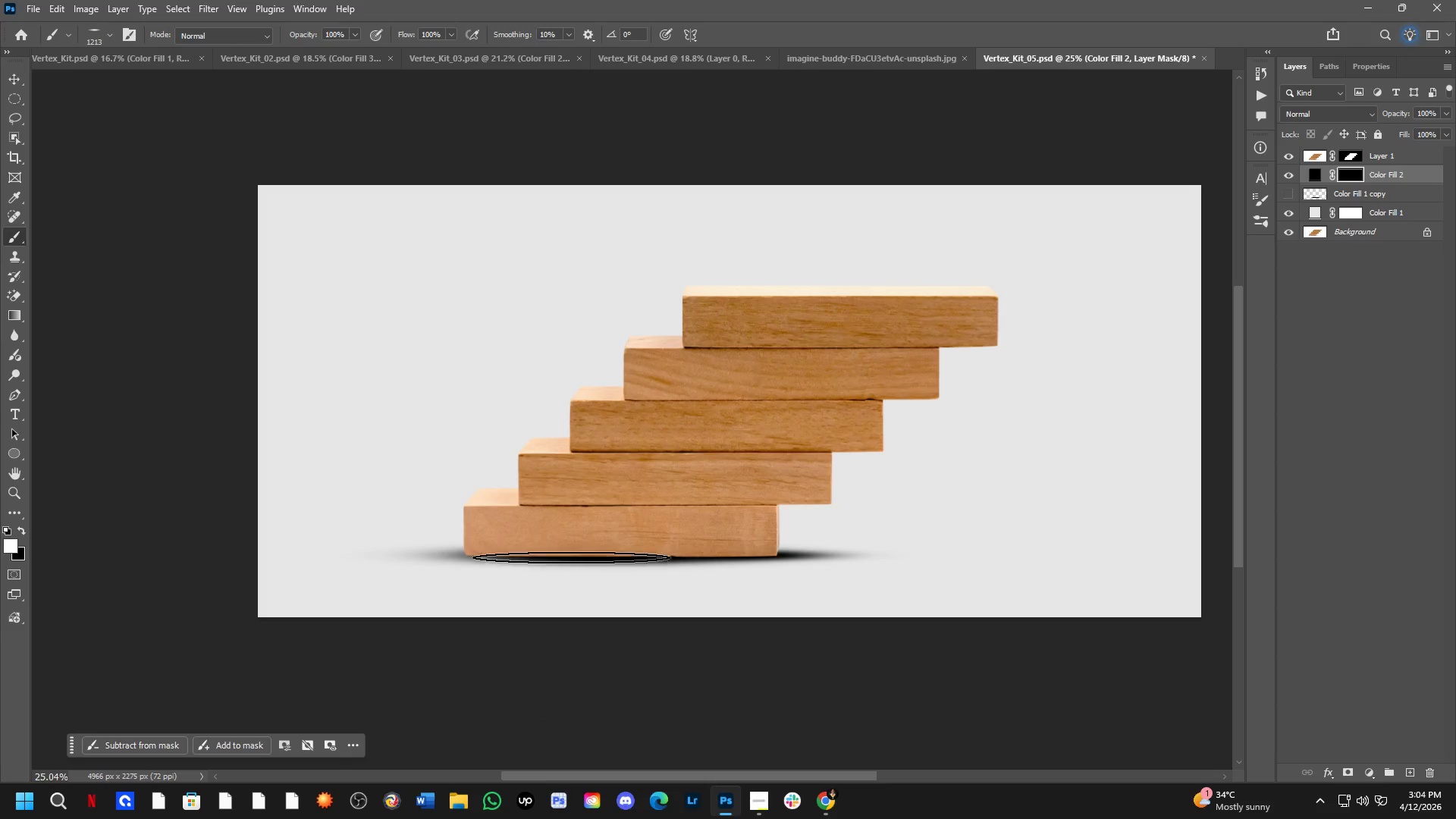 
left_click([541, 554])
 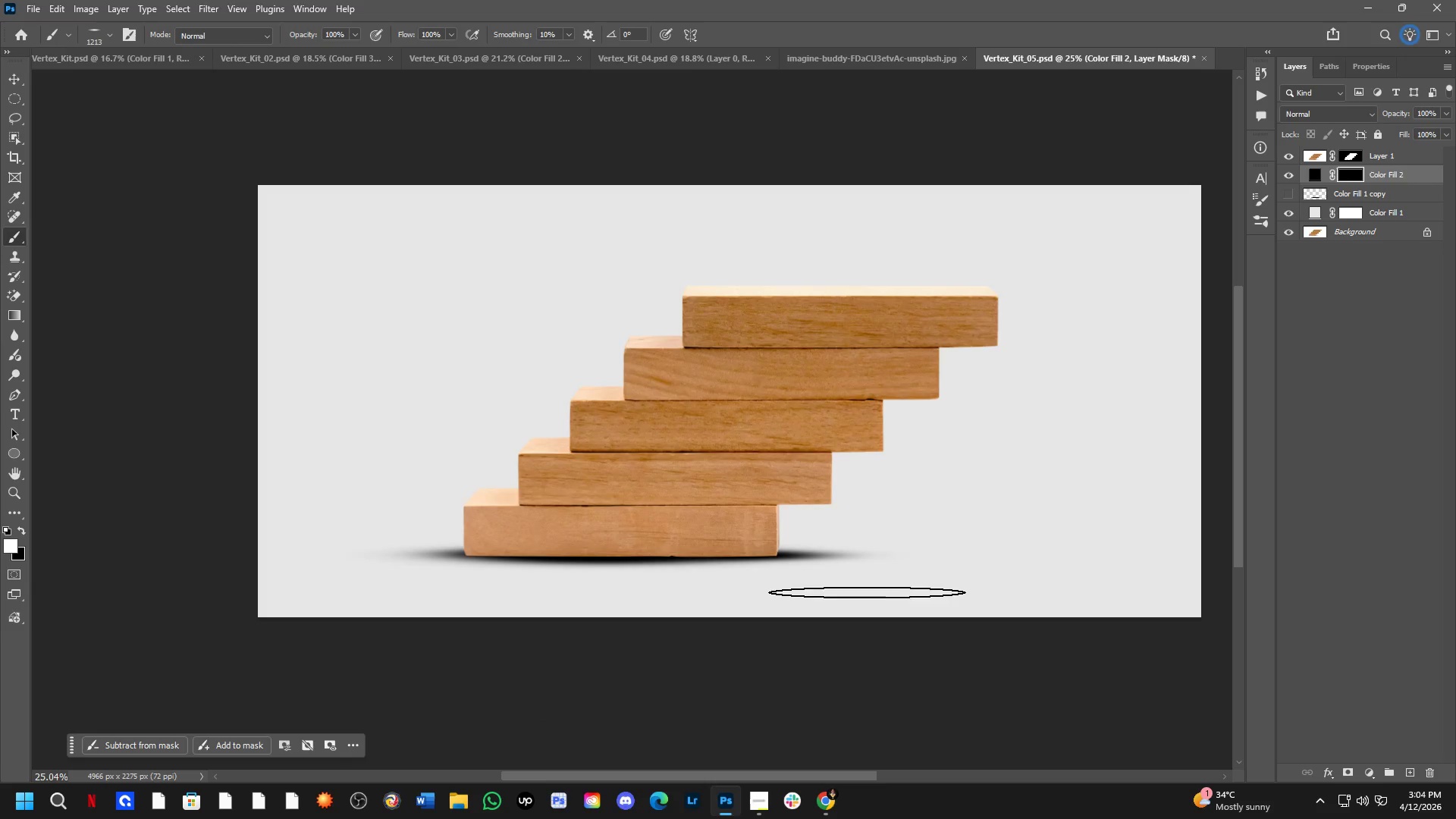 
scroll: coordinate [893, 508], scroll_direction: down, amount: 3.0
 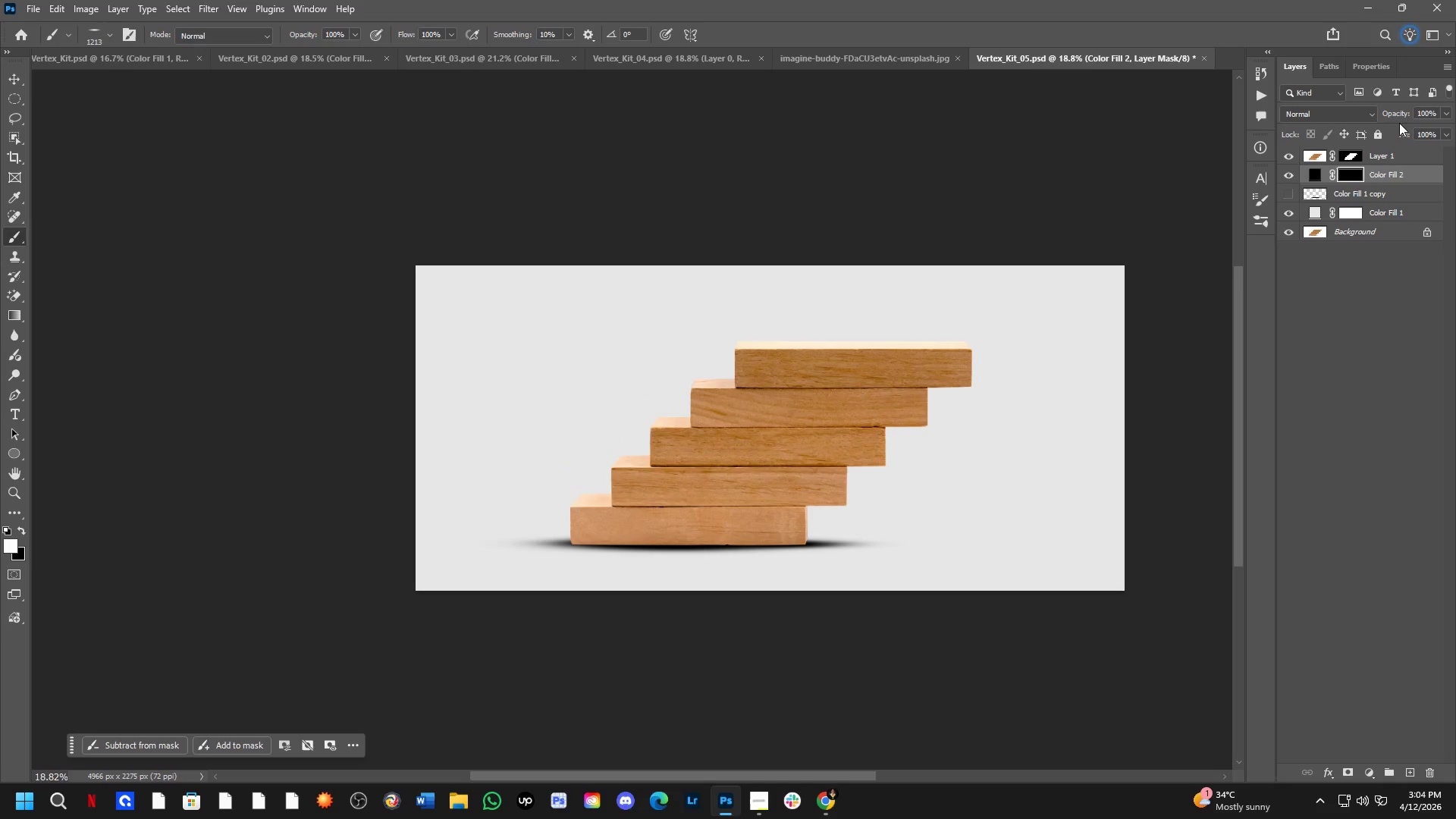 
left_click_drag(start_coordinate=[1399, 116], to_coordinate=[1382, 119])
 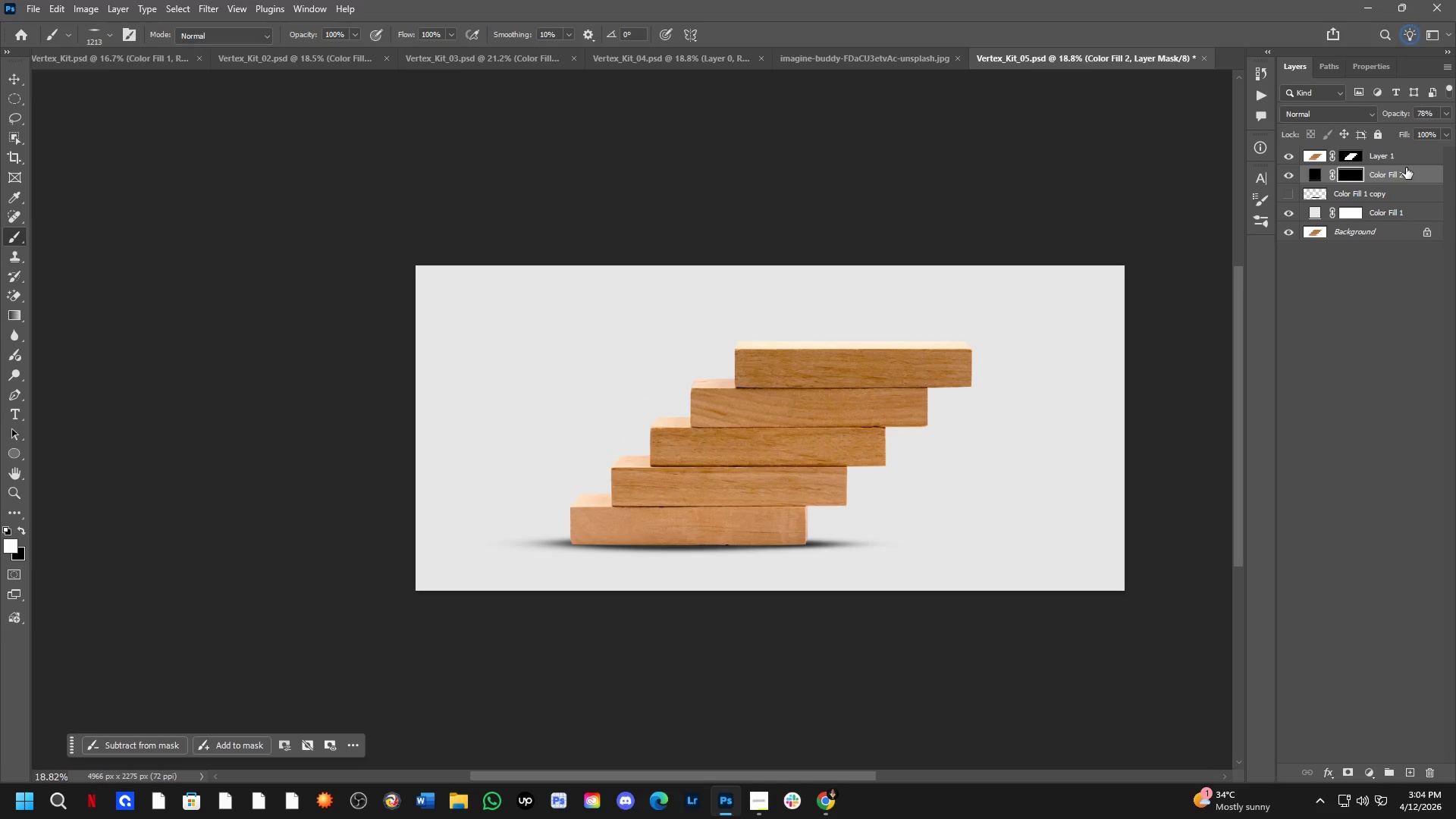 
left_click([1406, 162])
 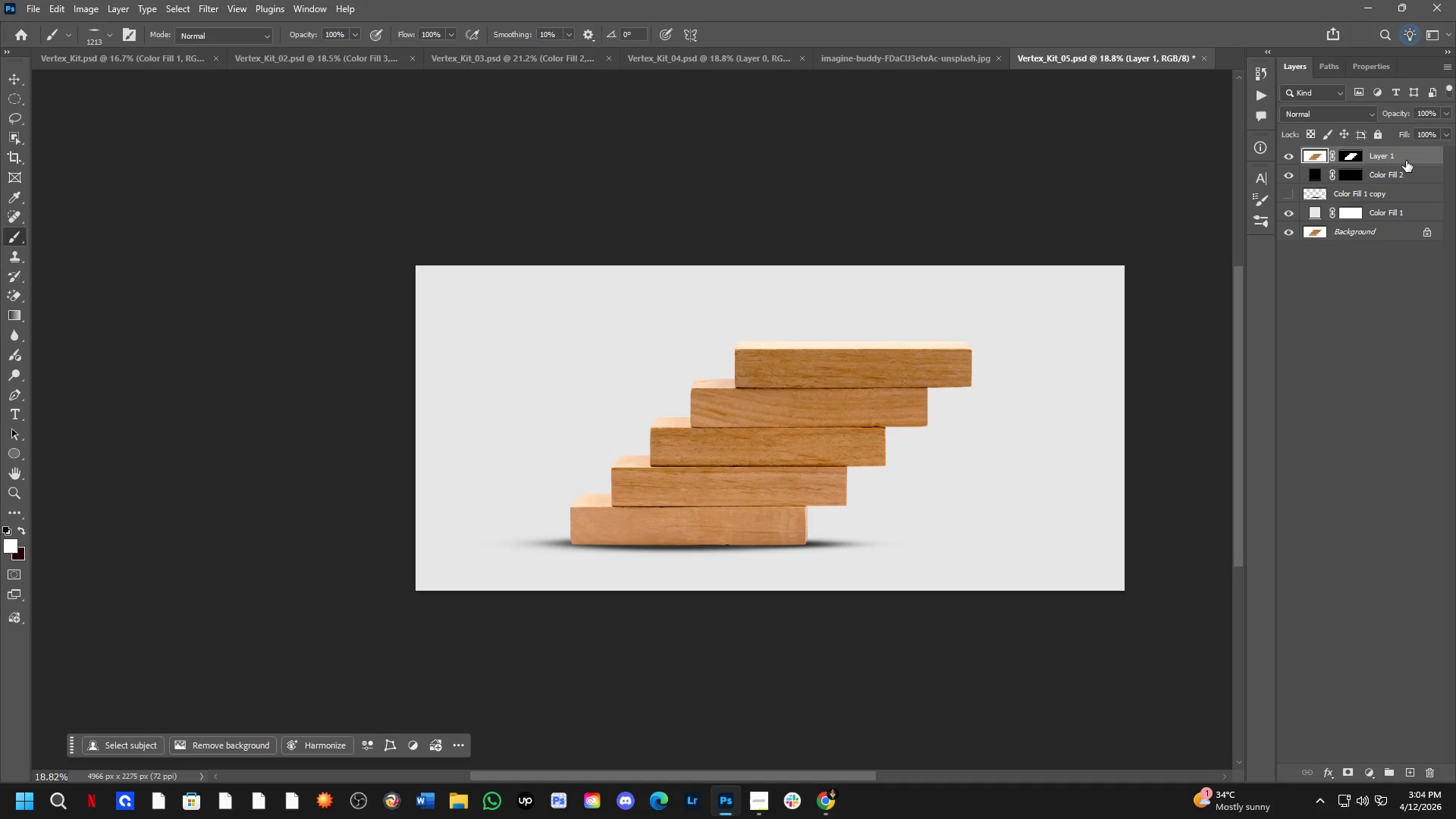 
key(Control+J)
 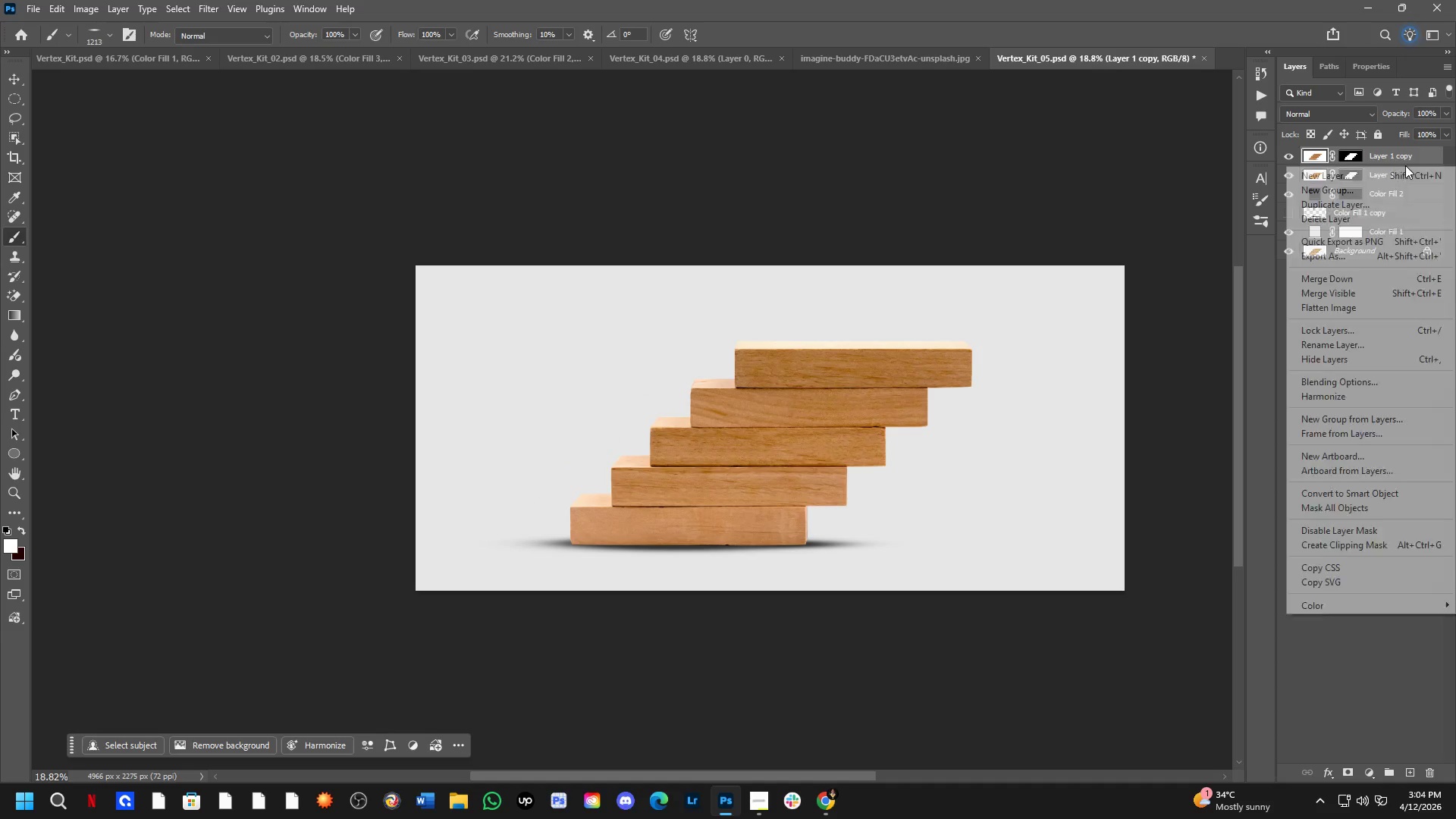 
double_click([1406, 158])
 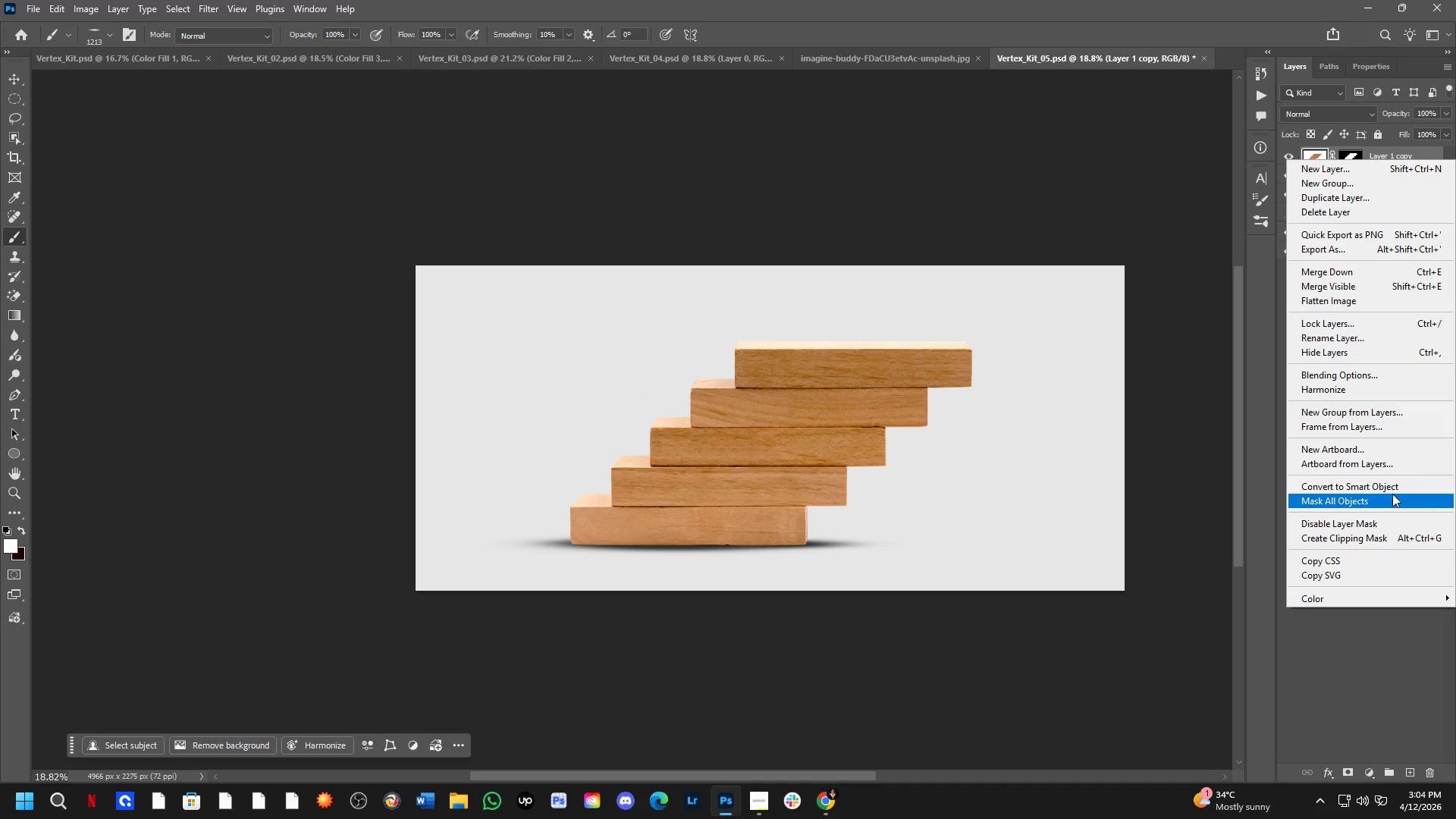 
left_click([1391, 482])
 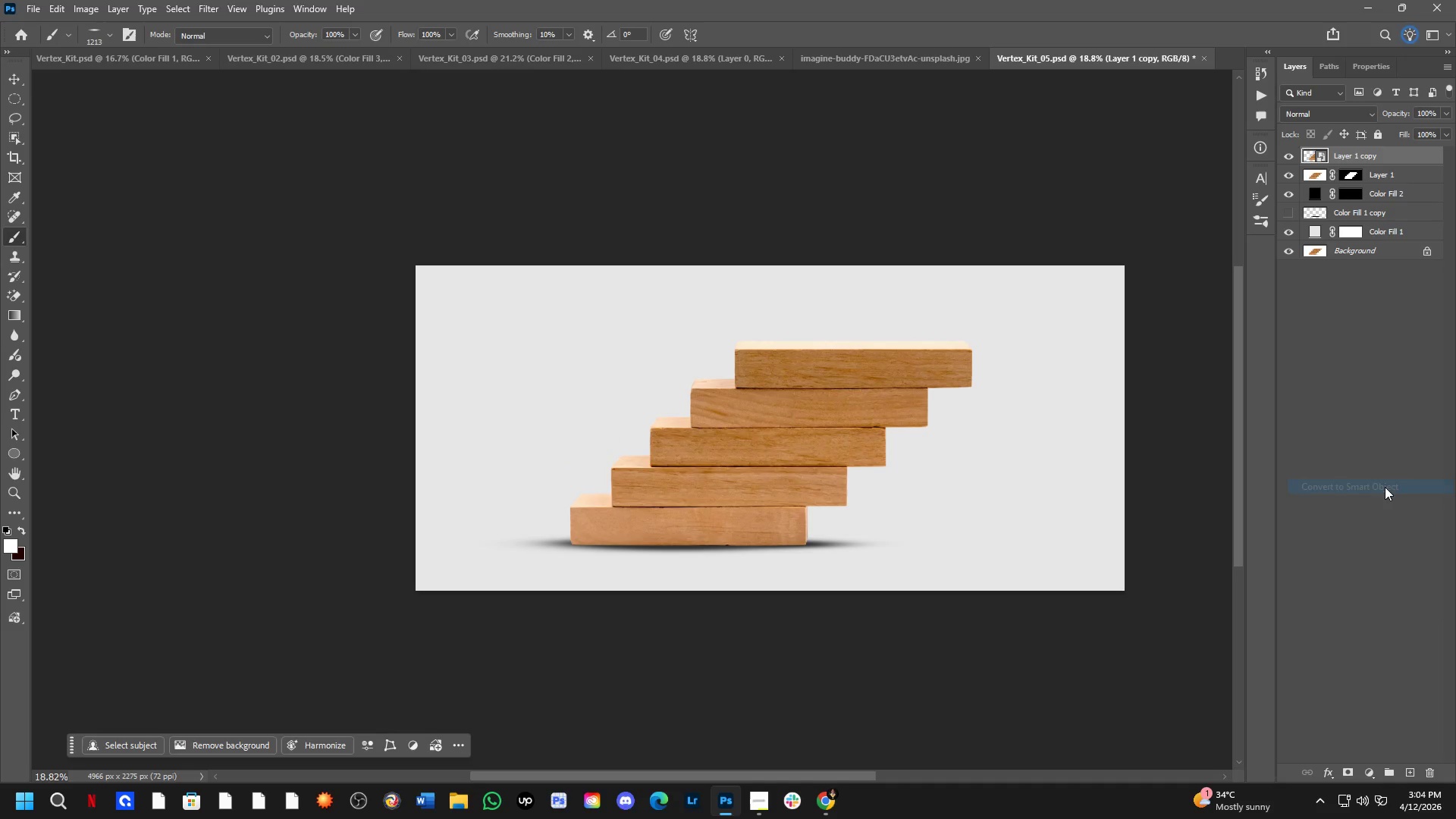 
key(Control+Shift+A)
 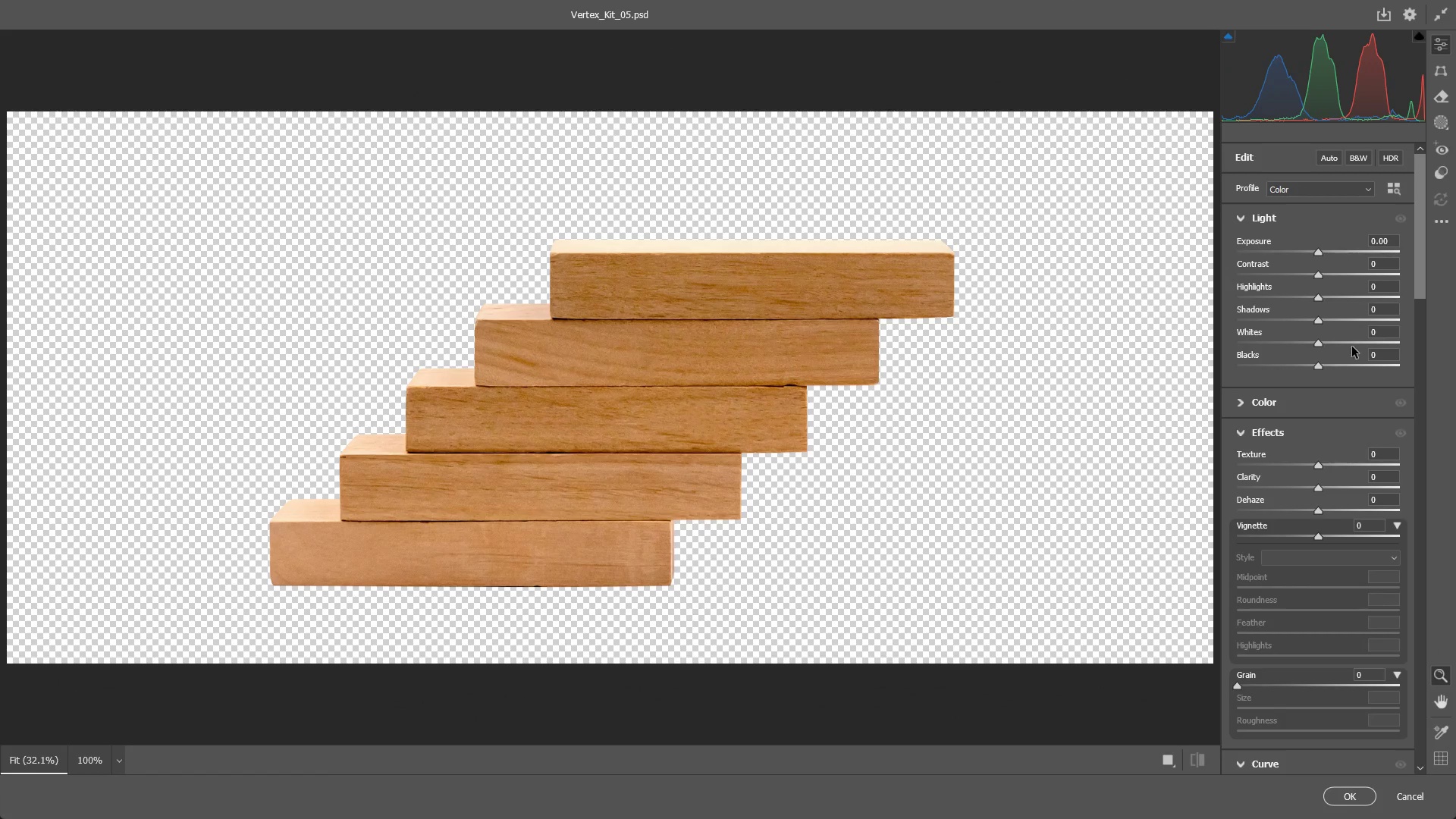 
left_click_drag(start_coordinate=[1326, 342], to_coordinate=[1373, 351])
 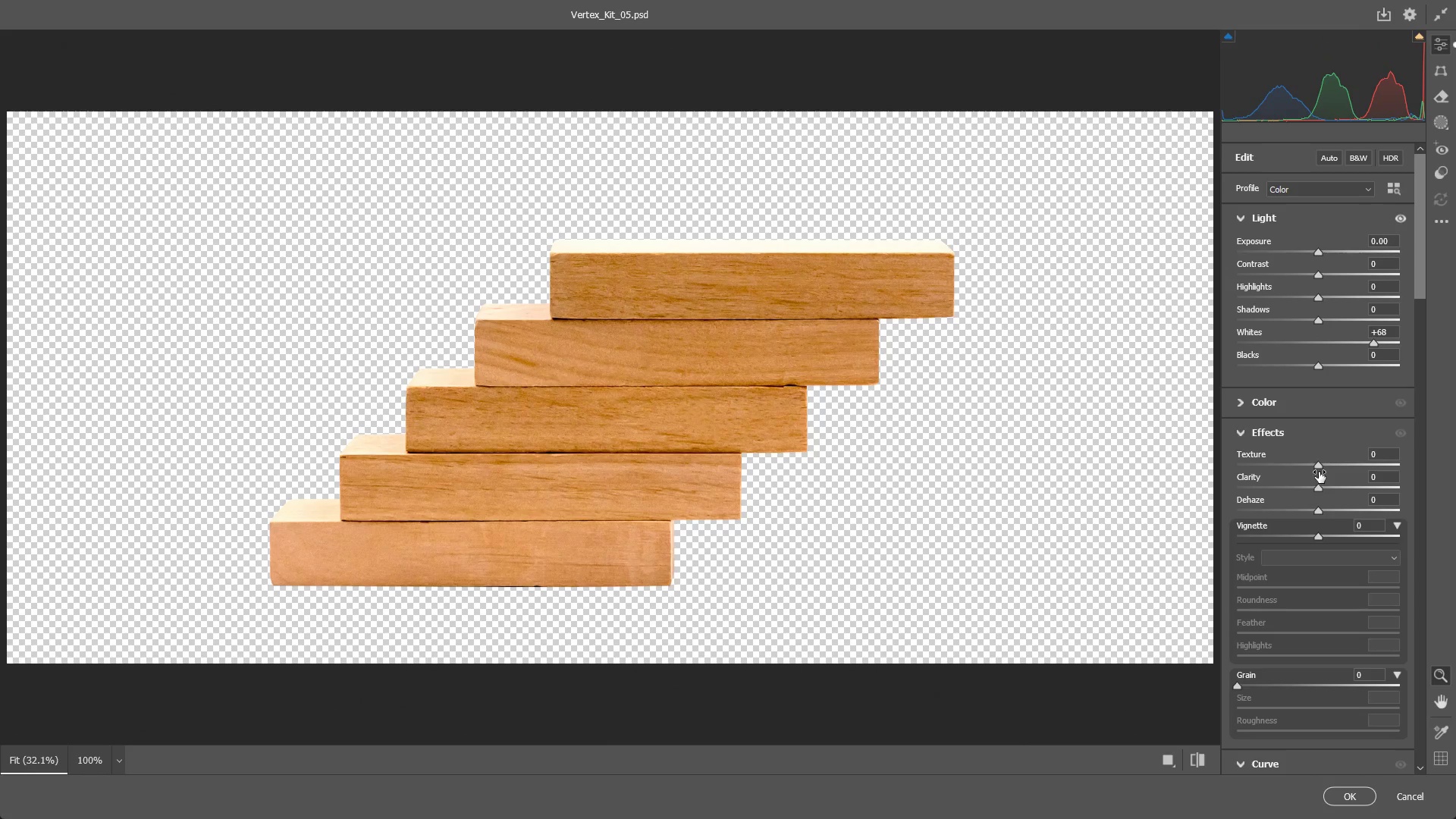 
left_click_drag(start_coordinate=[1321, 464], to_coordinate=[1366, 462])
 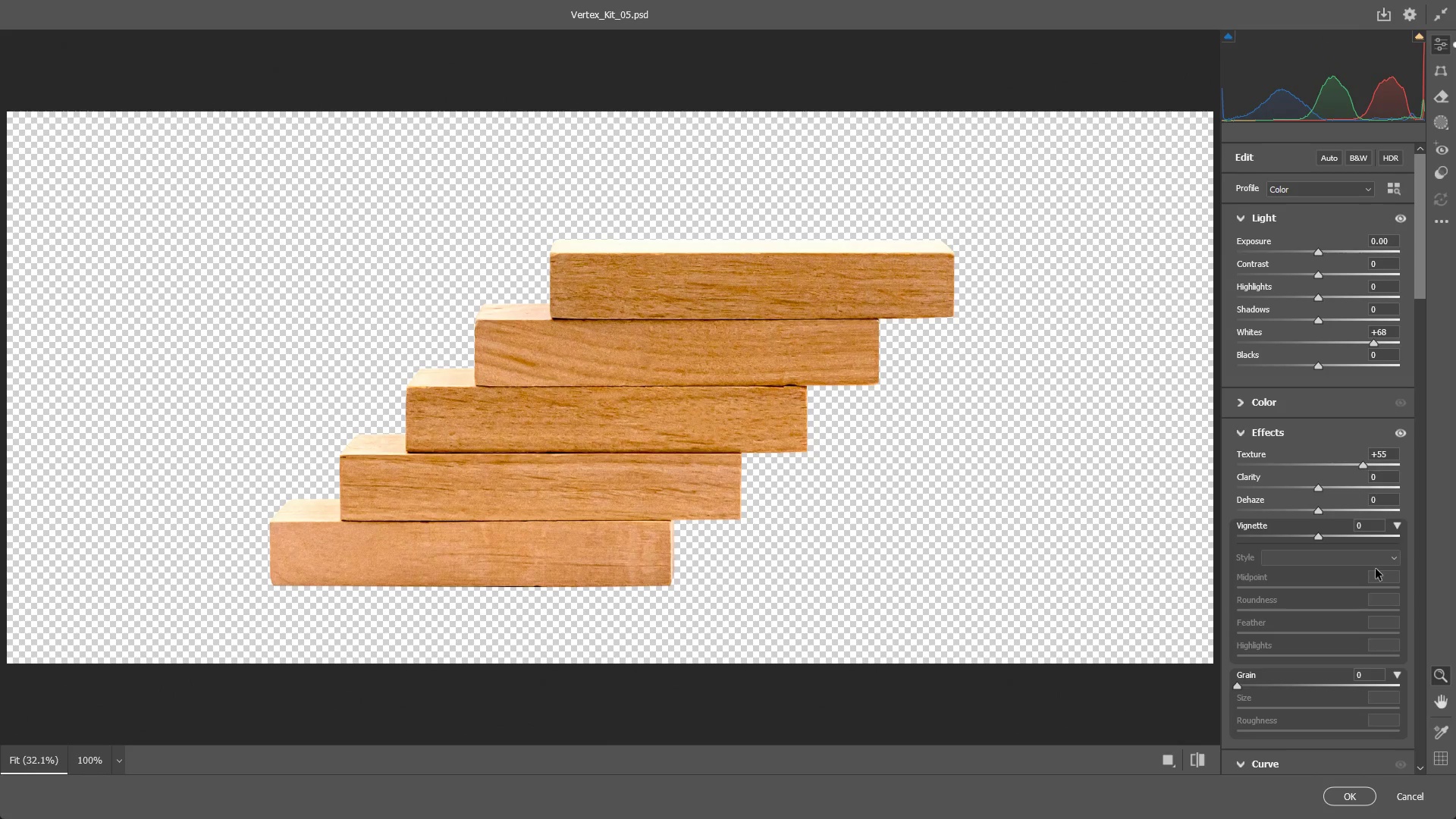 
scroll: coordinate [1280, 579], scroll_direction: down, amount: 16.0
 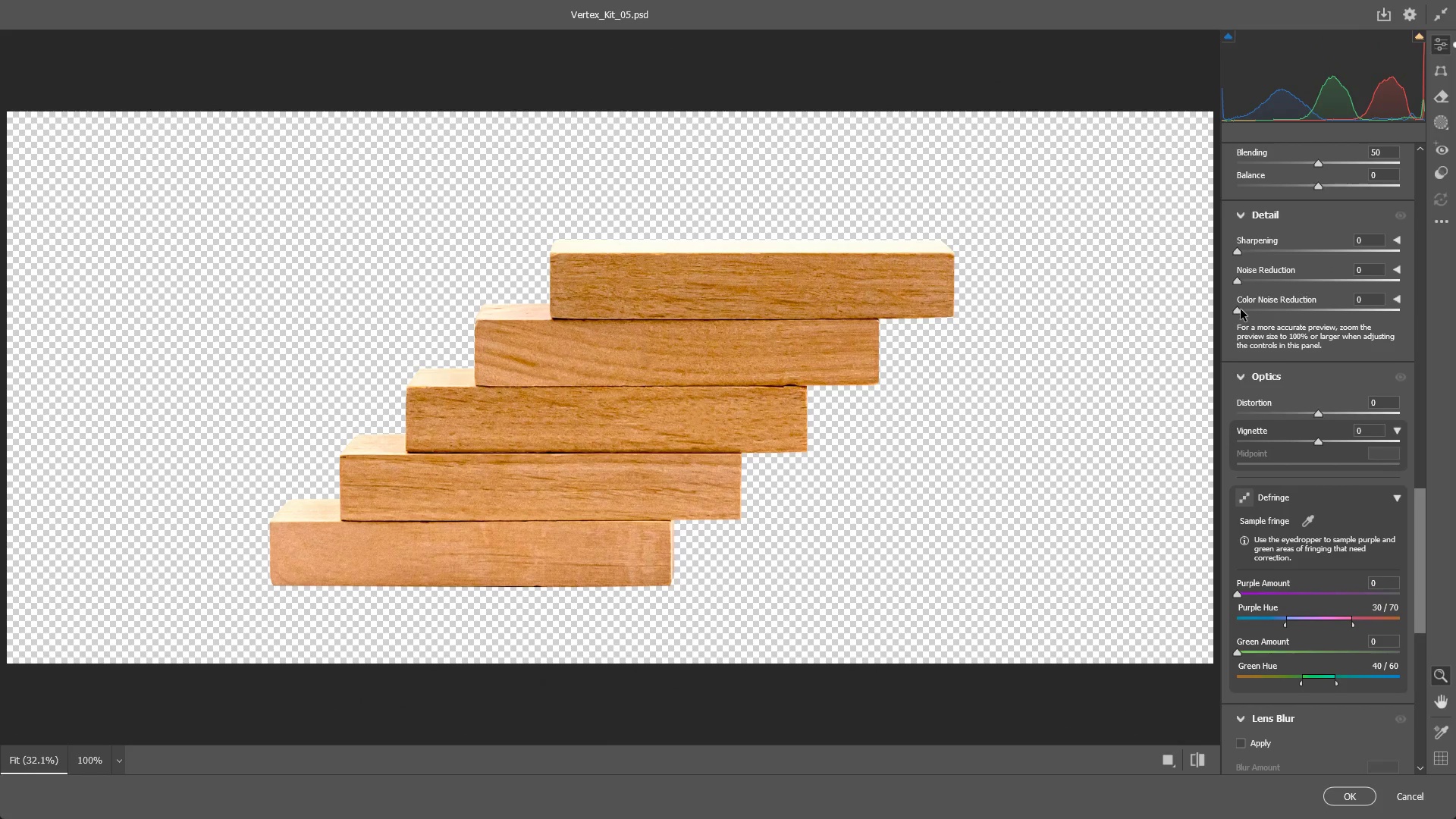 
left_click_drag(start_coordinate=[1241, 309], to_coordinate=[1455, 303])
 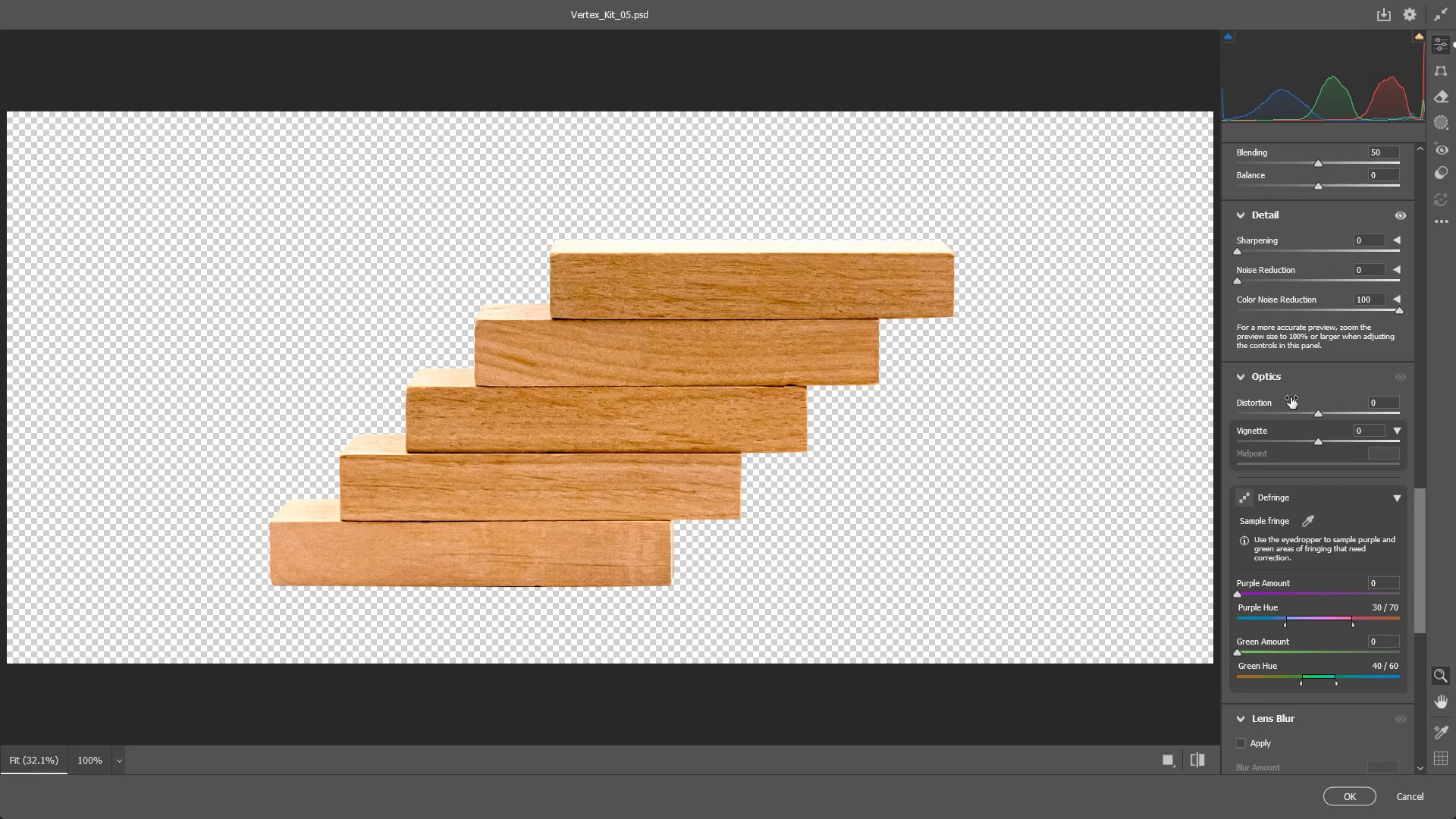 
key(NumpadEnter)
 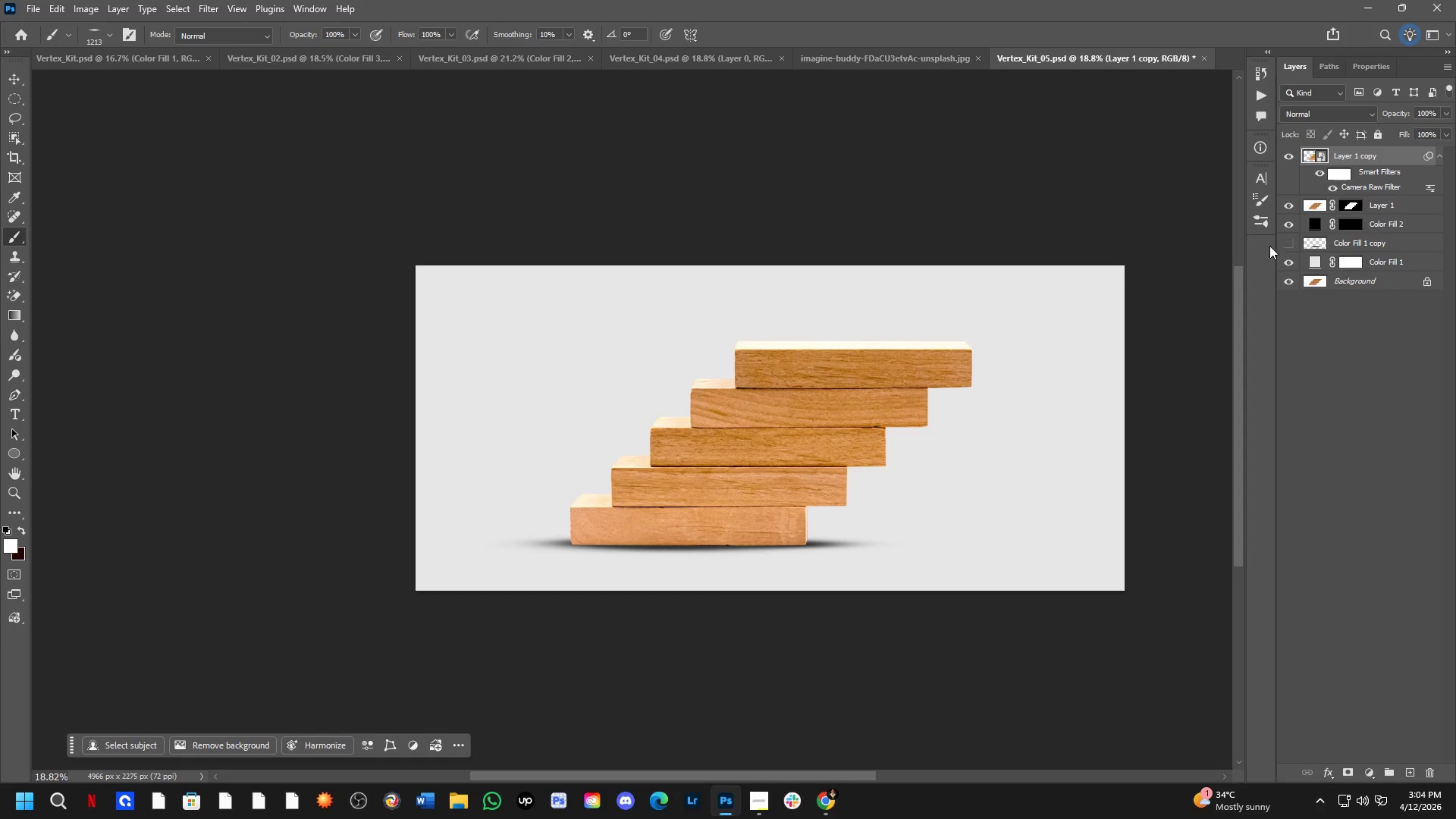 
left_click([1341, 223])
 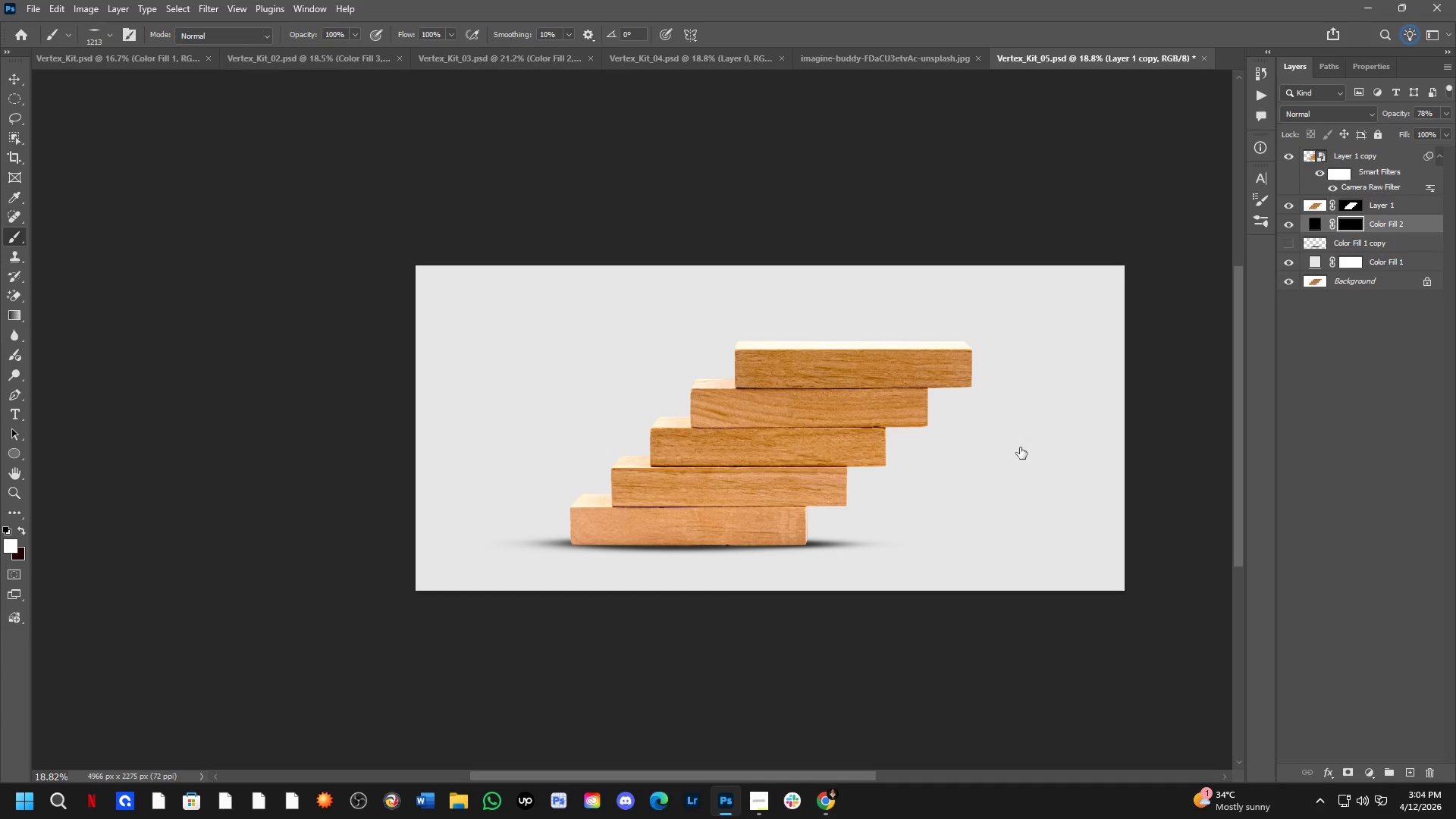 
key(Control+T)
 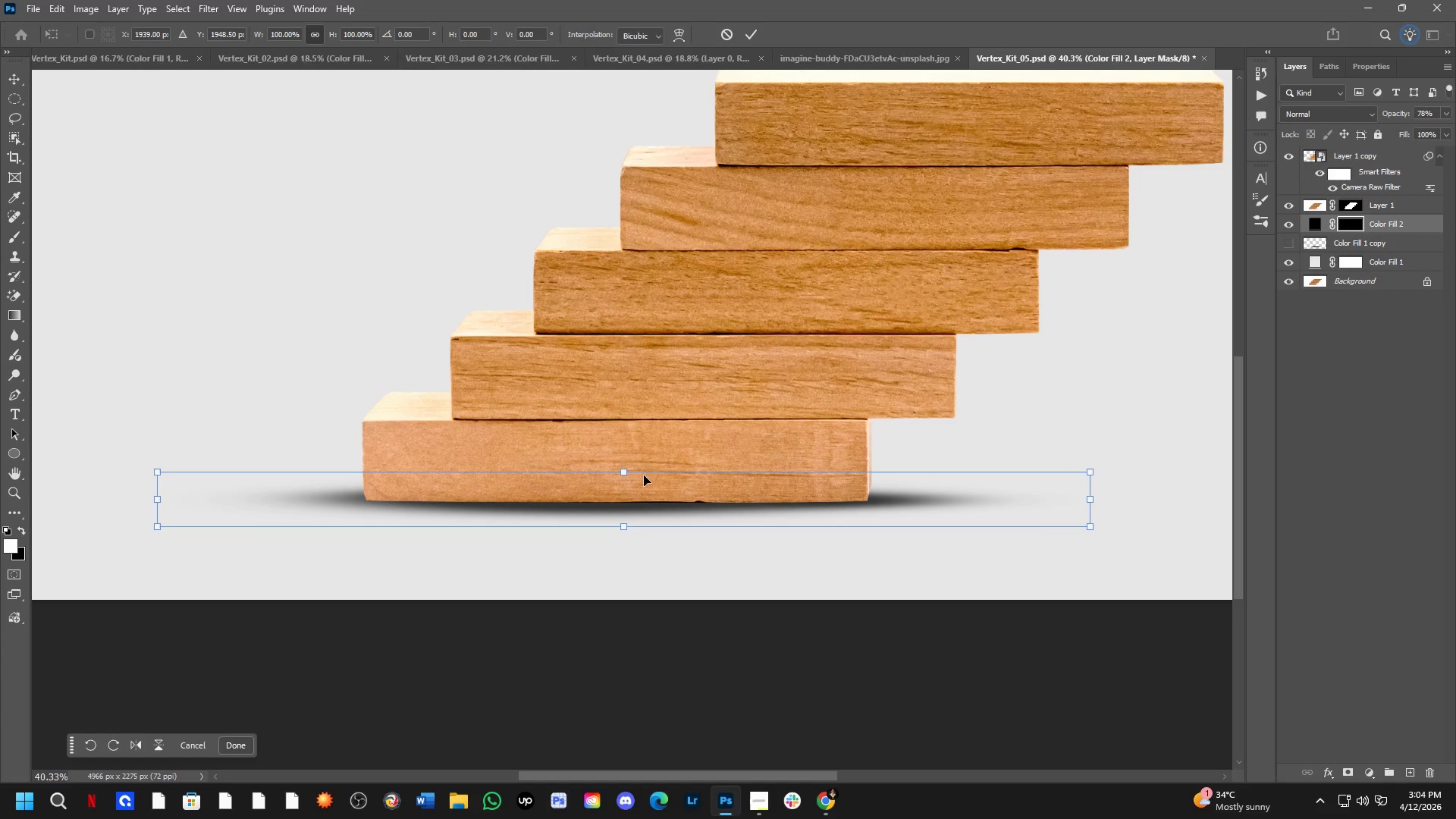 
scroll: coordinate [629, 529], scroll_direction: up, amount: 11.0
 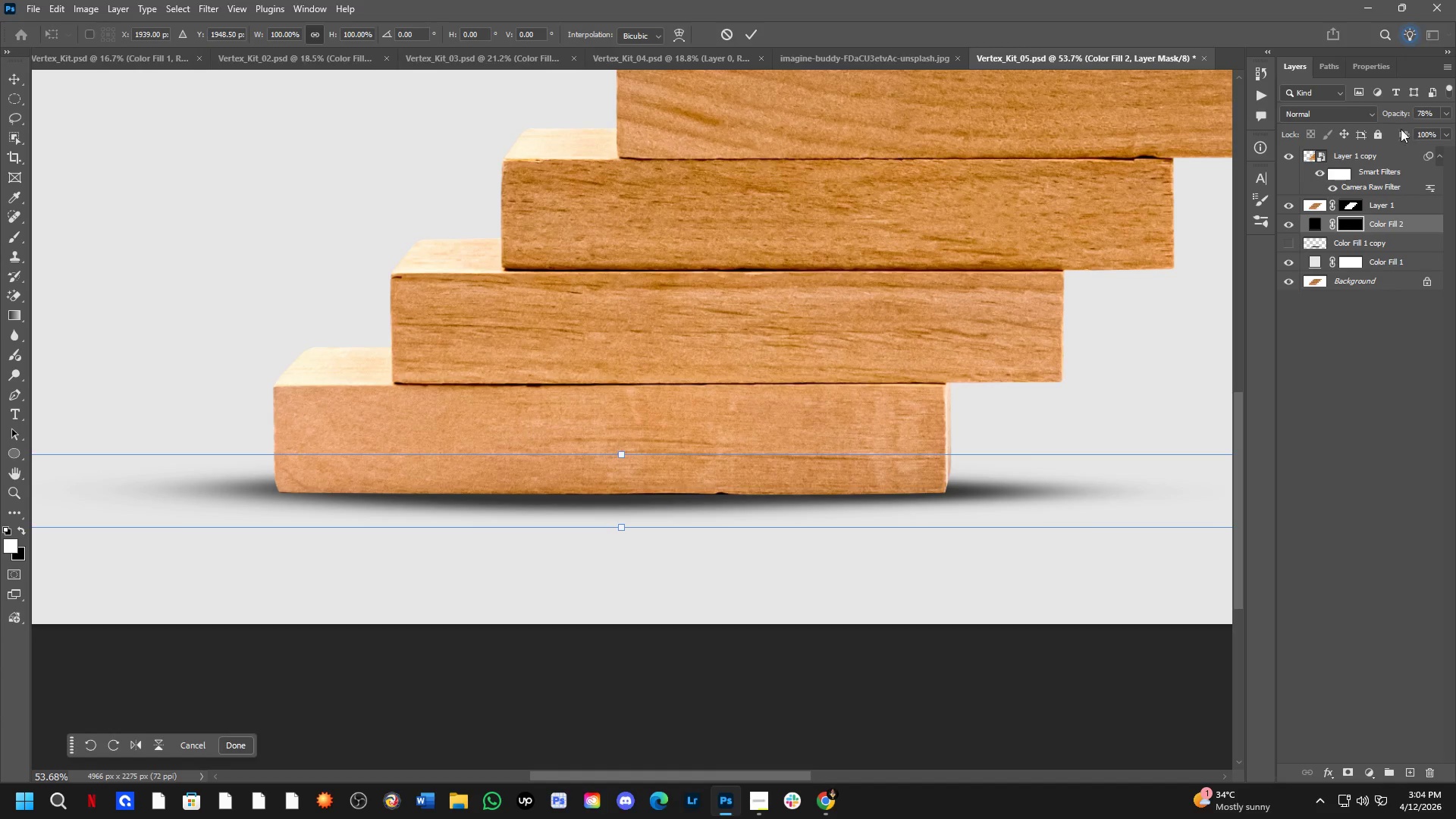 
left_click_drag(start_coordinate=[1398, 118], to_coordinate=[1455, 110])
 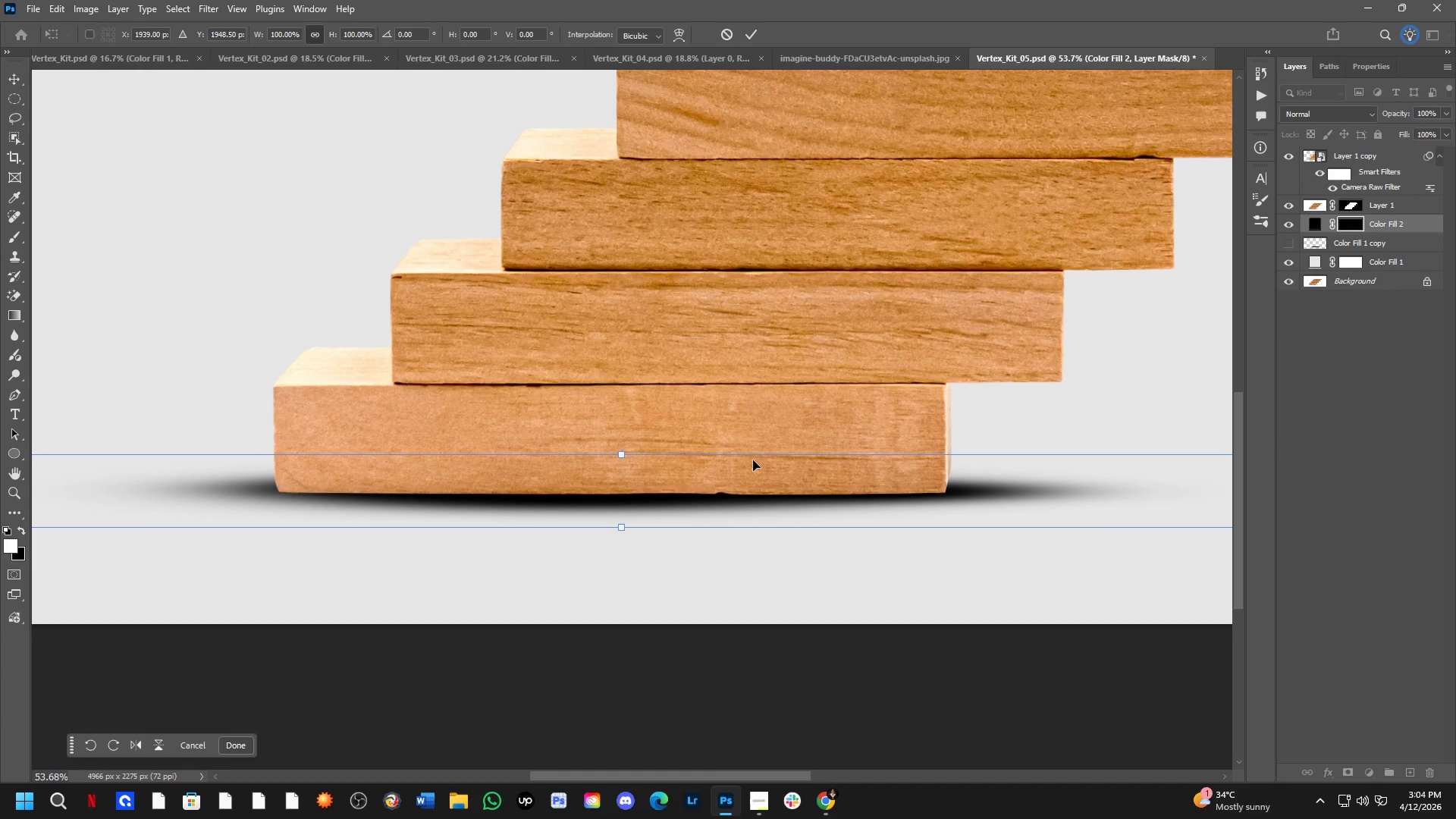 
hold_key(key=ShiftLeft, duration=1.64)
left_click_drag(start_coordinate=[620, 451], to_coordinate=[620, 490])
 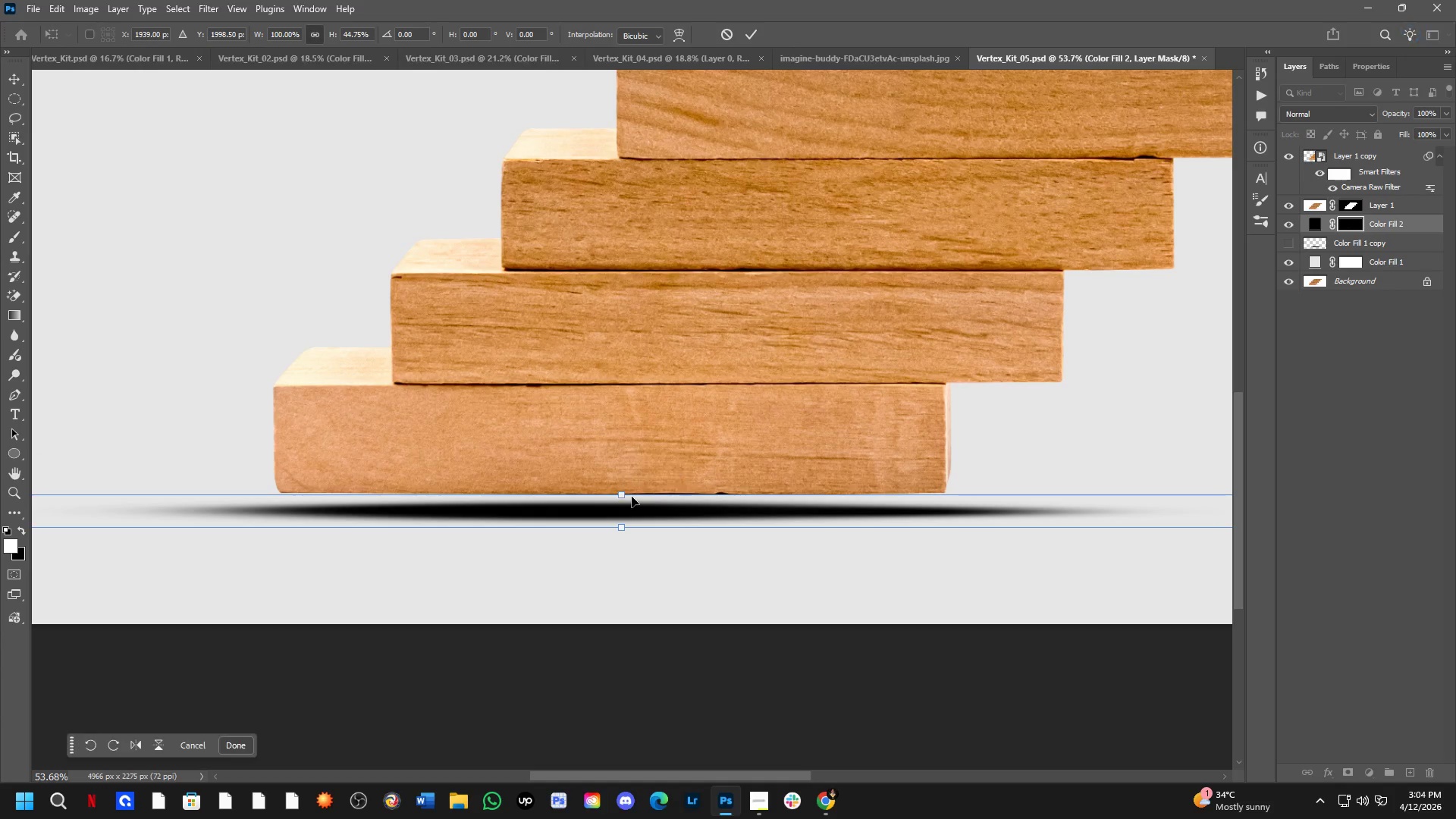 
hold_key(key=ControlLeft, duration=1.99)
left_click_drag(start_coordinate=[633, 505], to_coordinate=[629, 488])
 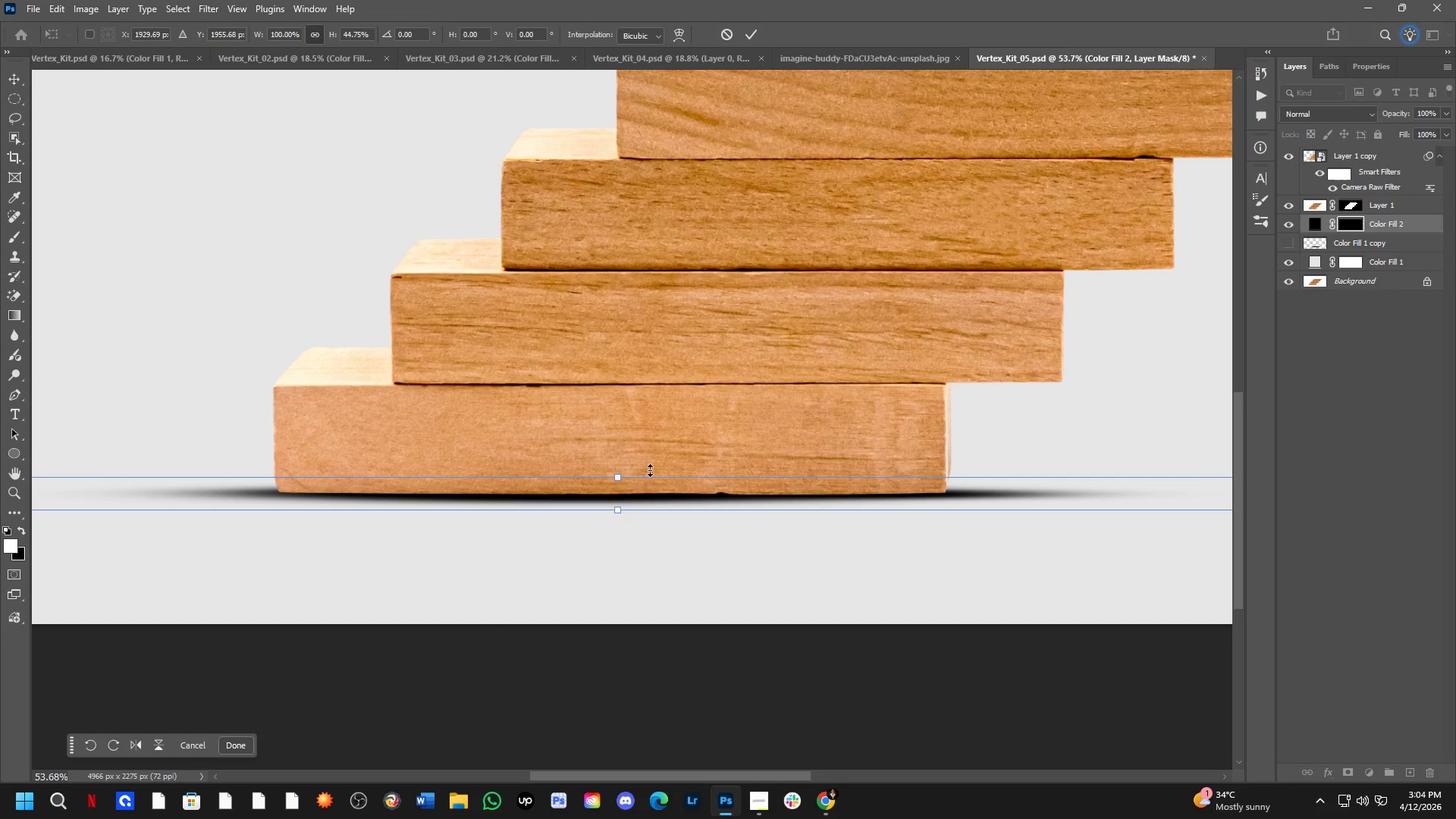 
hold_key(key=ShiftLeft, duration=0.89)
left_click_drag(start_coordinate=[614, 478], to_coordinate=[611, 460])
 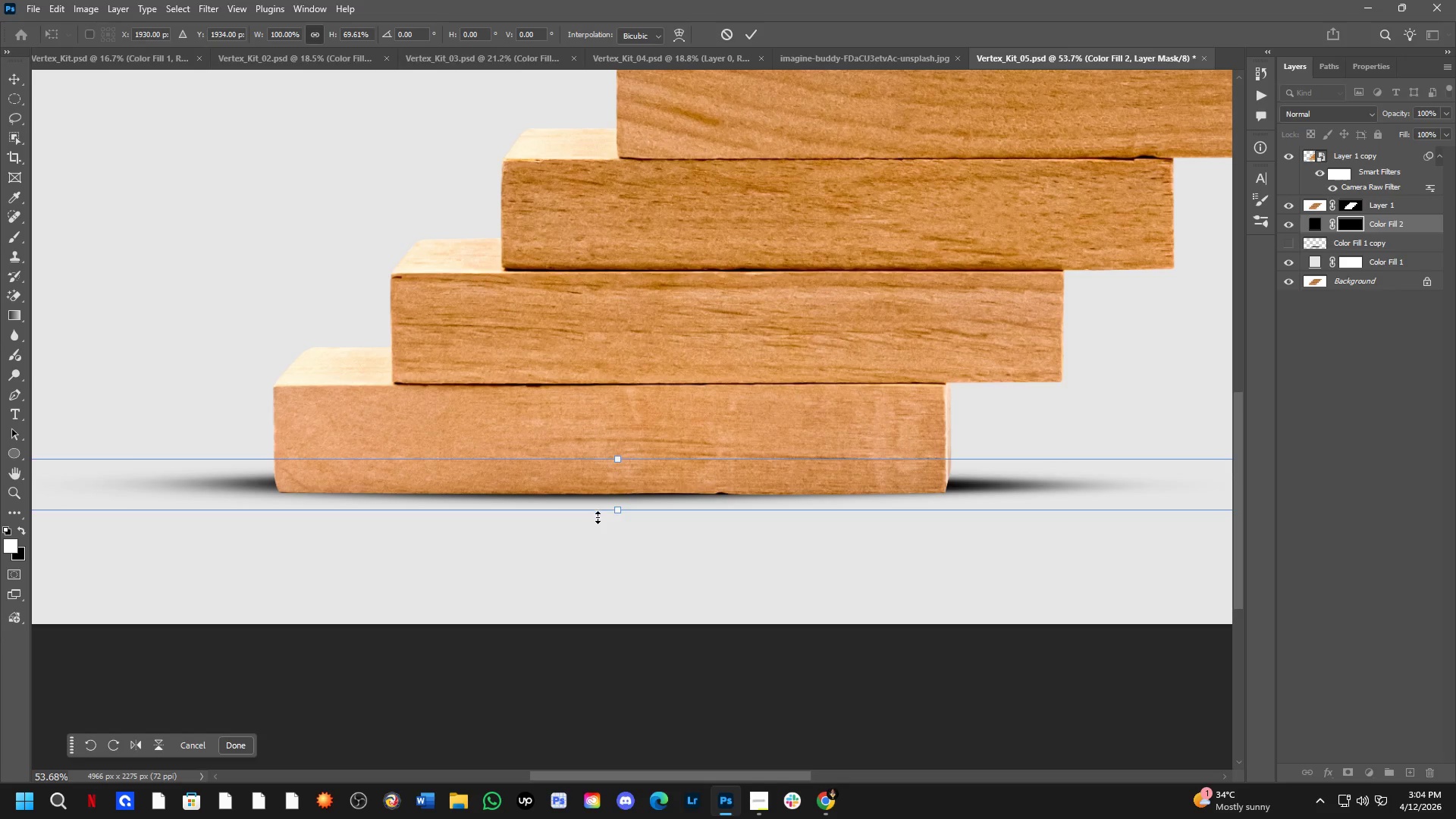 
hold_key(key=ShiftLeft, duration=1.67)
left_click_drag(start_coordinate=[618, 513], to_coordinate=[617, 525])
 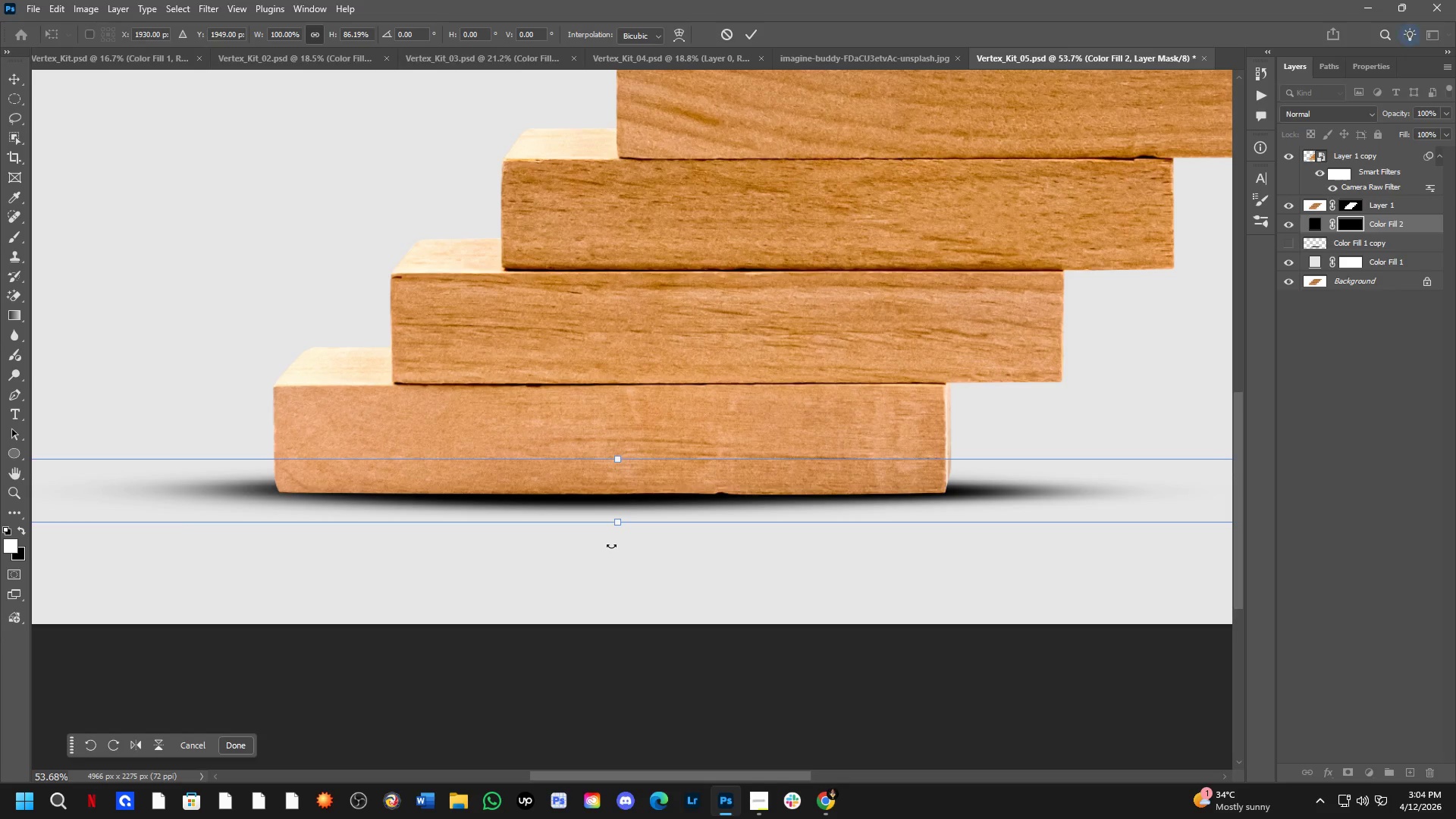 
key(NumpadEnter)
 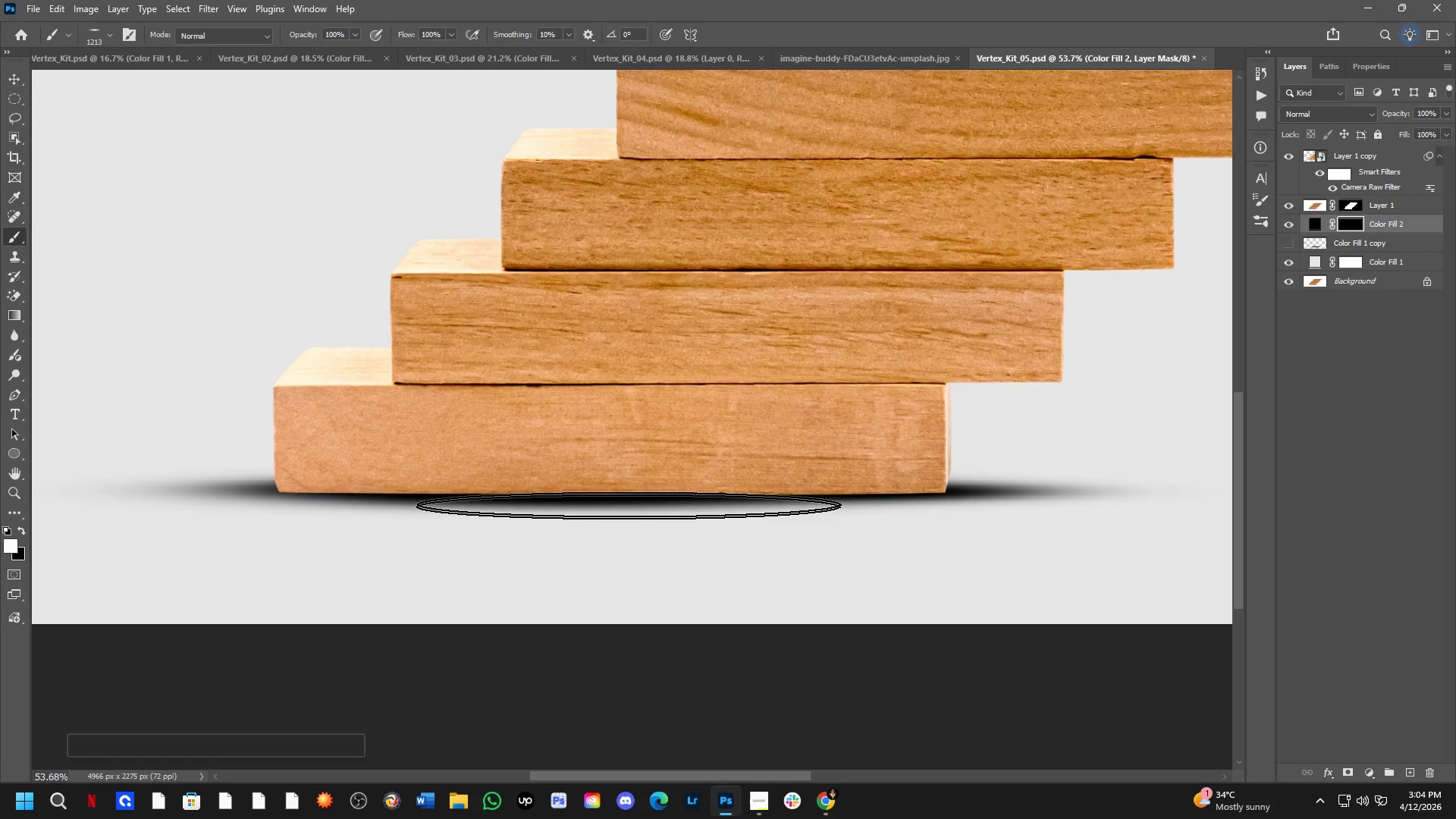 
key(Control+Z)
 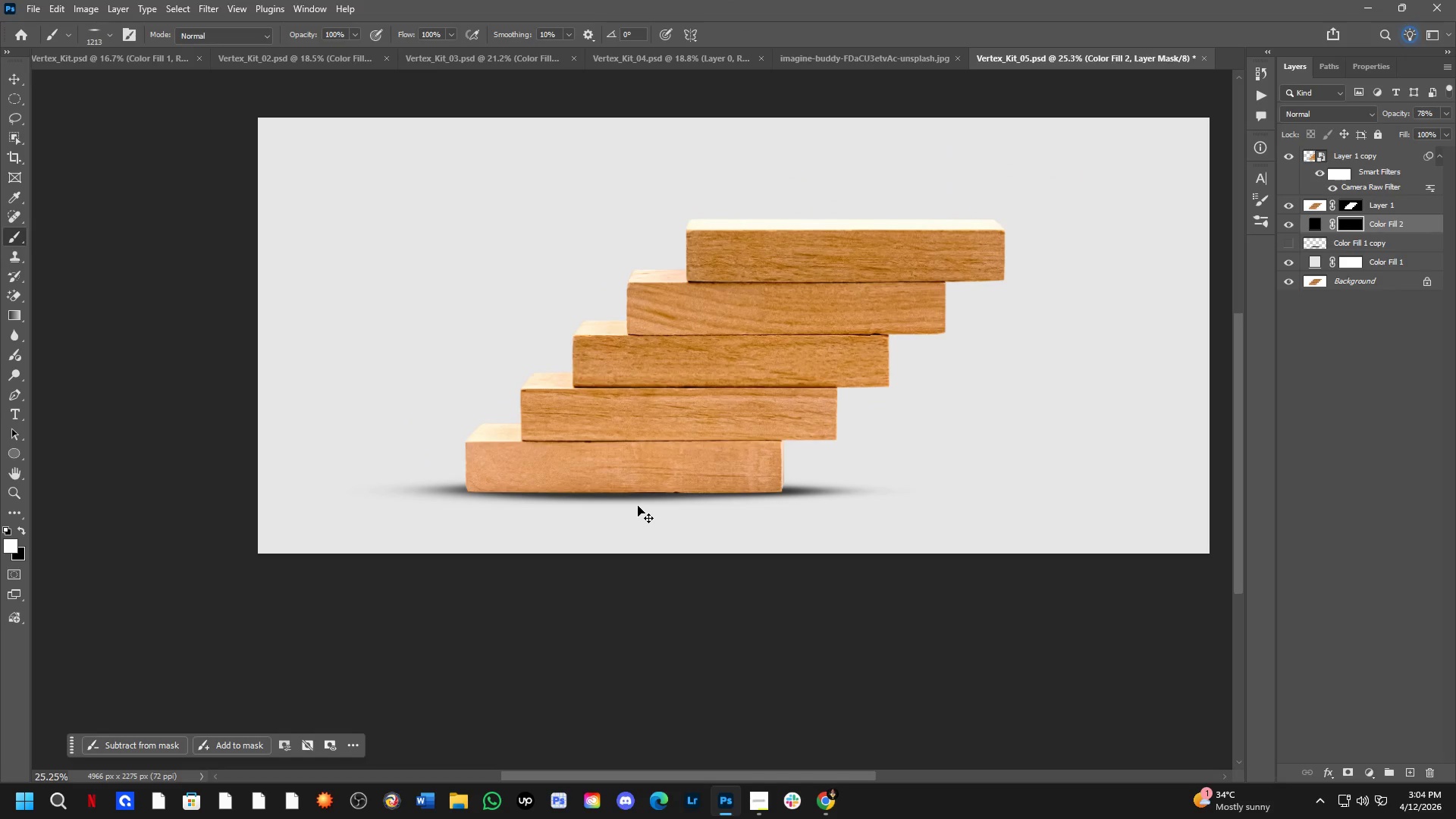 
scroll: coordinate [638, 492], scroll_direction: down, amount: 8.0
 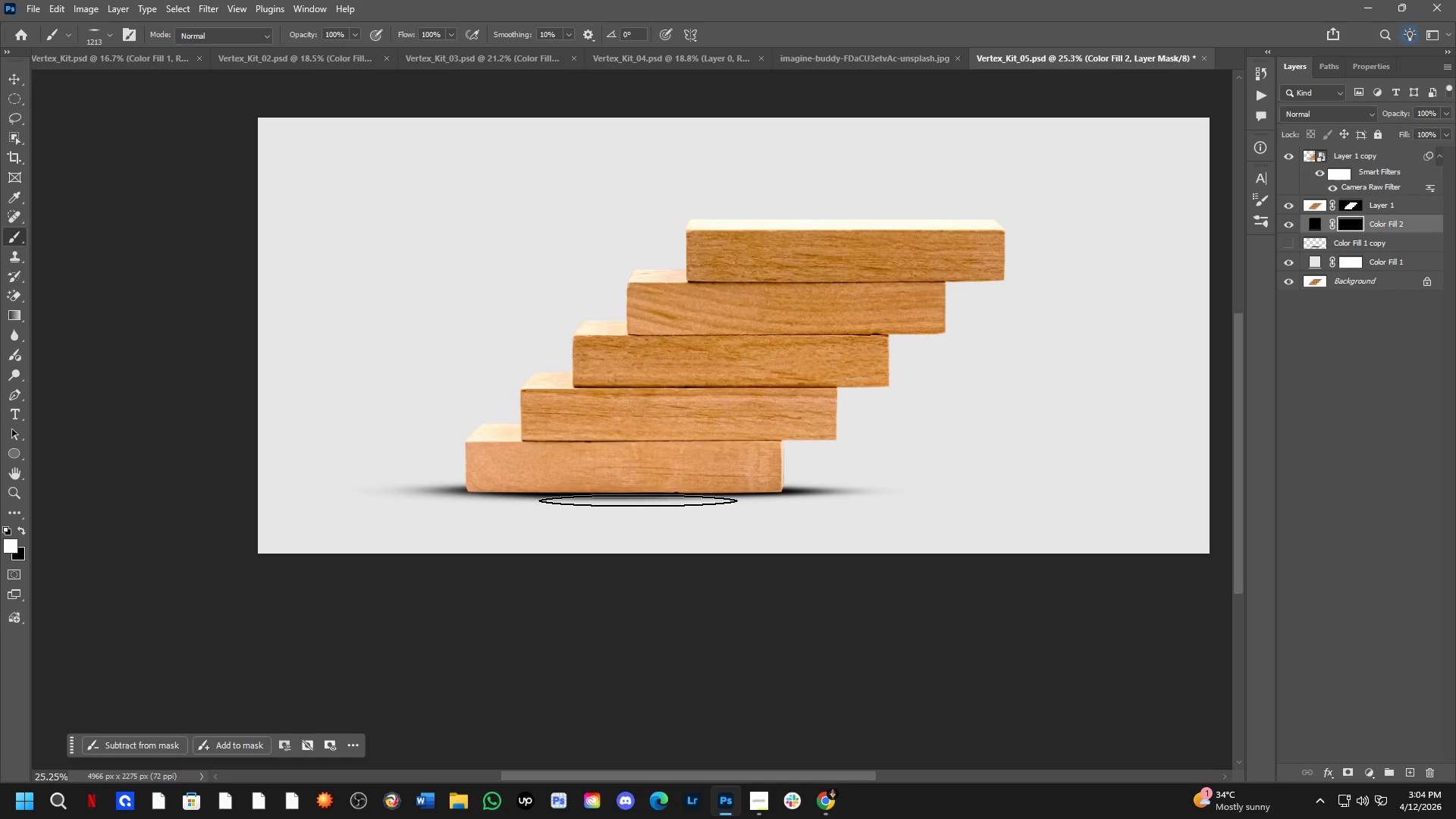 
key(Control+Z)
 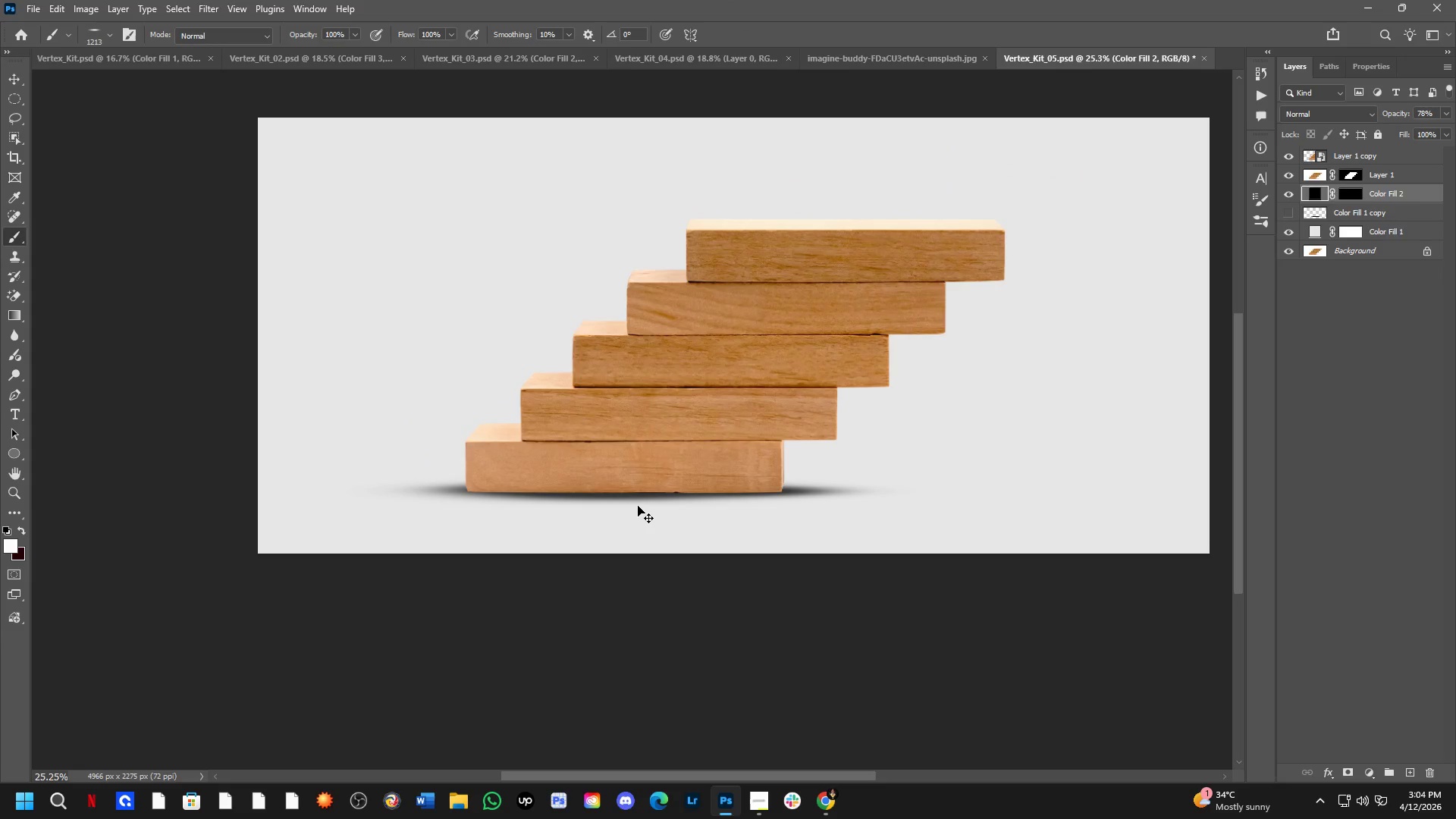 
key(Control+Shift+Z)
 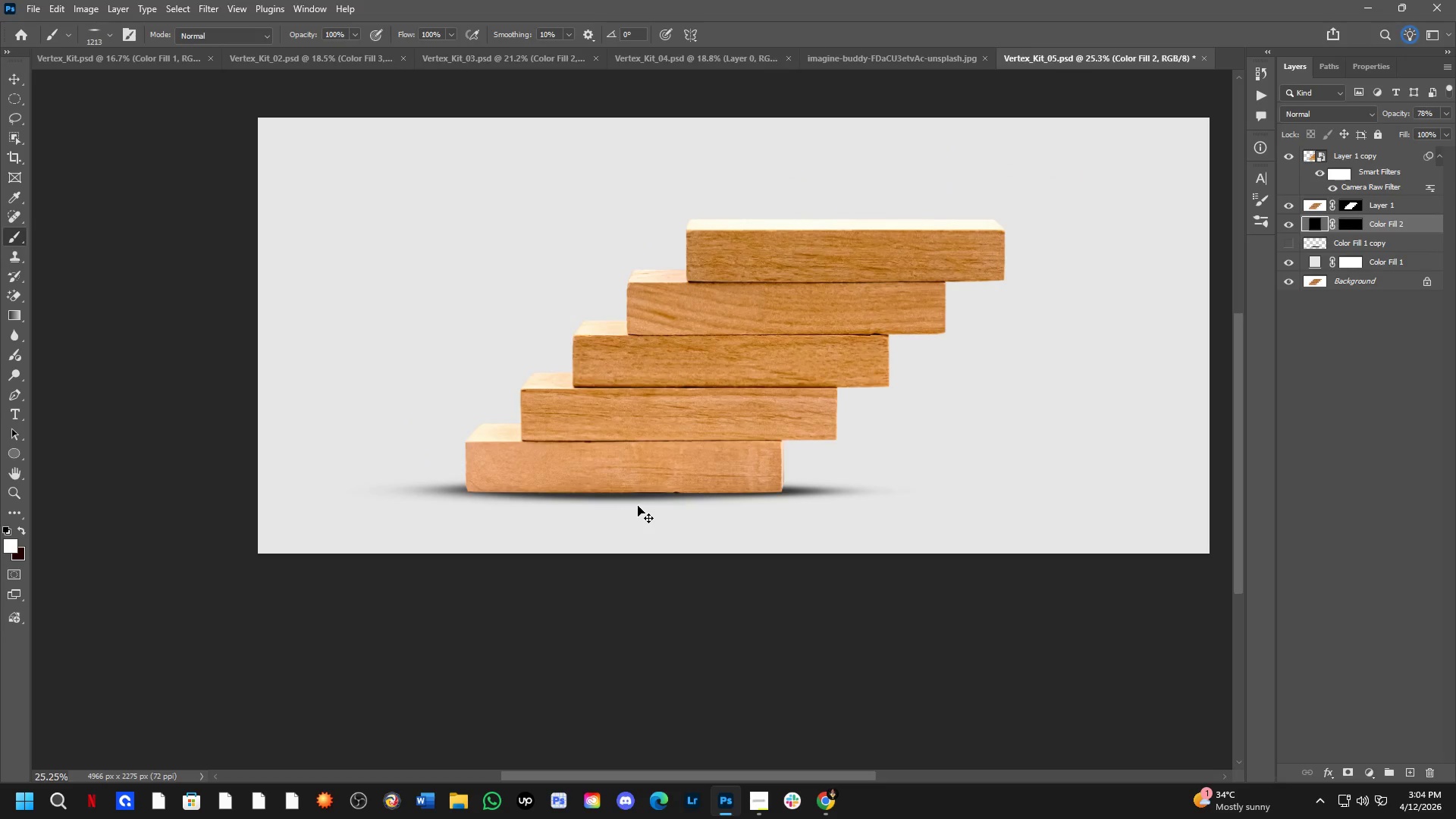 
key(Control+Shift+Z)
 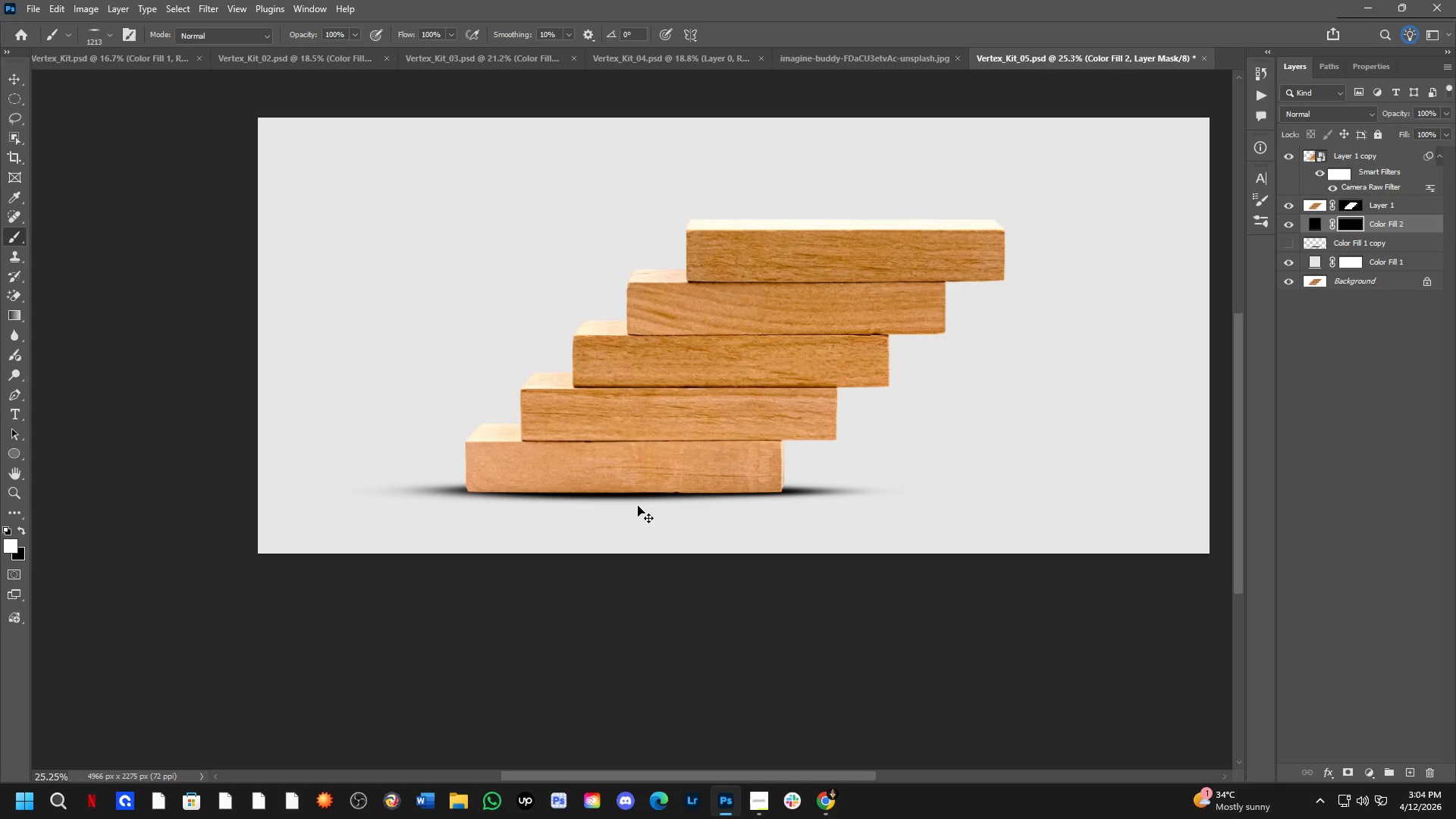 
key(Control+Shift+Z)
 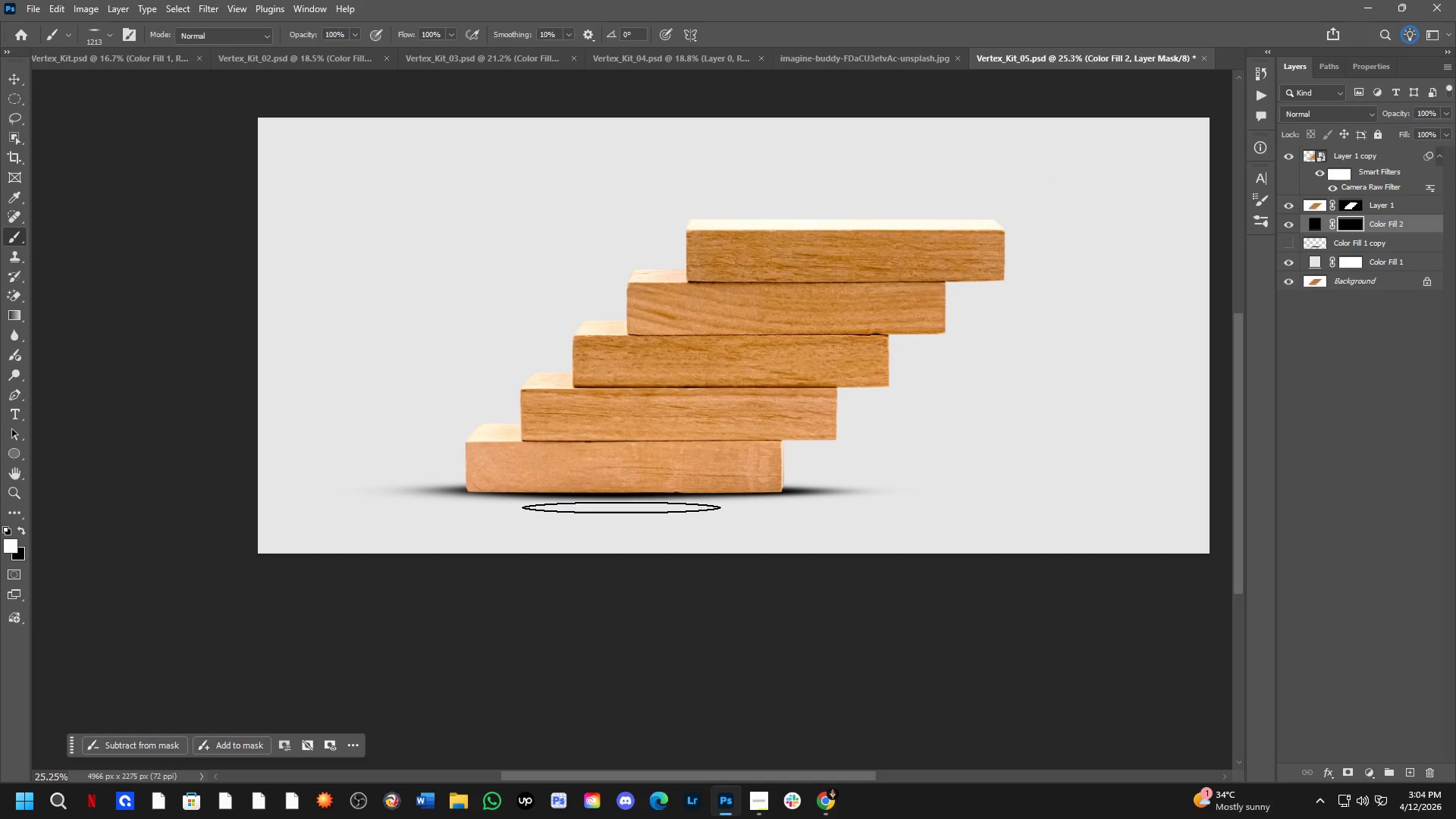 
key(Control+ControlLeft)
 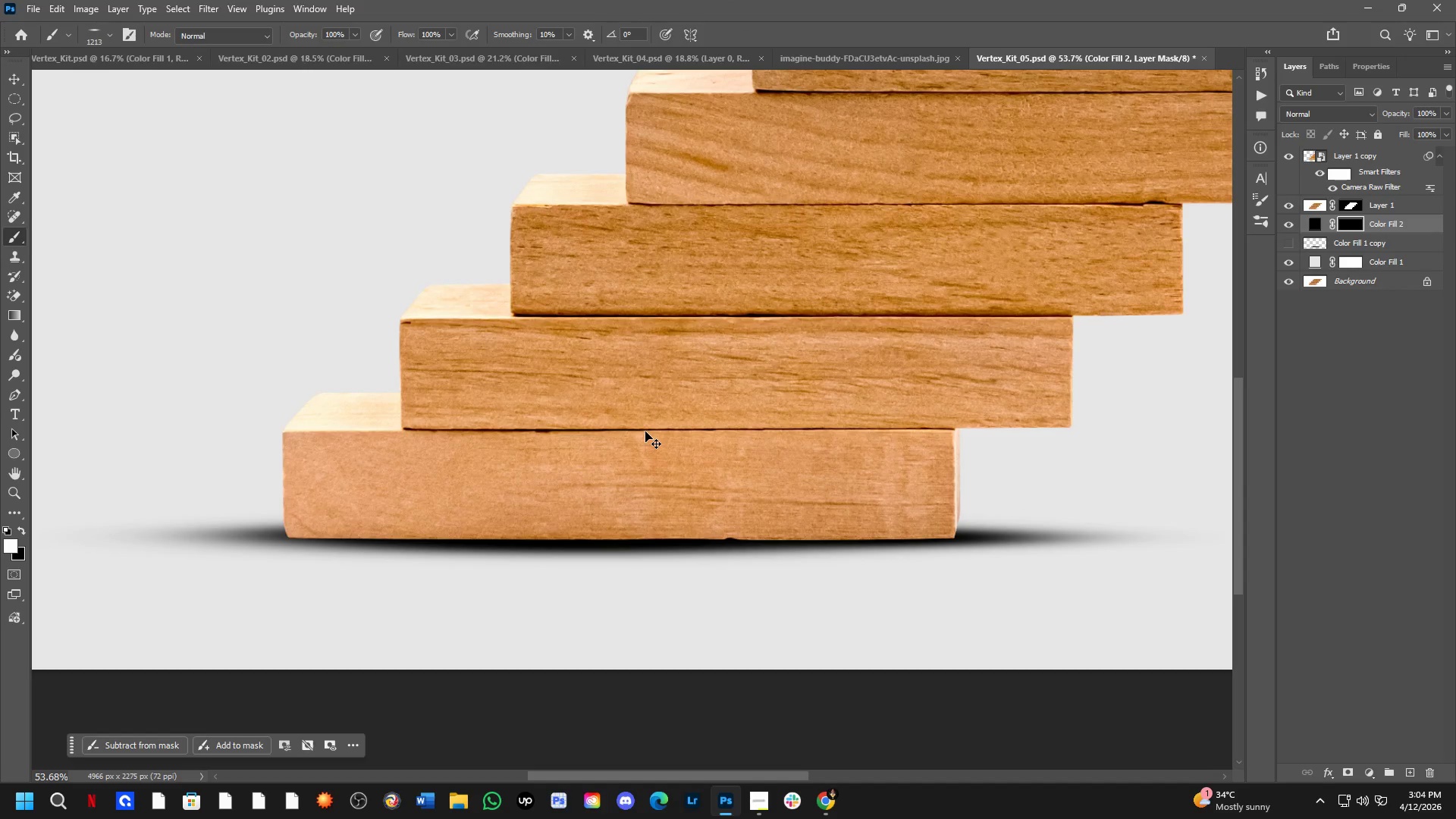 
key(Control+T)
 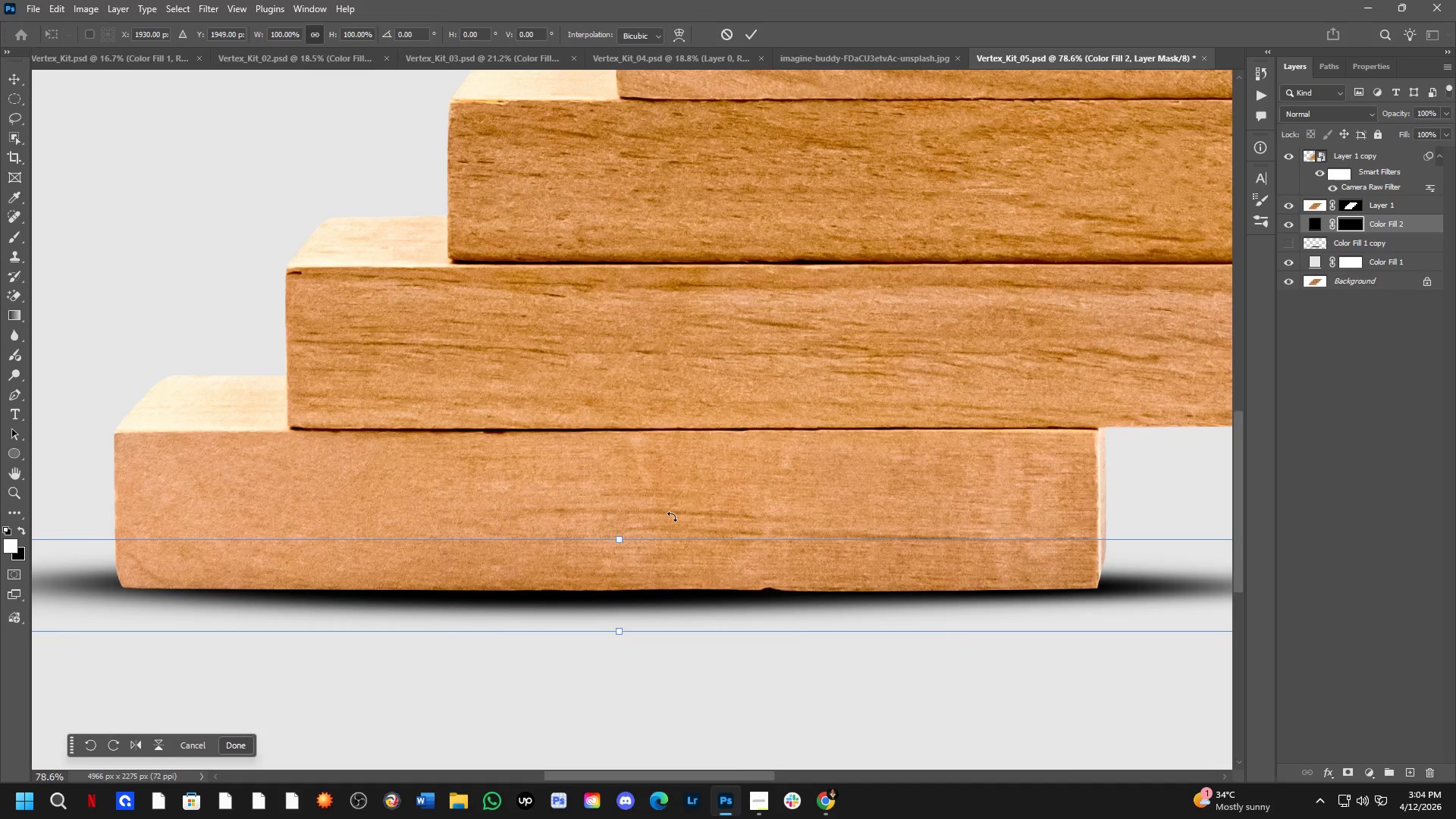 
hold_key(key=ShiftLeft, duration=1.19)
 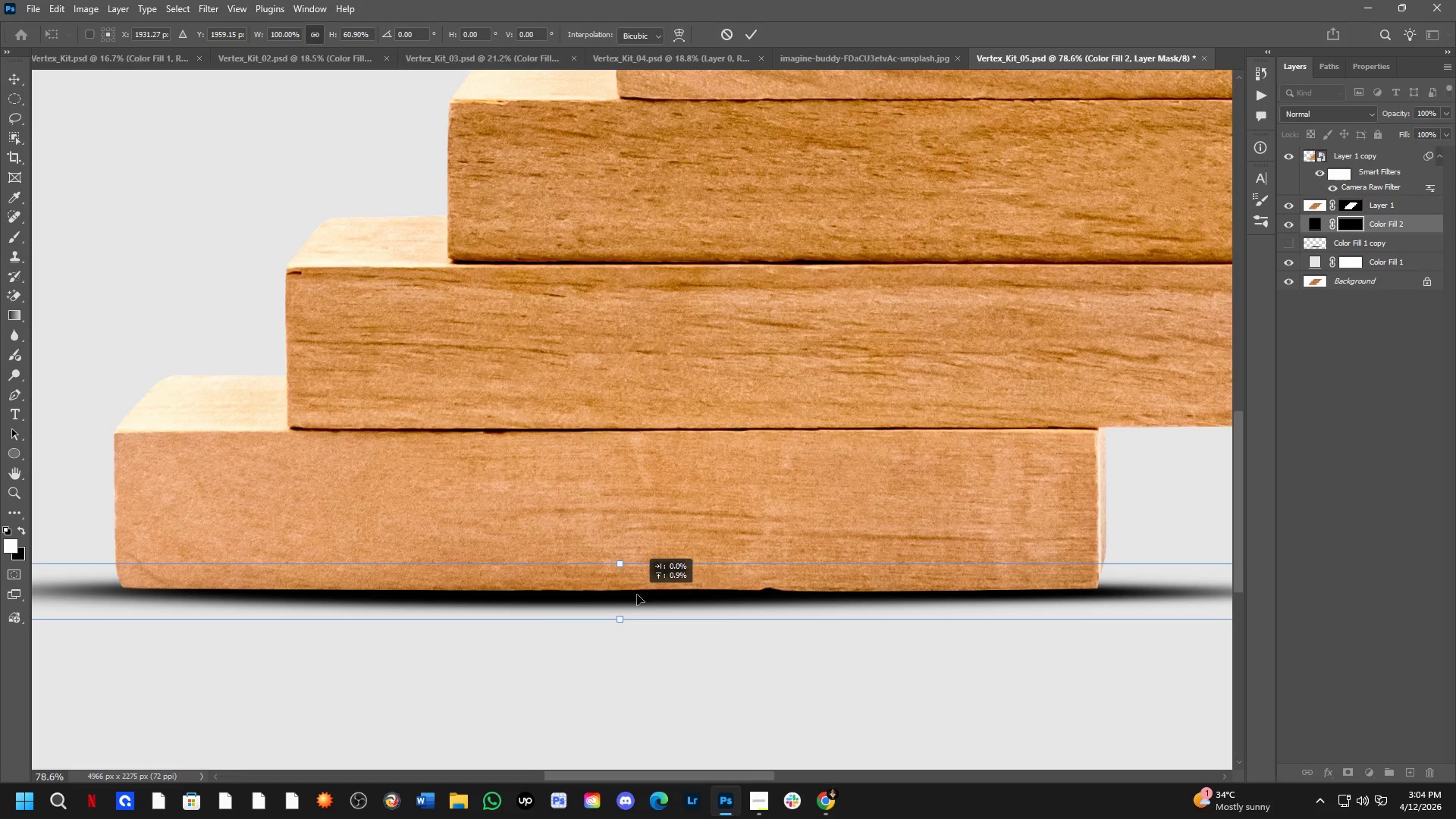 
scroll: coordinate [645, 431], scroll_direction: up, amount: 12.0
 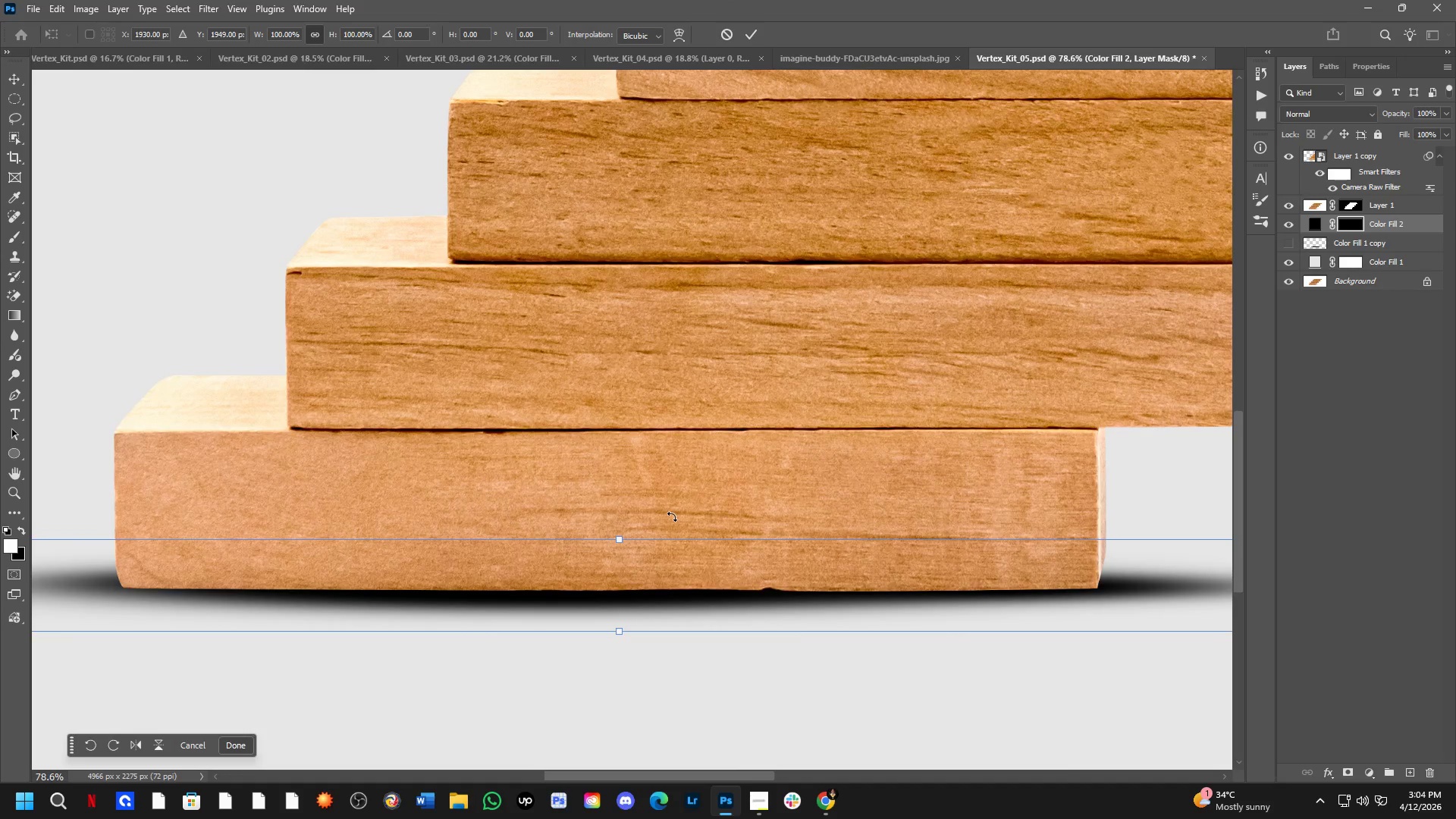 
left_click_drag(start_coordinate=[618, 539], to_coordinate=[620, 576])
 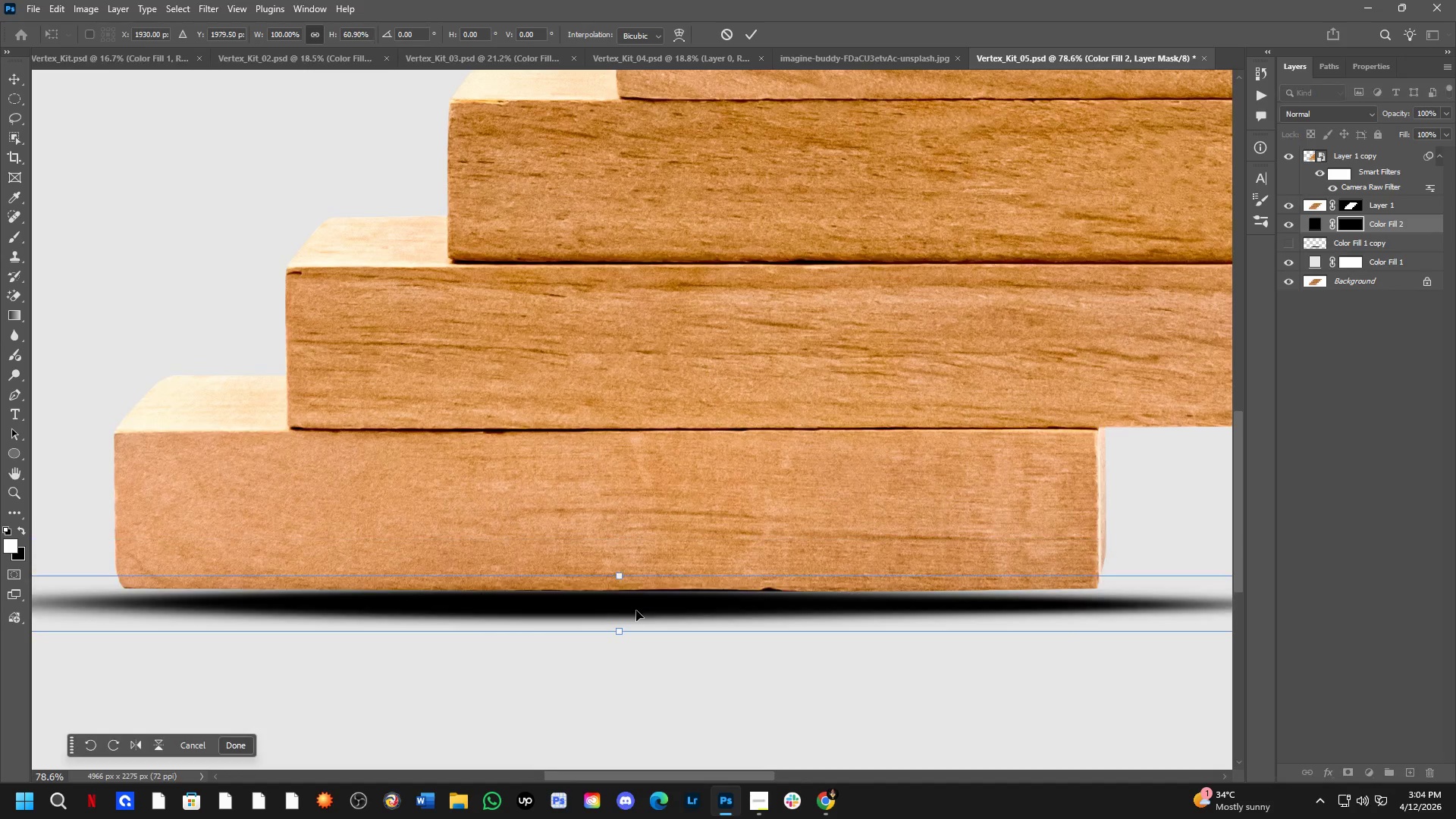 
hold_key(key=ControlLeft, duration=1.0)
left_click_drag(start_coordinate=[636, 607], to_coordinate=[637, 589])
 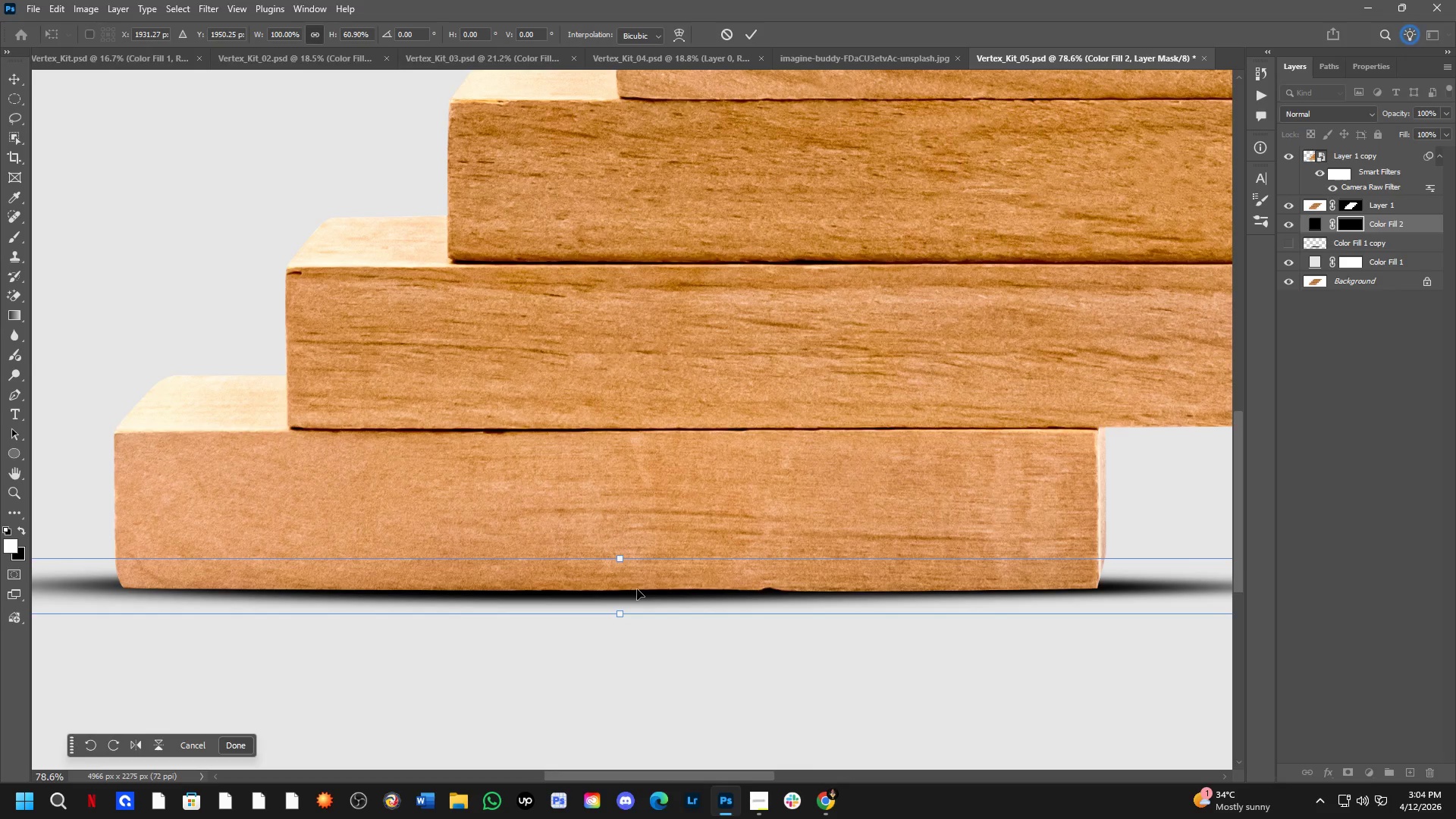 
hold_key(key=ControlLeft, duration=1.2)
 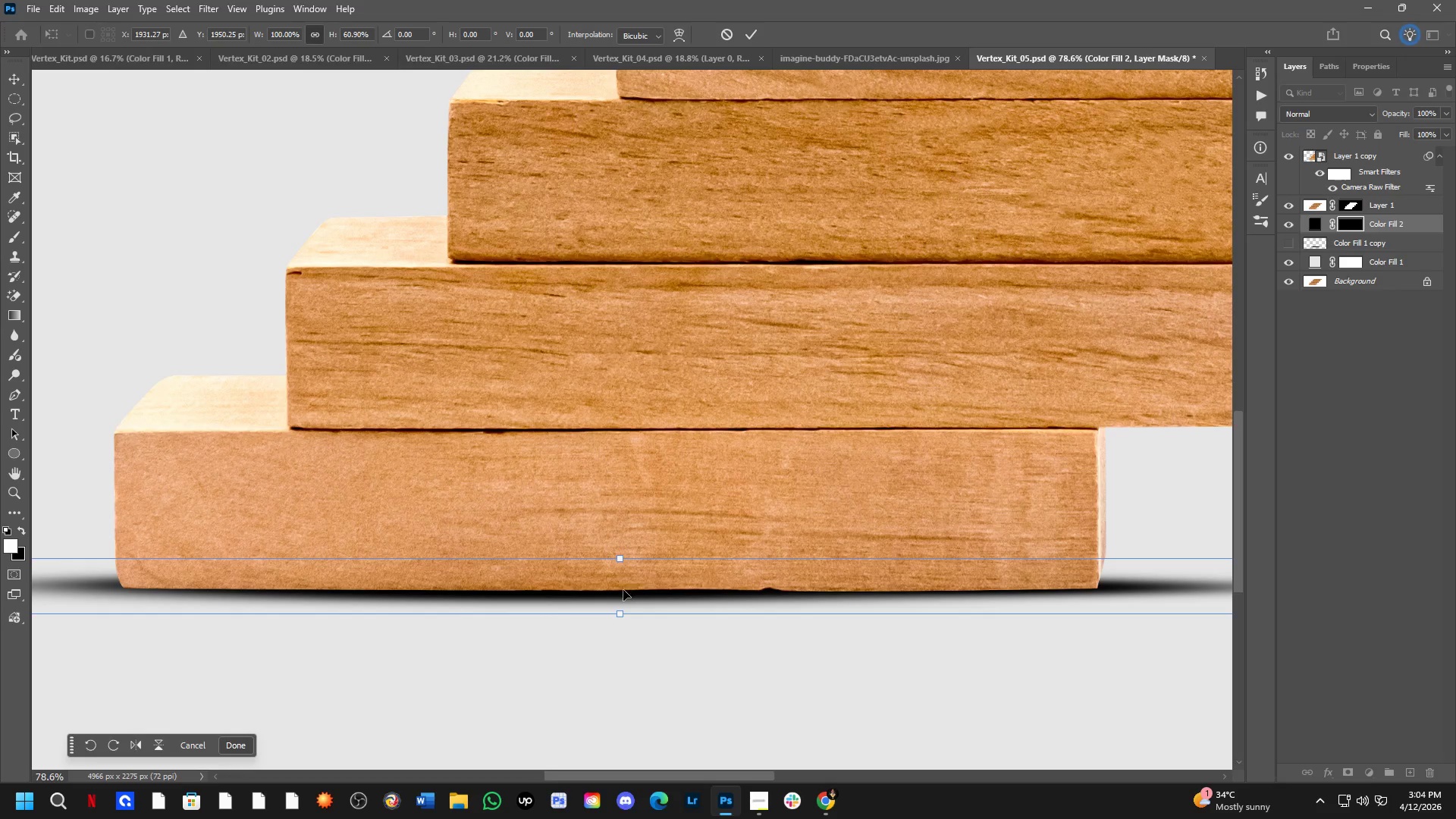 
key(NumpadEnter)
 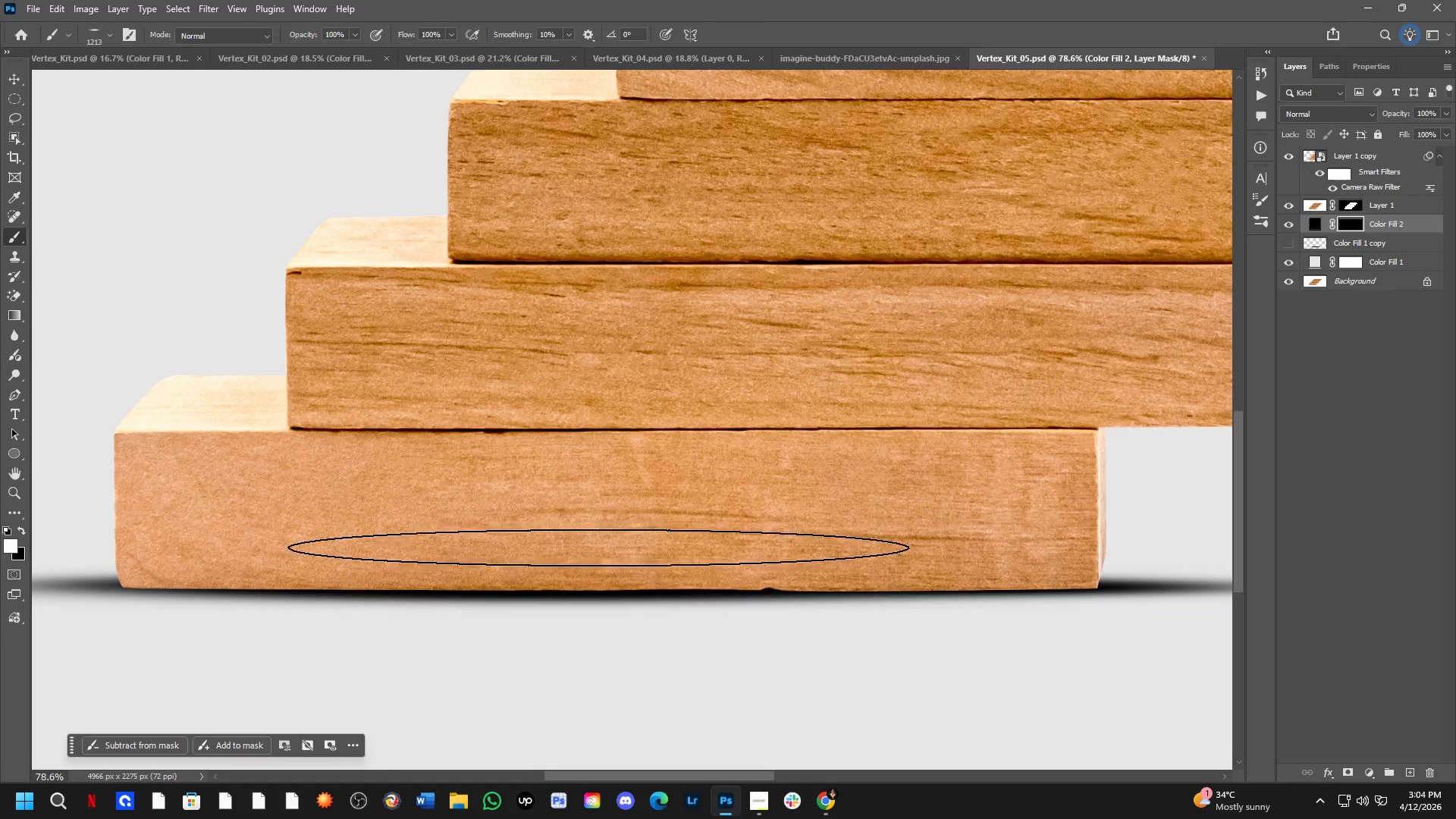 
key(Shift+ShiftLeft)
 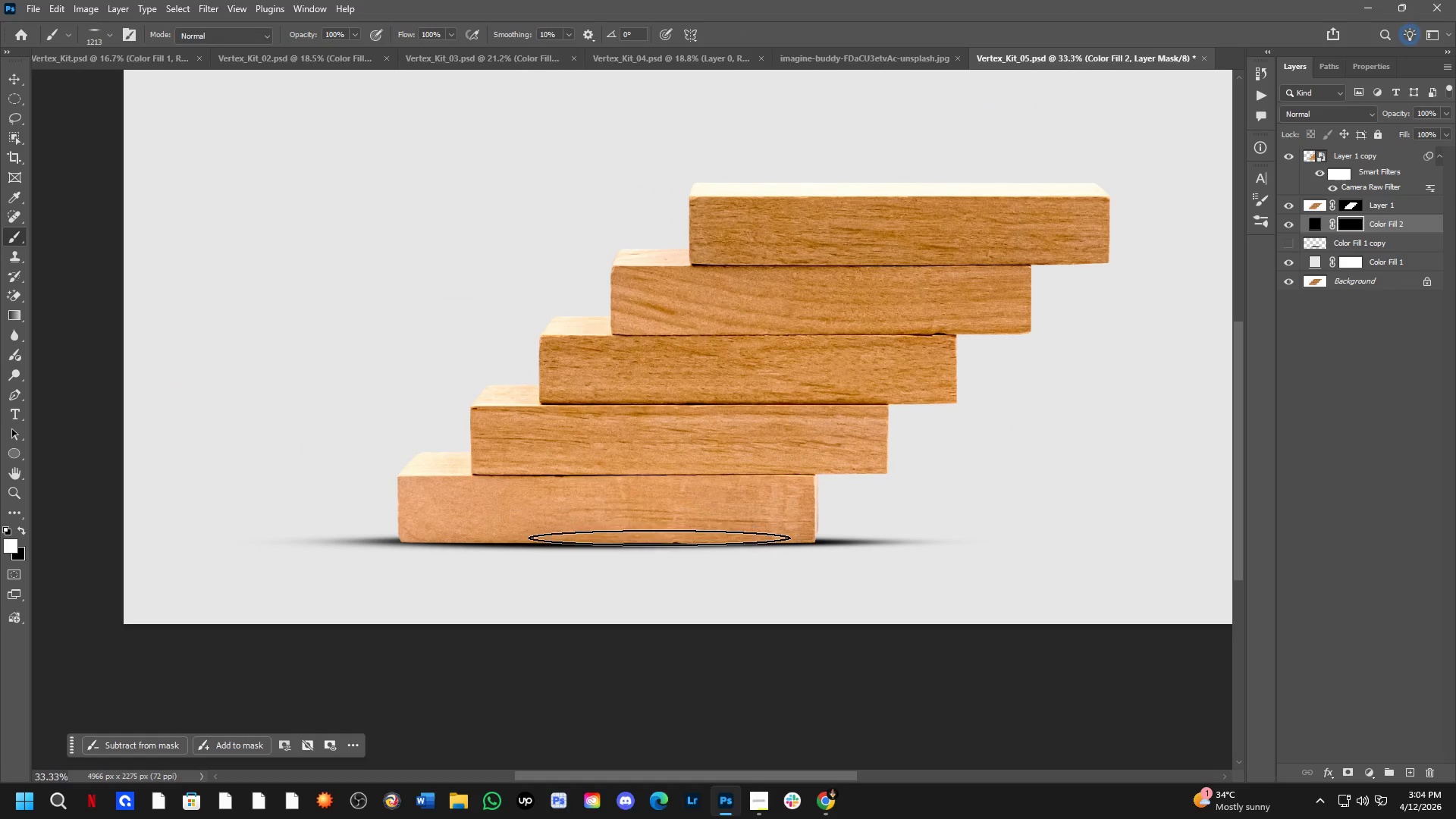 
scroll: coordinate [607, 509], scroll_direction: down, amount: 5.0
 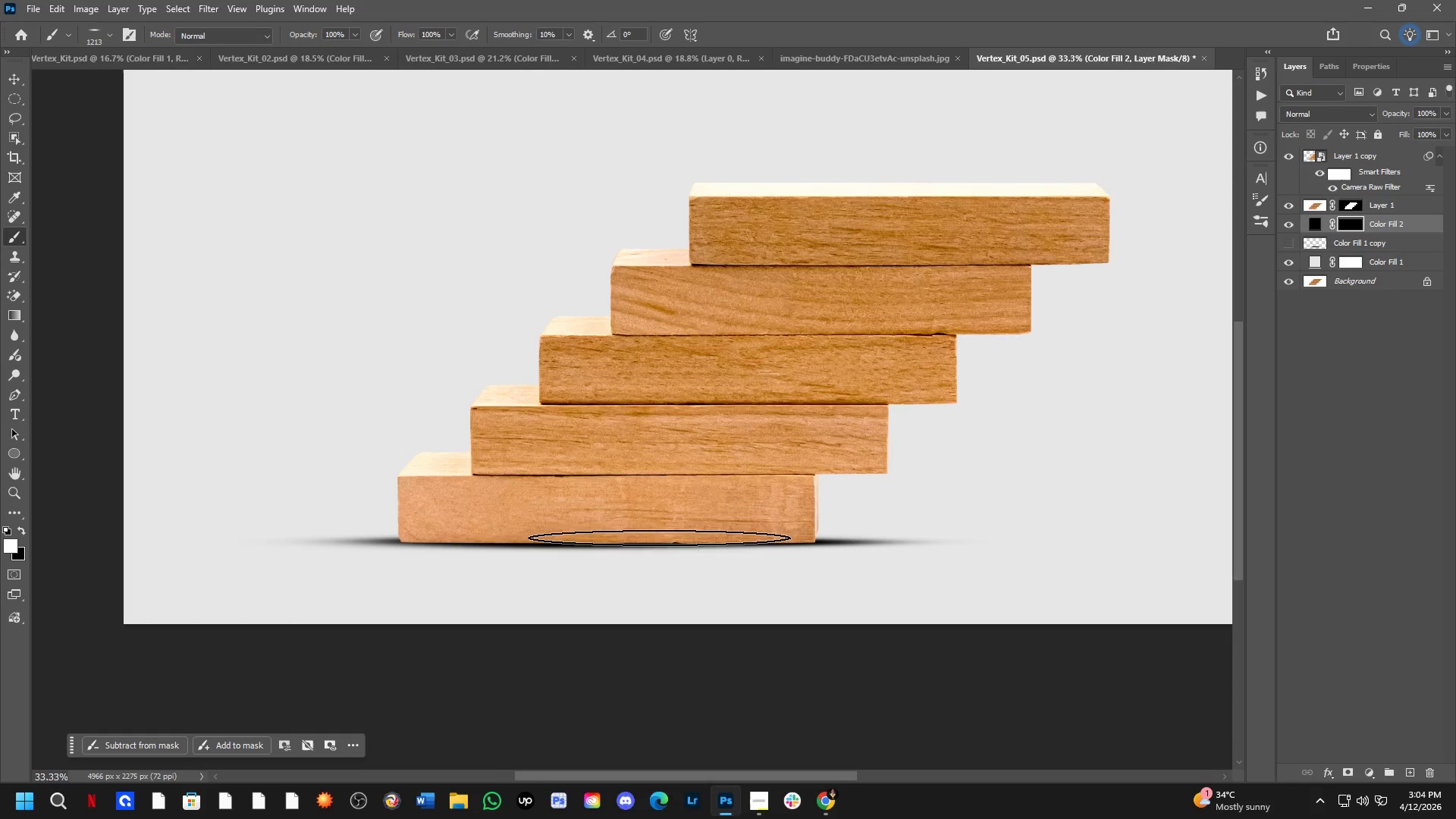 
key(Shift+ShiftLeft)
 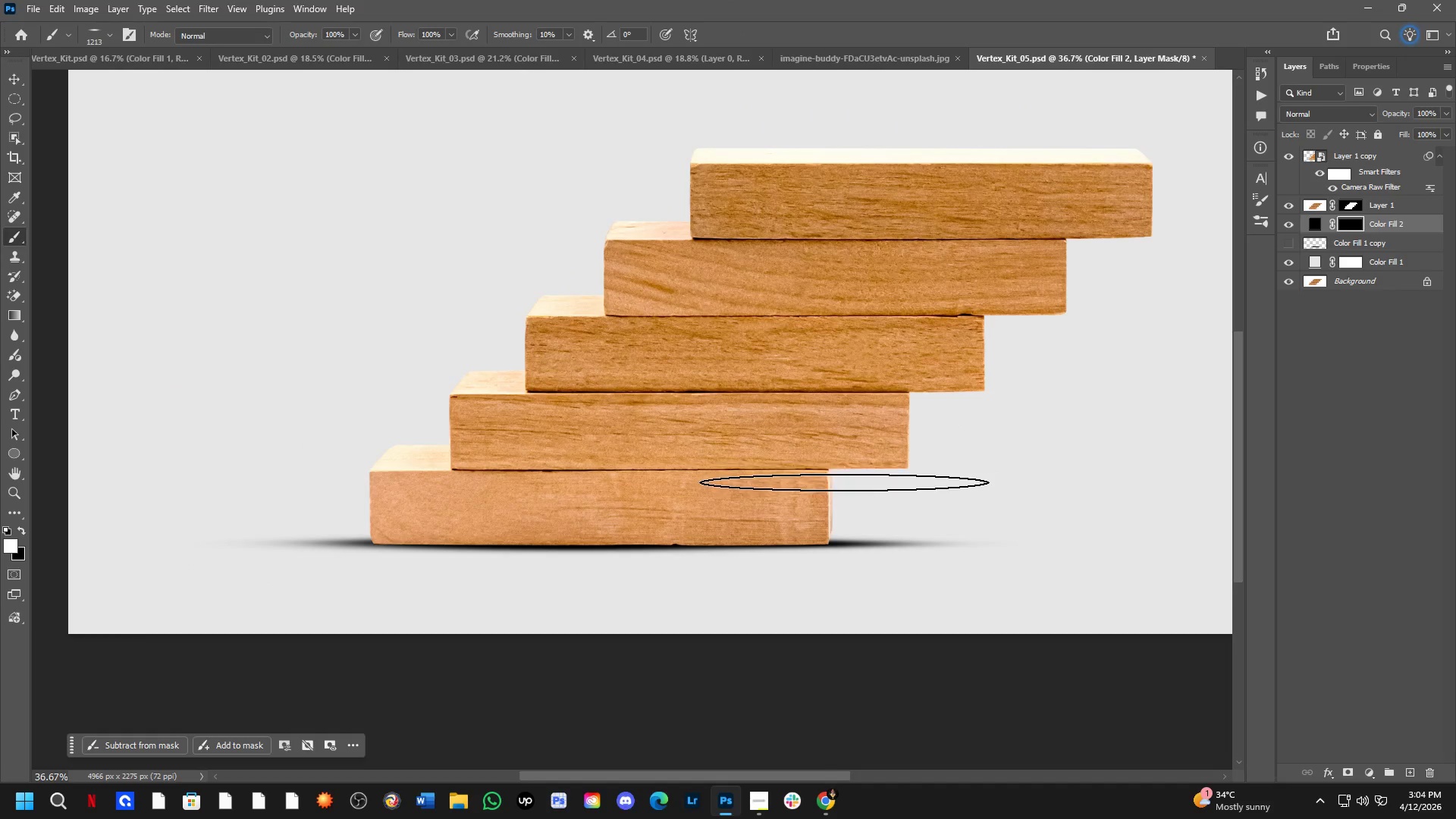 
scroll: coordinate [685, 526], scroll_direction: up, amount: 1.0
 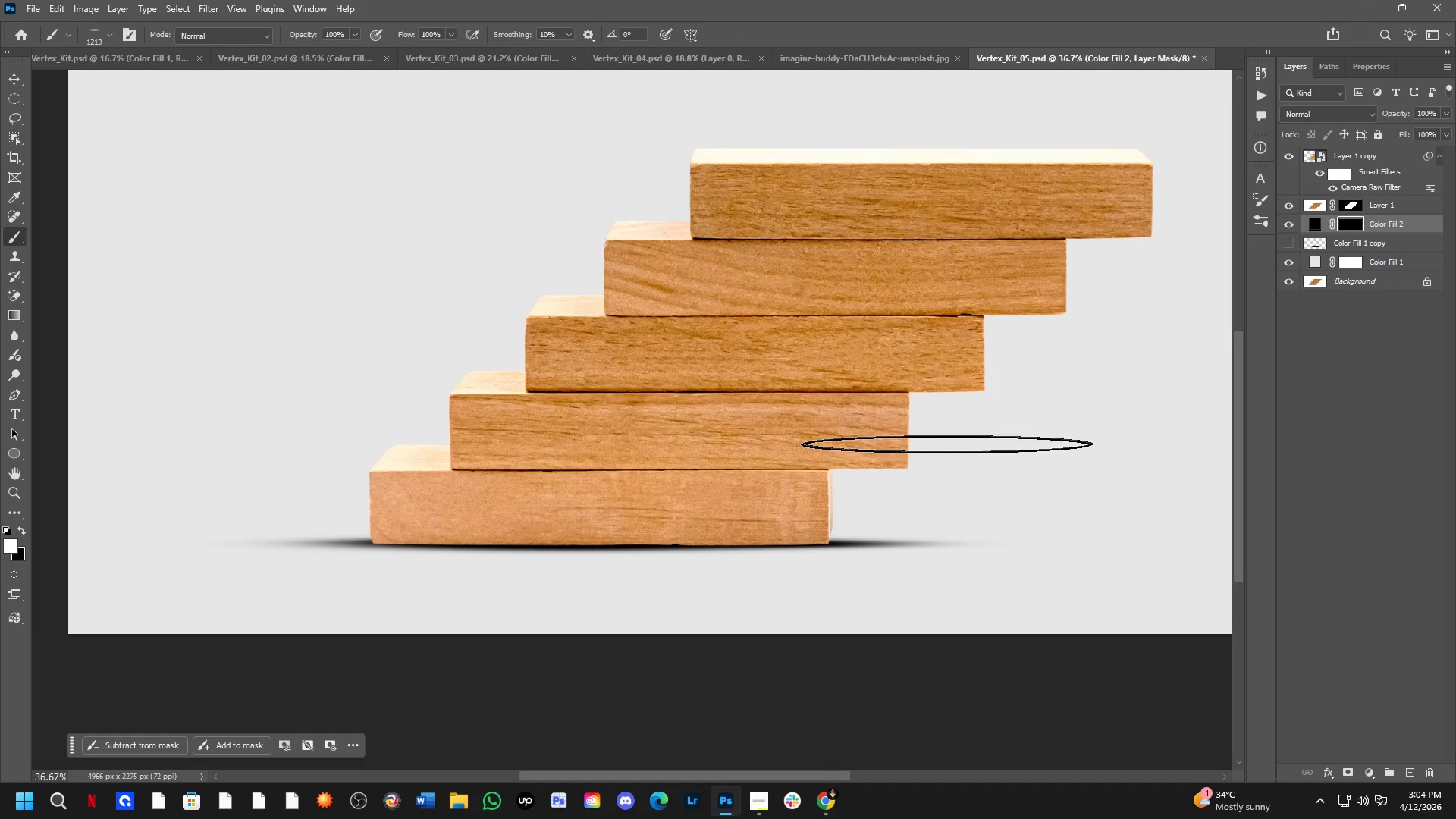 
scroll: coordinate [844, 482], scroll_direction: down, amount: 1.0
 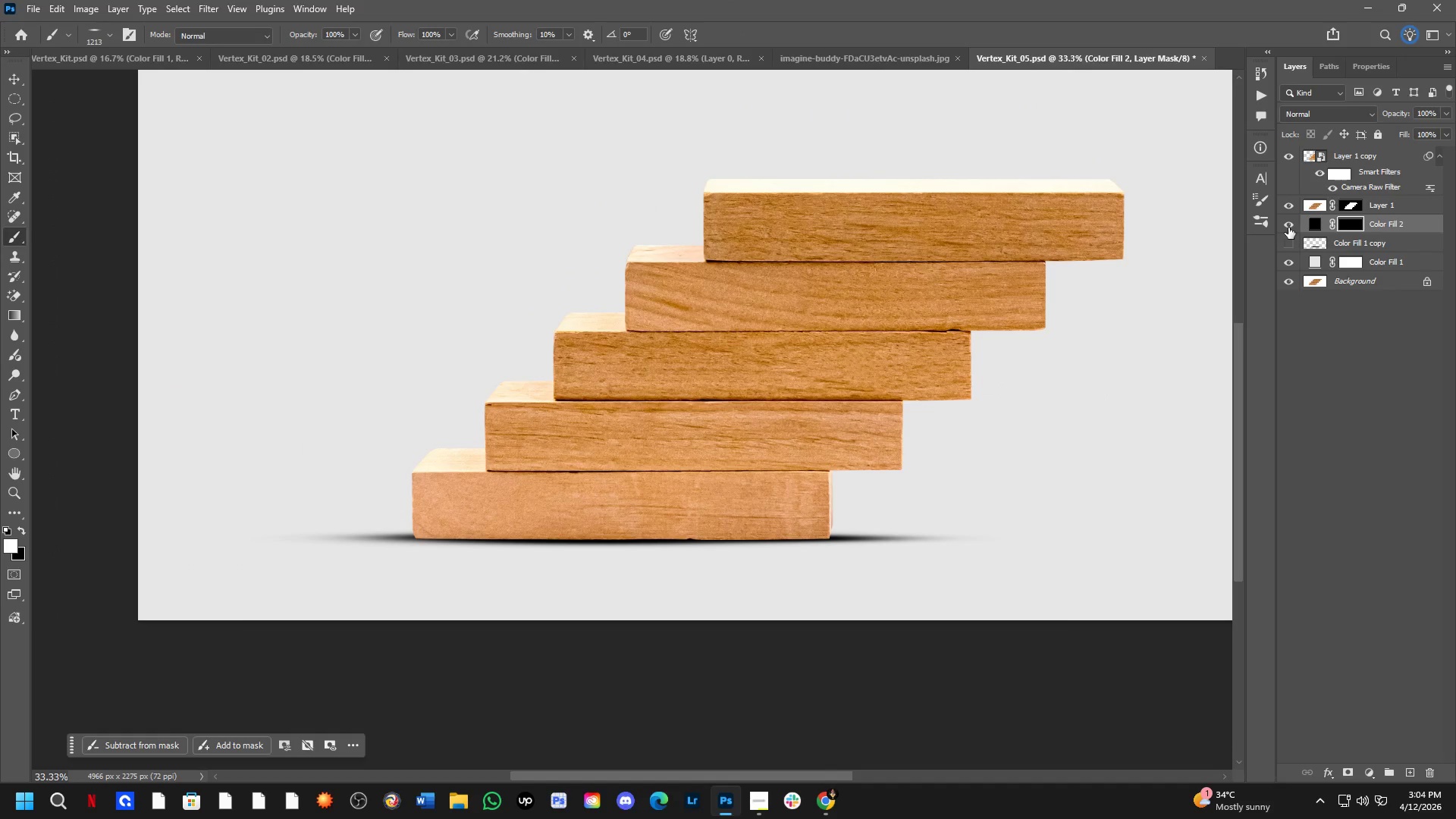 
hold_key(key=AltLeft, duration=0.73)
 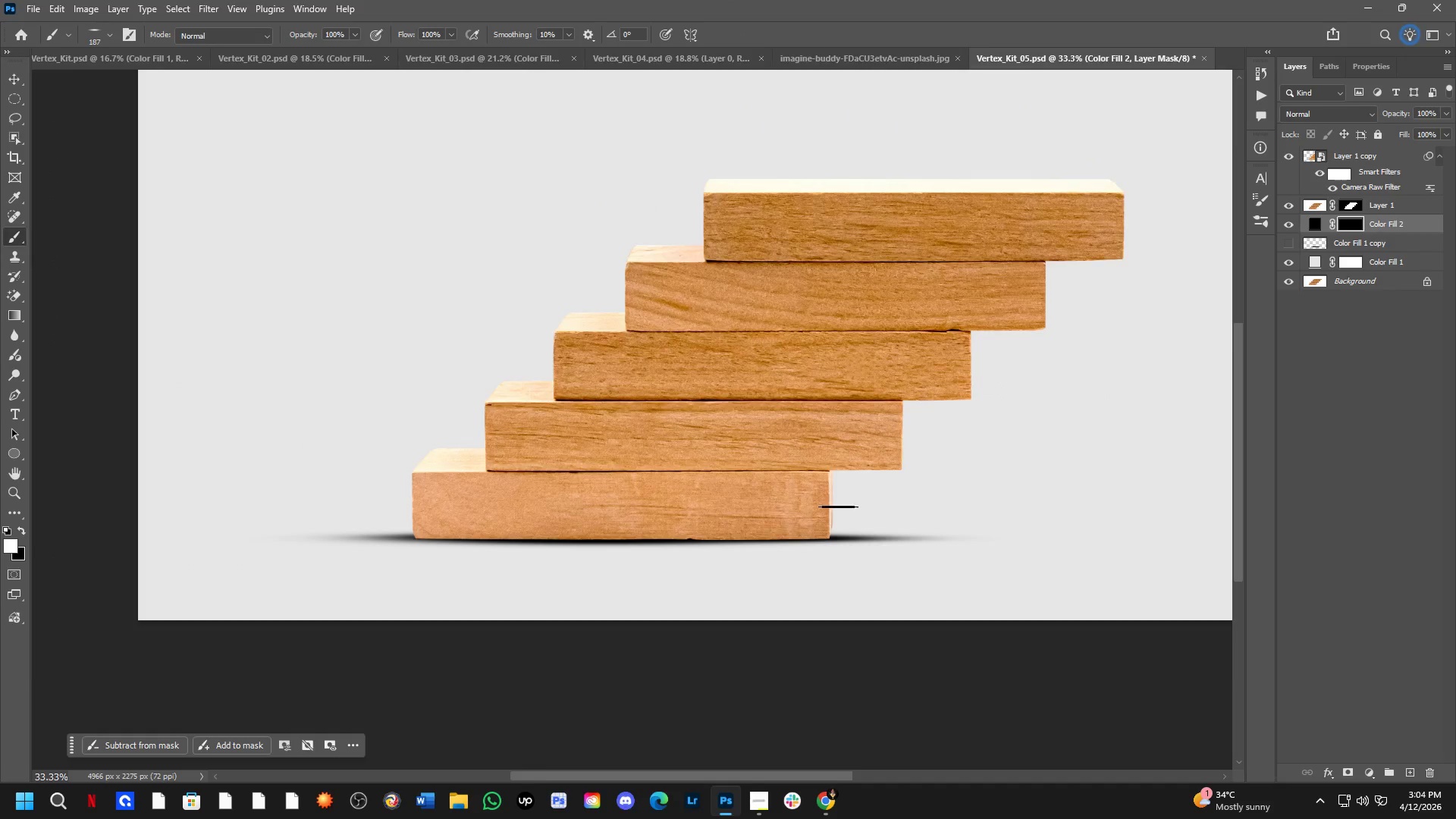 
left_click_drag(start_coordinate=[780, 511], to_coordinate=[778, 550])
 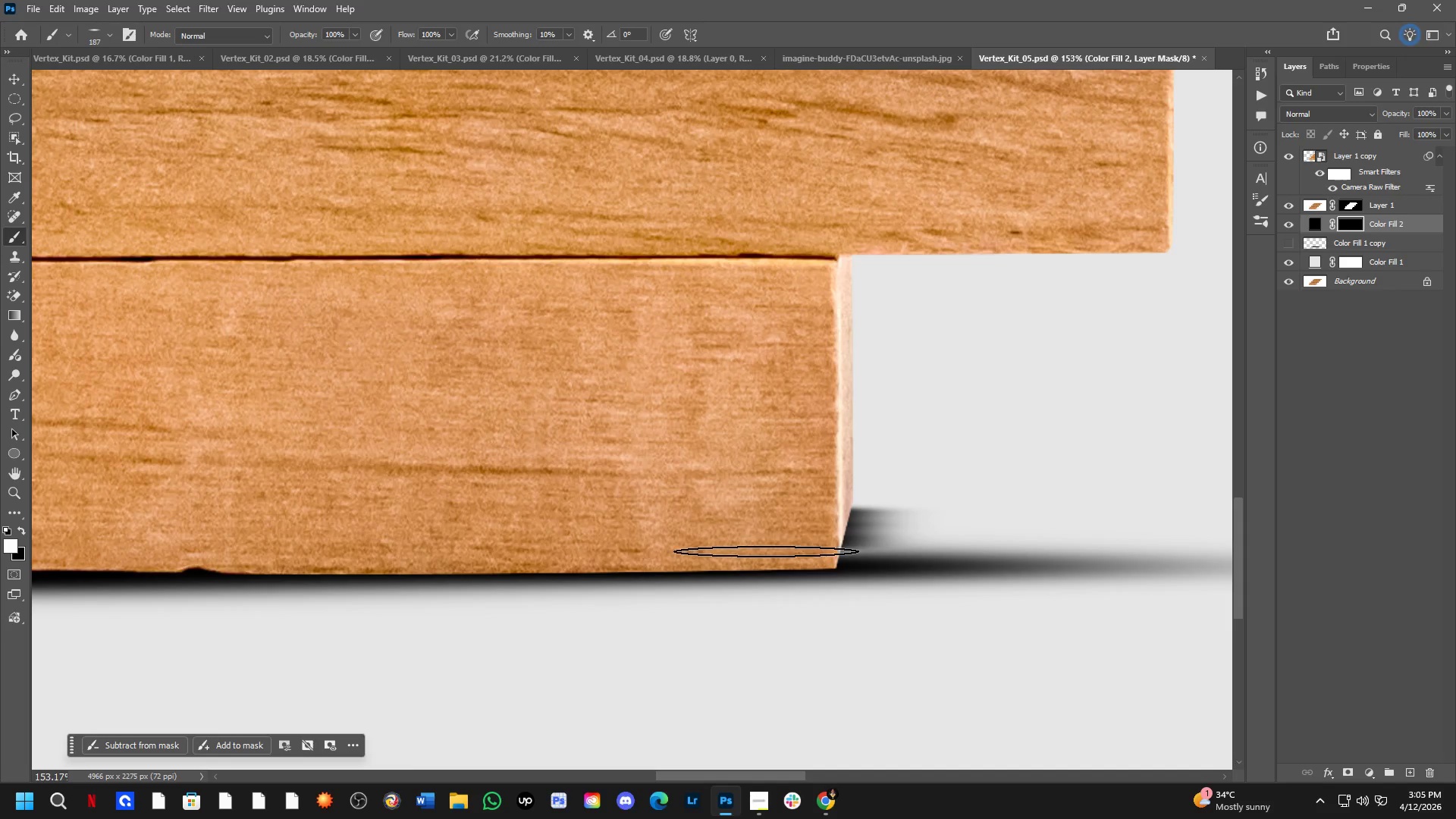 
scroll: coordinate [808, 531], scroll_direction: up, amount: 16.0
 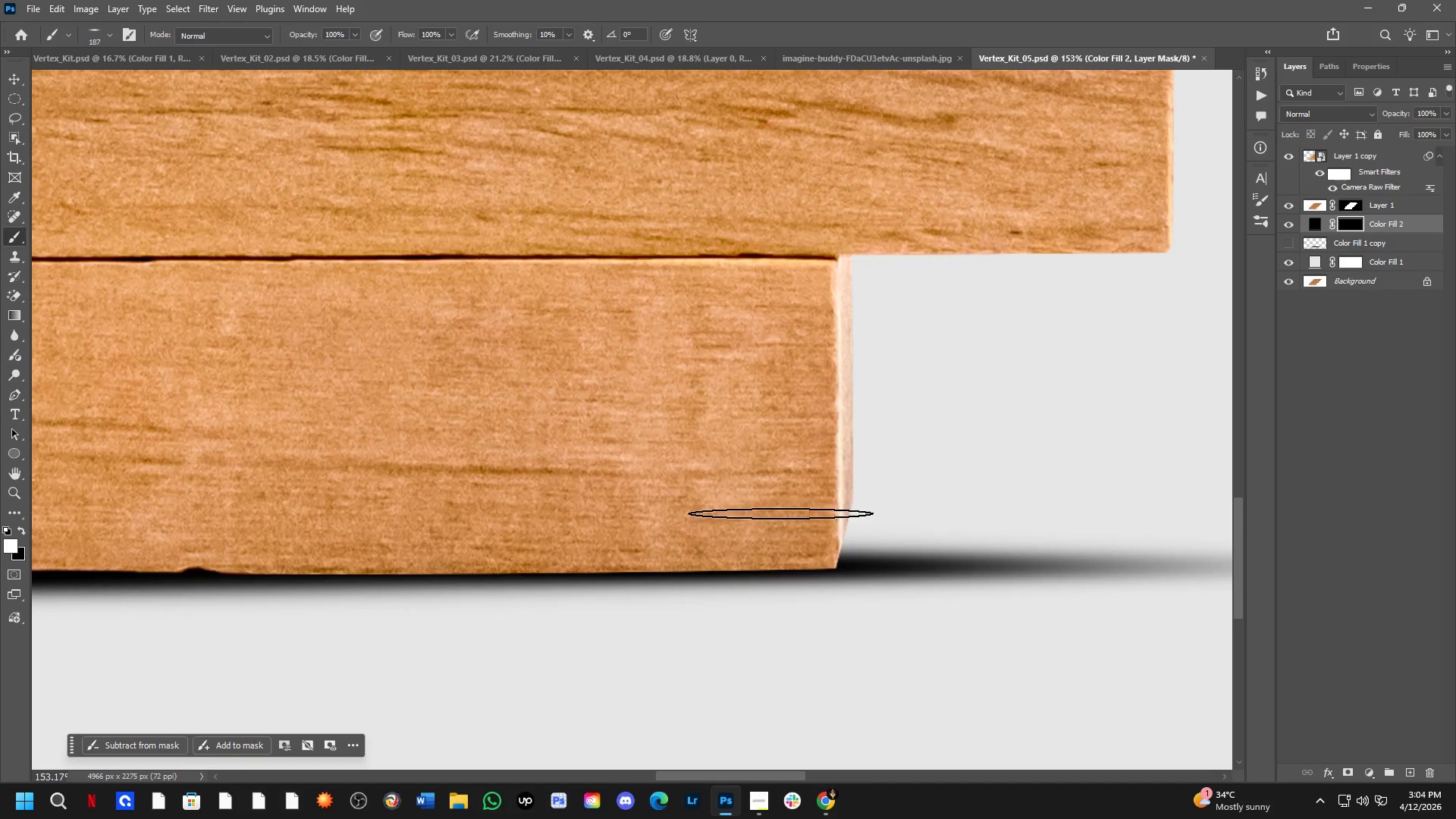 
key(Control+ControlLeft)
 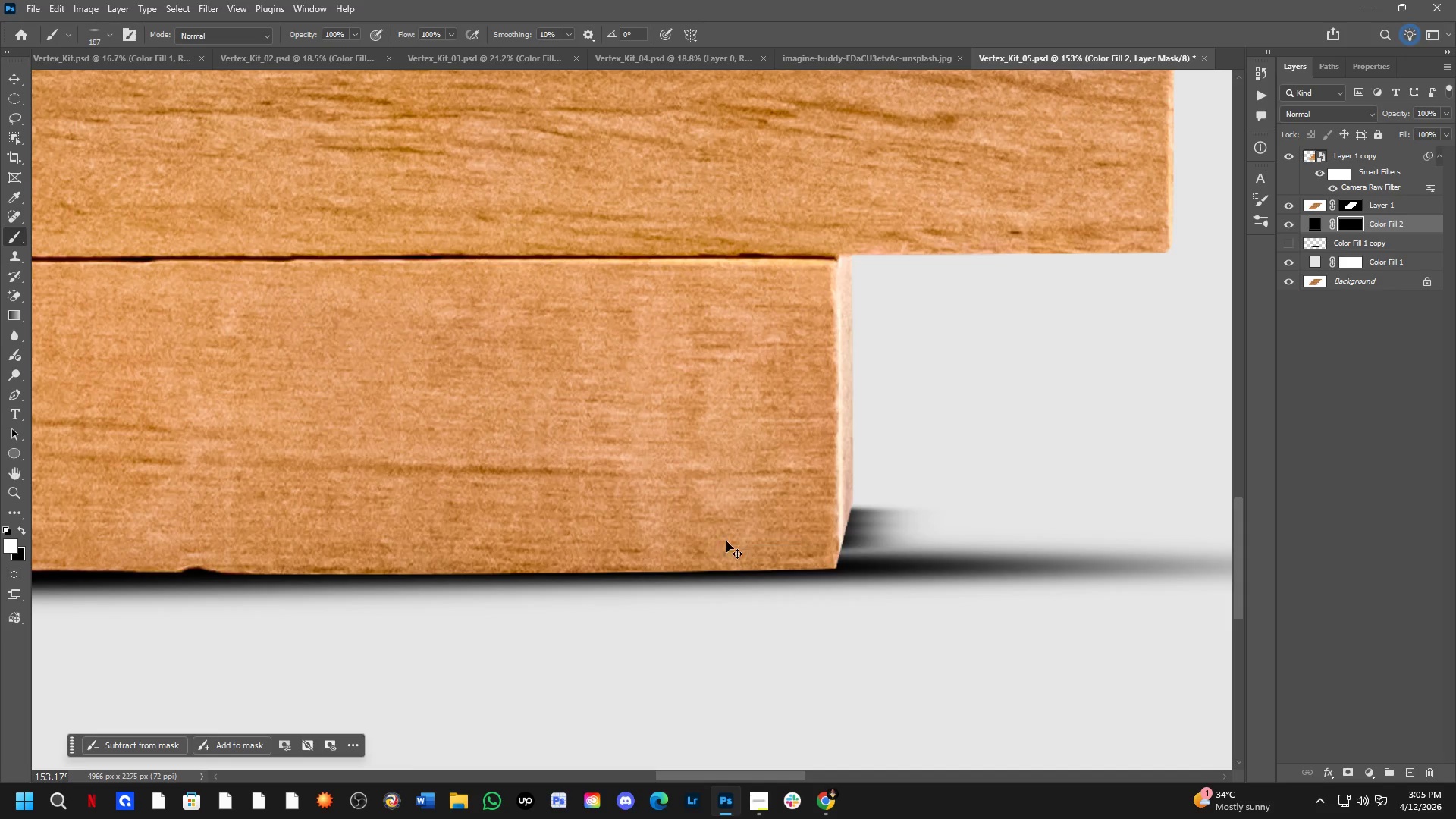 
key(Control+Z)
 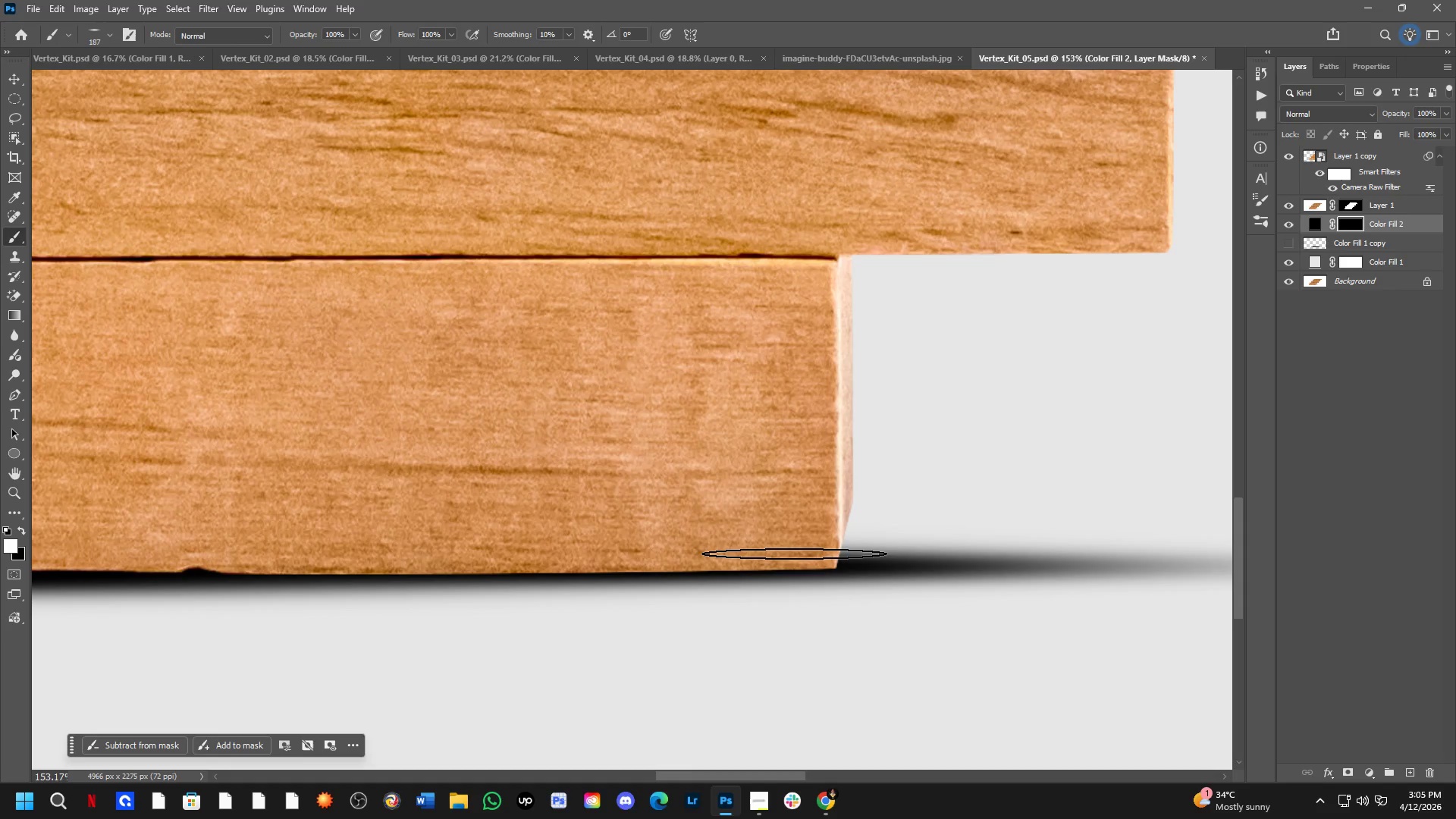 
left_click_drag(start_coordinate=[796, 554], to_coordinate=[707, 480])
 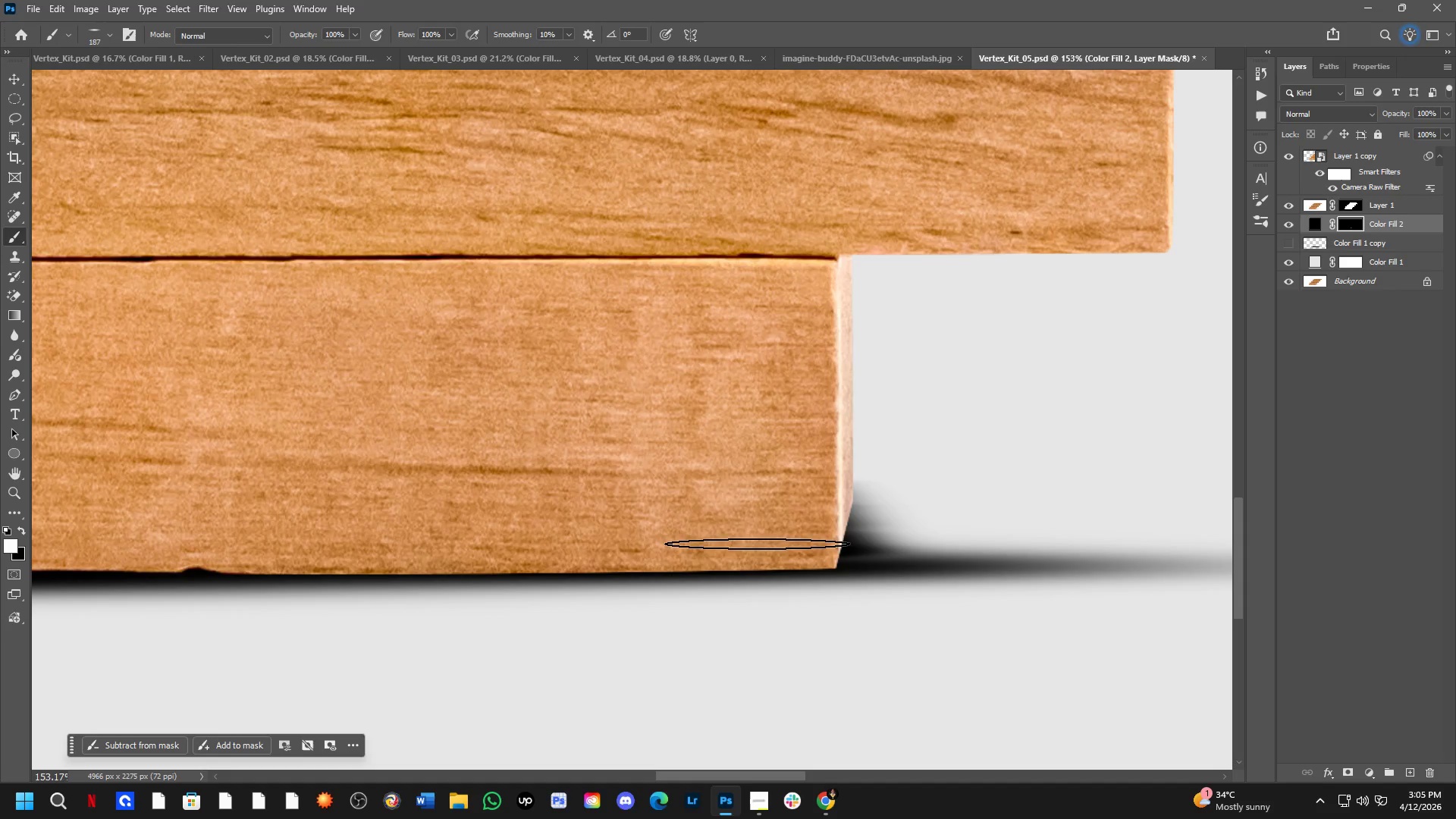 
key(Control+ControlLeft)
 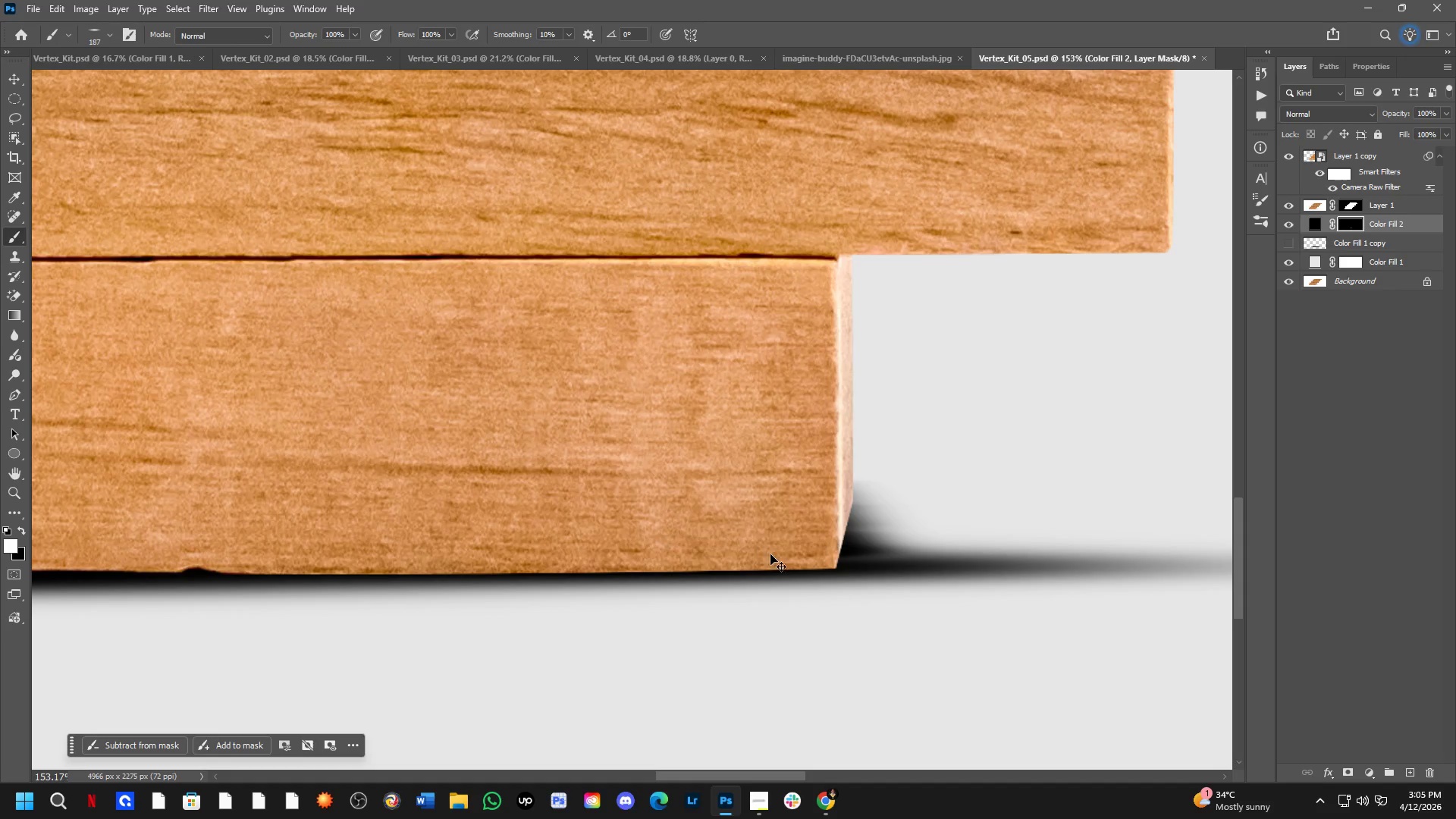 
key(Control+Z)
 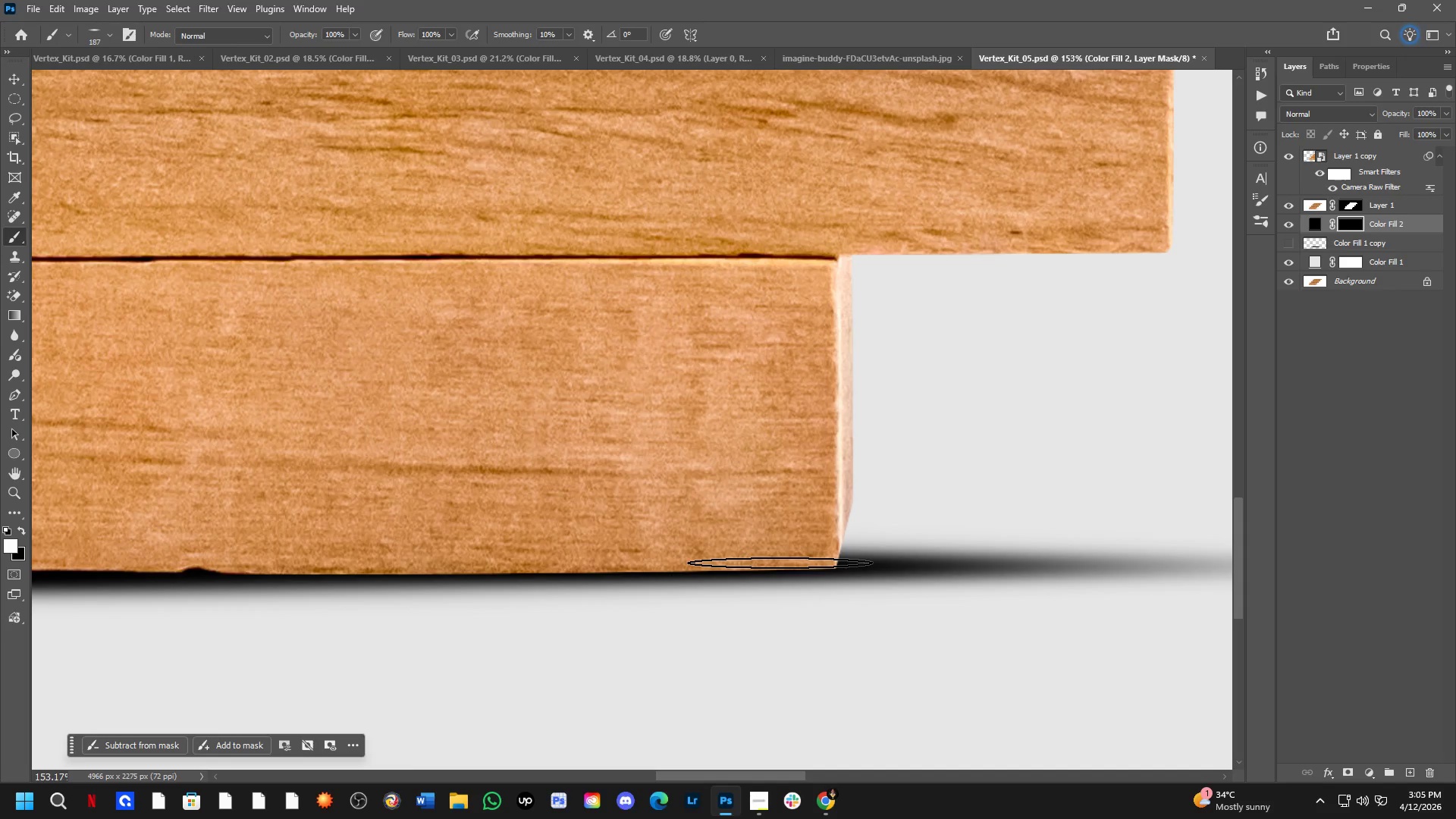 
left_click_drag(start_coordinate=[780, 563], to_coordinate=[704, 502])
 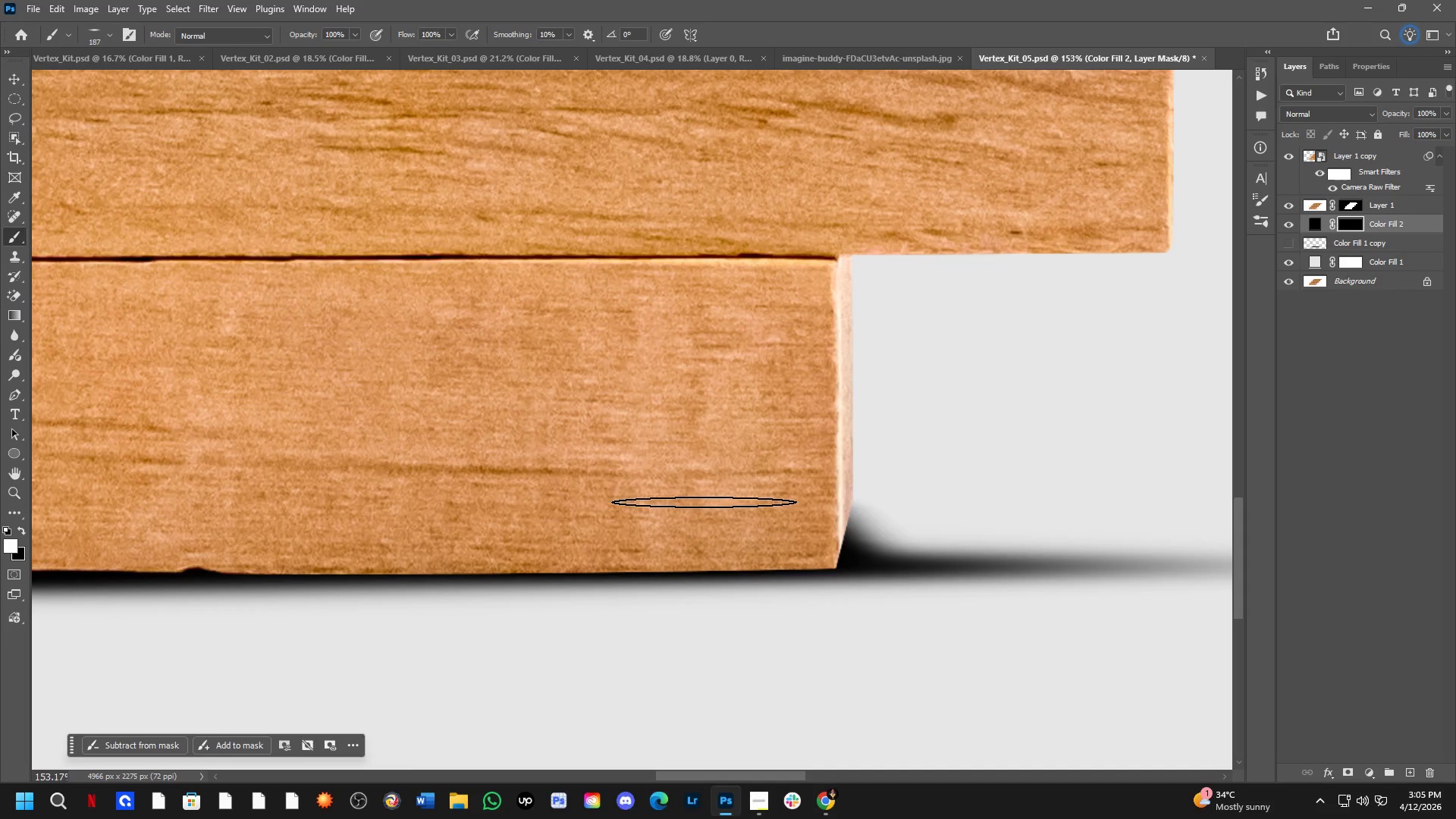 
key(Shift+ShiftLeft)
 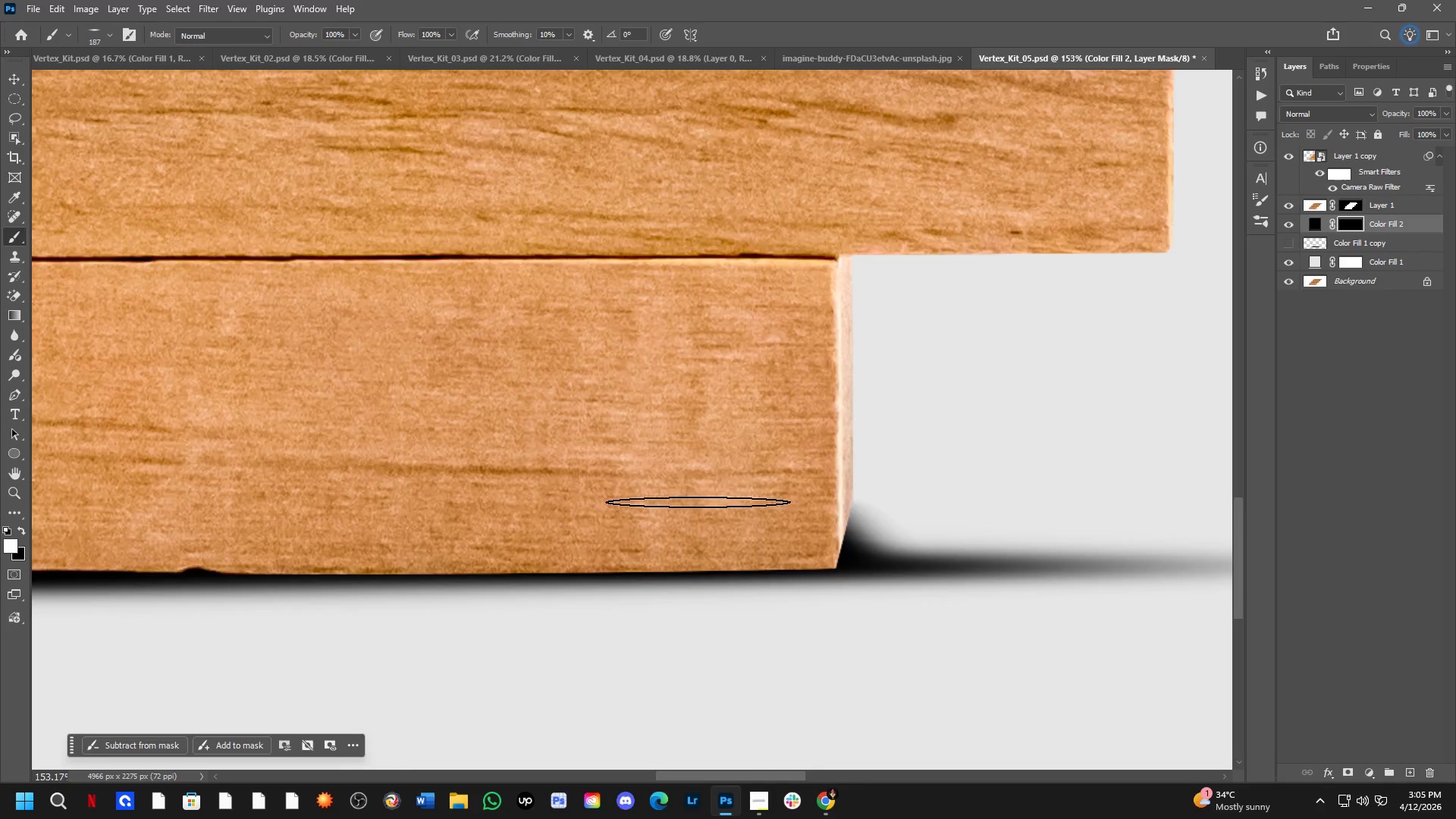 
scroll: coordinate [687, 514], scroll_direction: down, amount: 4.0
 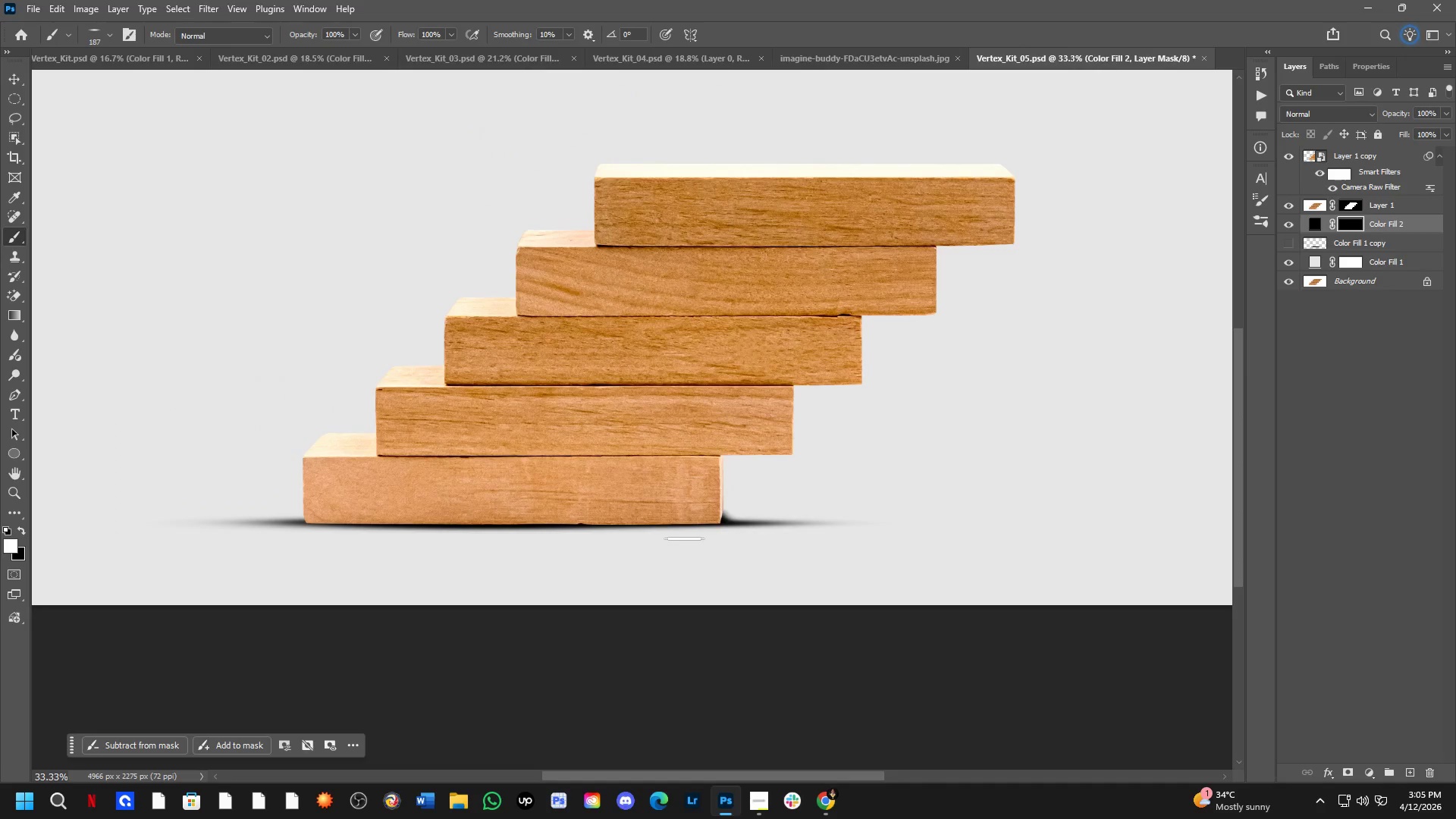 
key(Control+Z)
 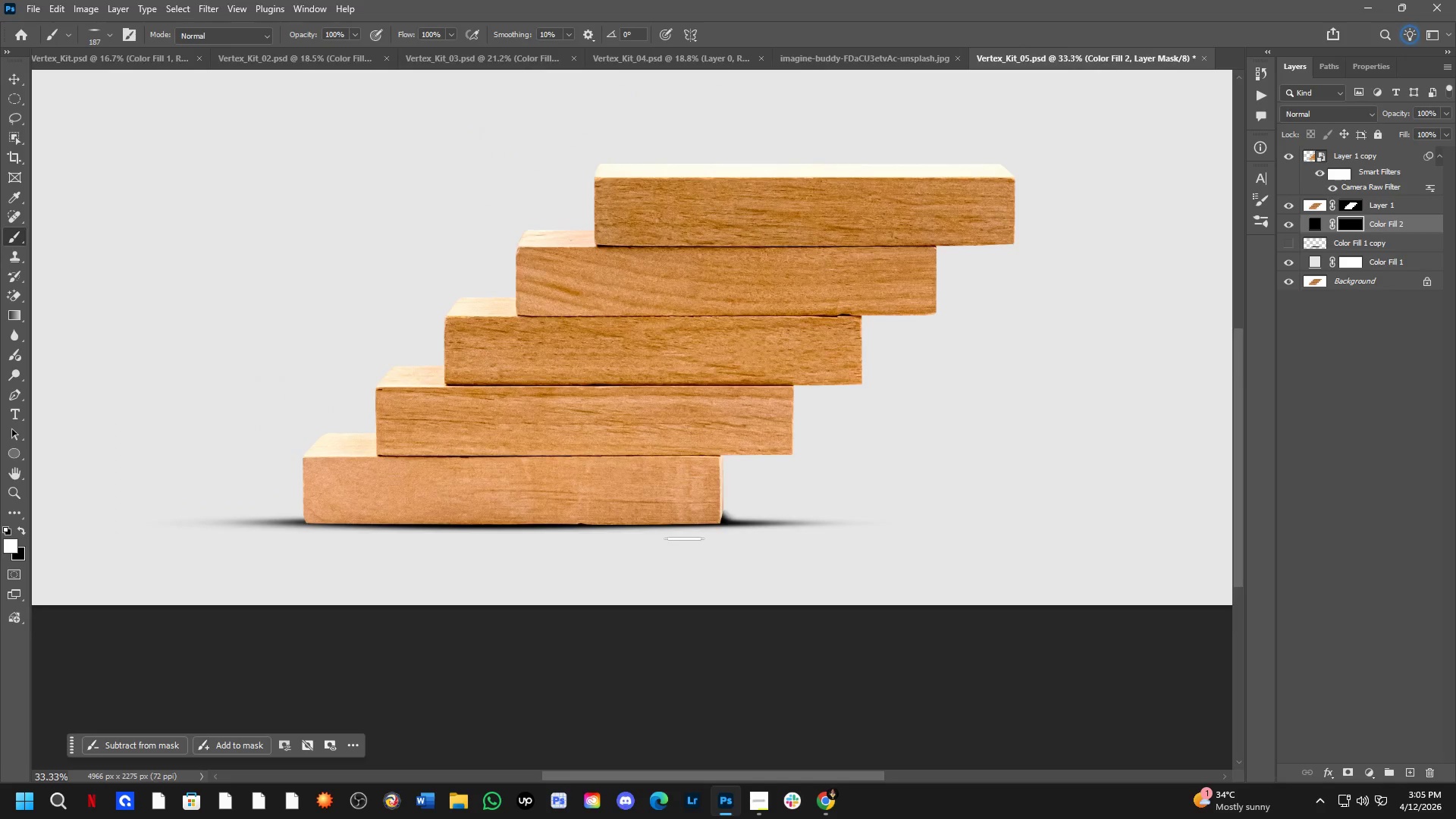 
scroll: coordinate [710, 475], scroll_direction: up, amount: 19.0
 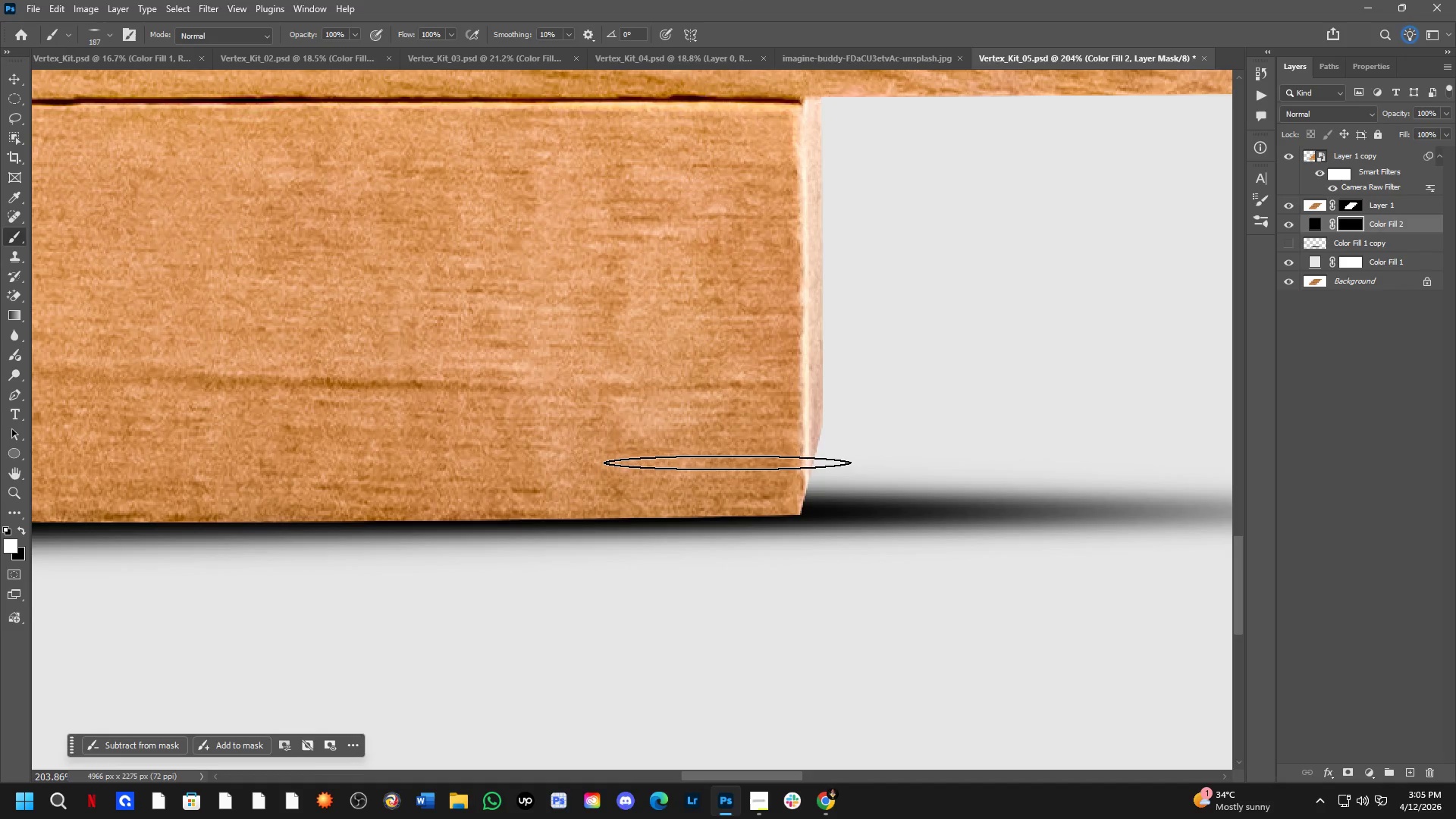 
hold_key(key=ShiftLeft, duration=0.38)
scroll: coordinate [711, 458], scroll_direction: up, amount: 10.0
 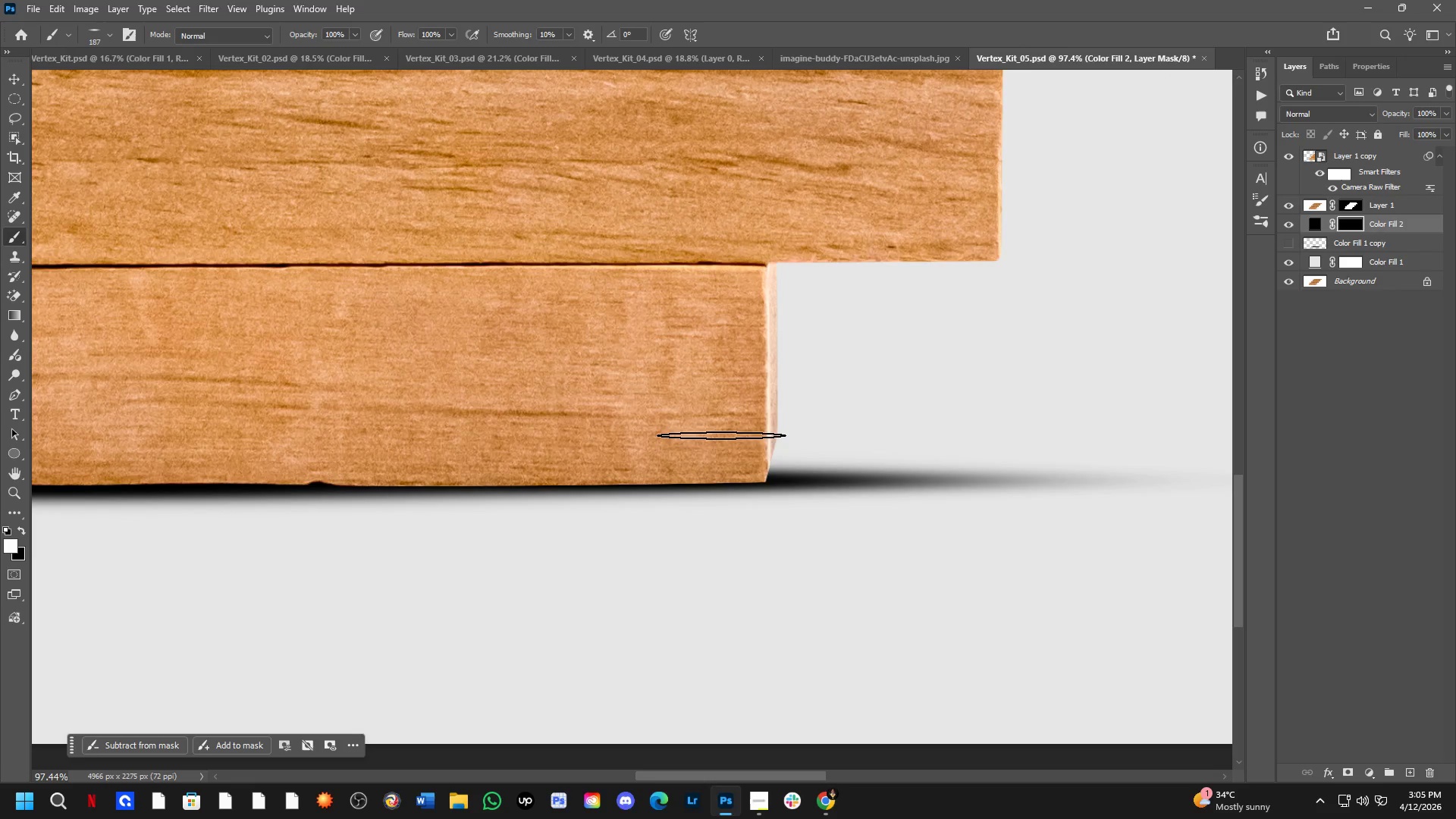 
left_click_drag(start_coordinate=[717, 438], to_coordinate=[704, 460])
 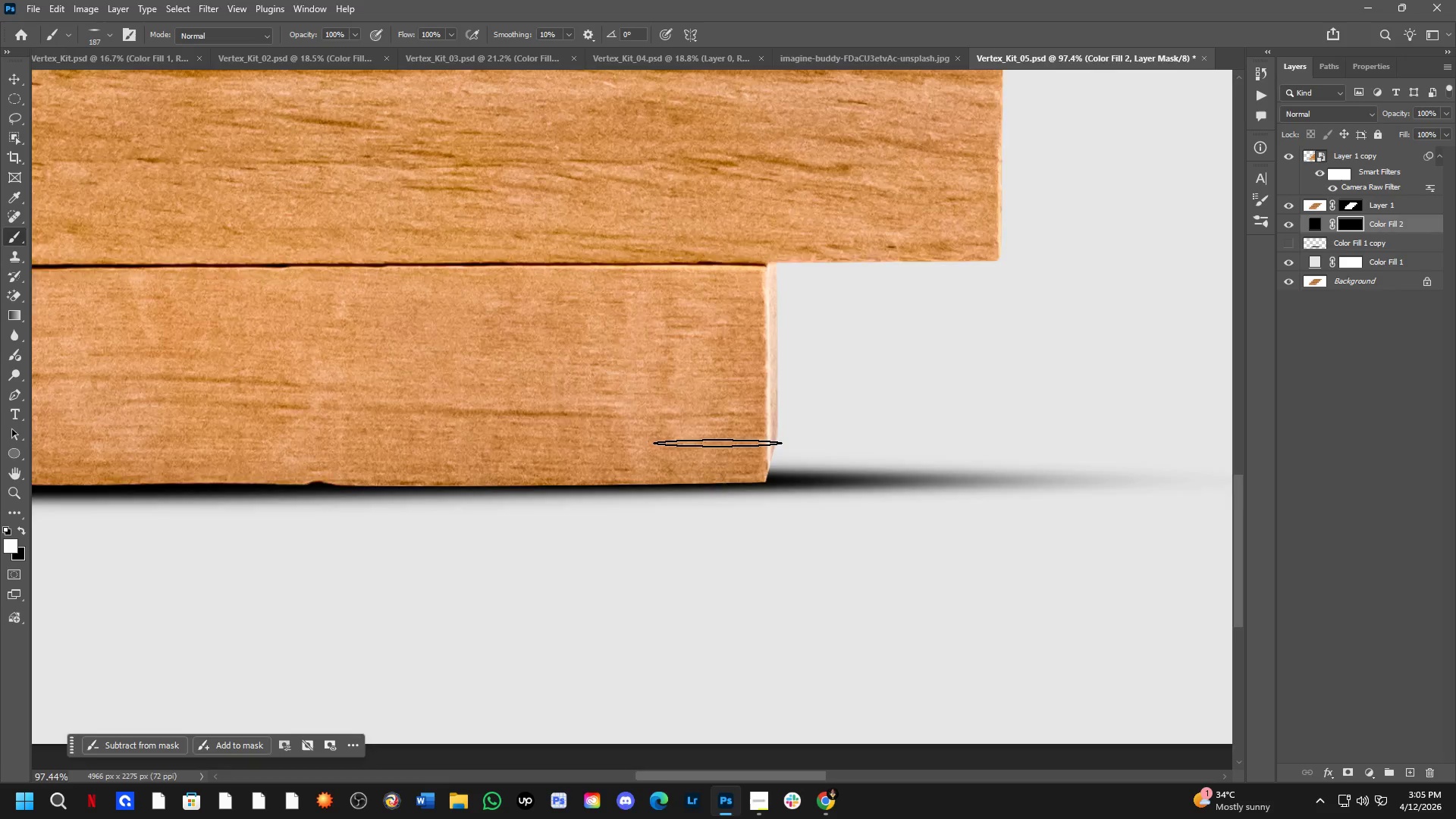 
left_click_drag(start_coordinate=[717, 443], to_coordinate=[714, 469])
 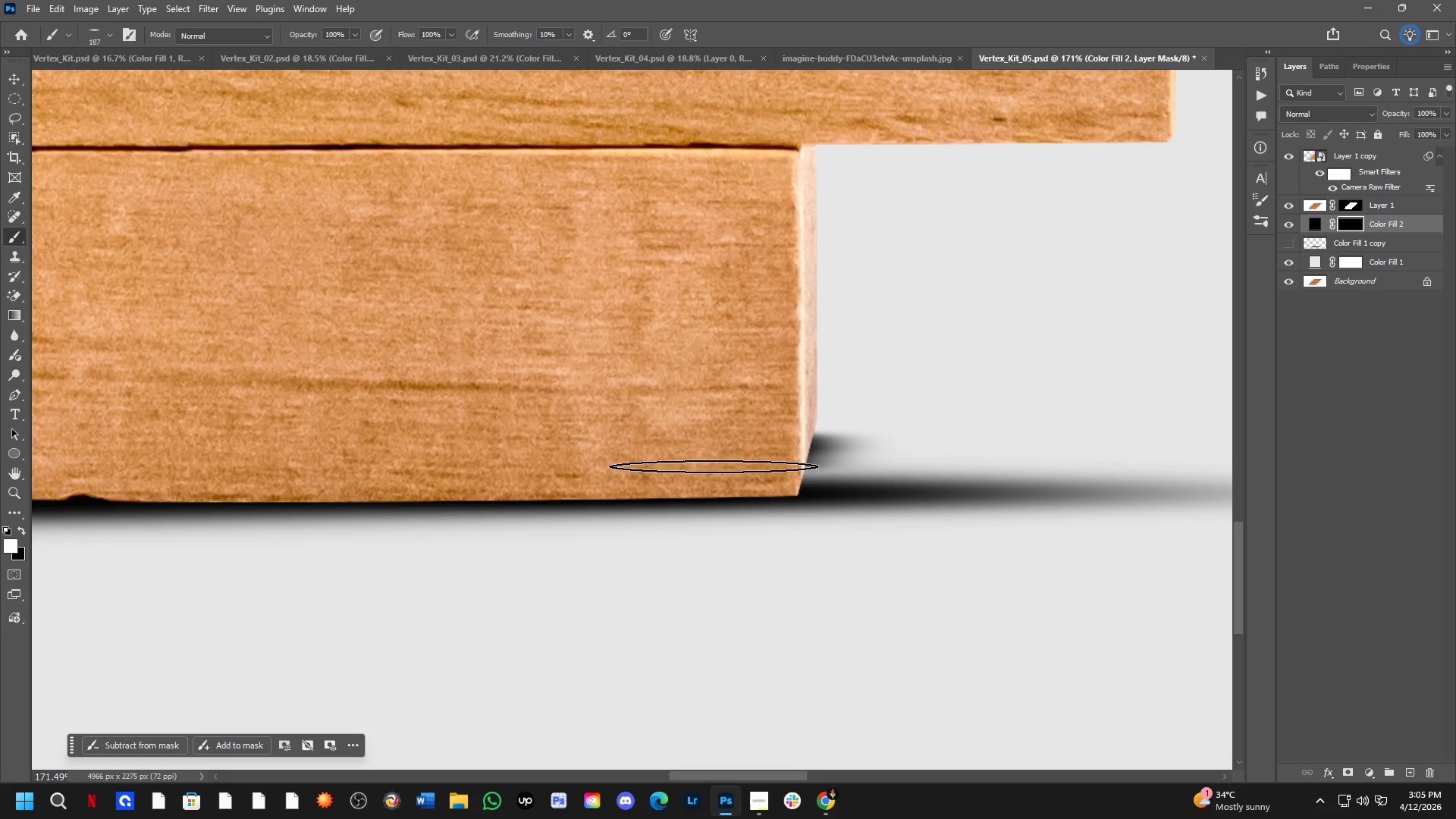 
key(Control+Z)
 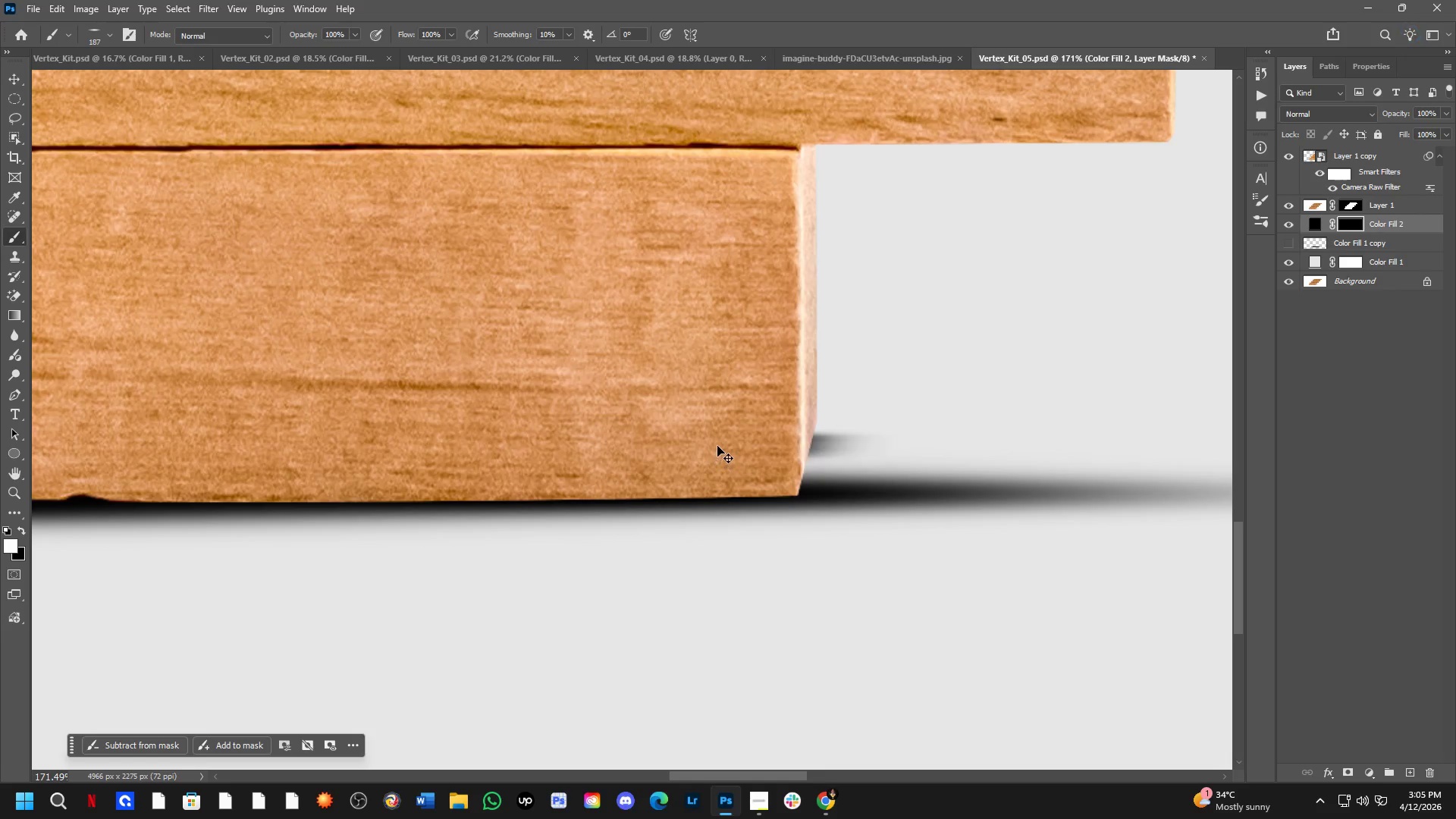 
key(Control+Z)
 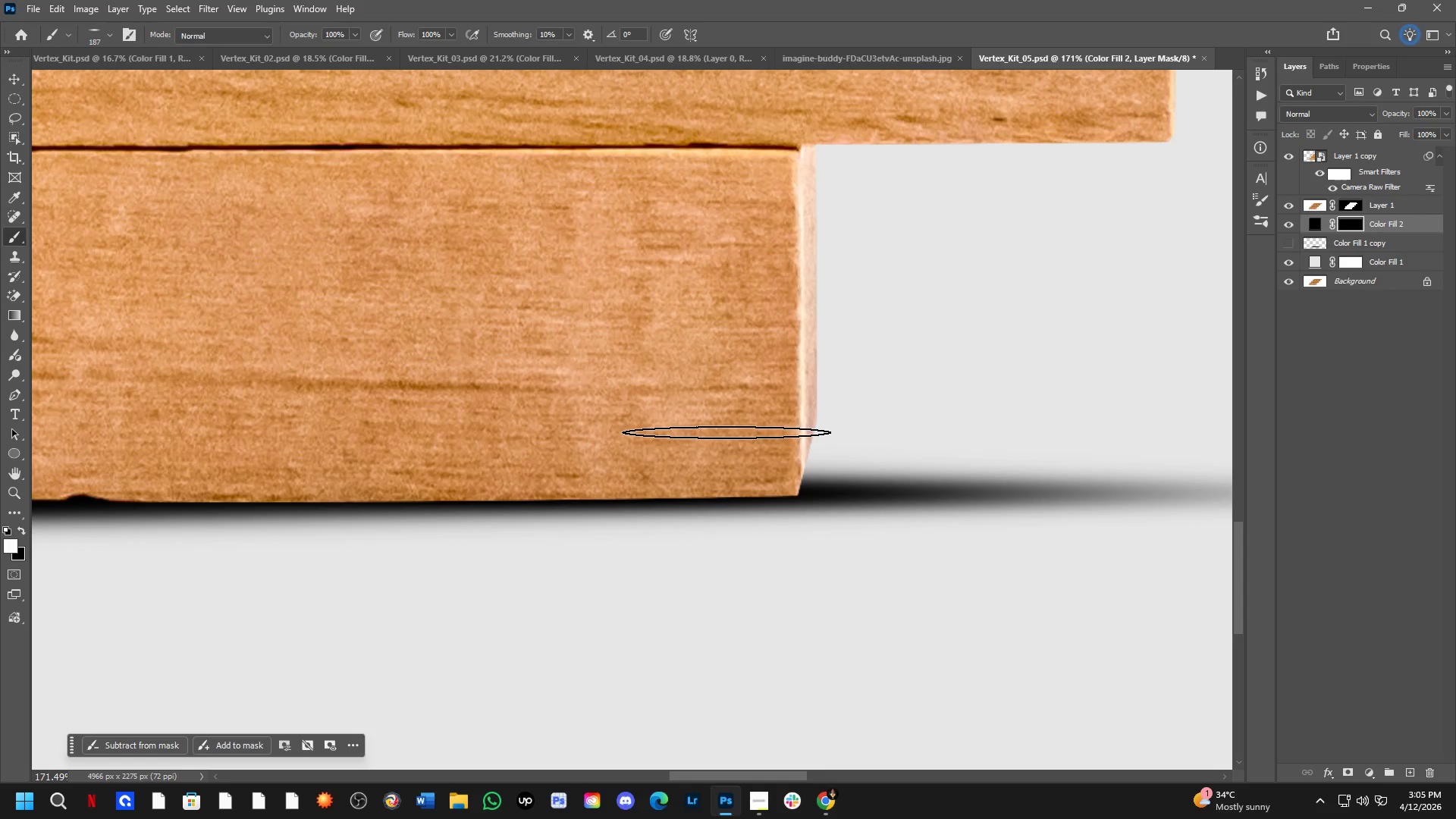 
left_click_drag(start_coordinate=[725, 433], to_coordinate=[680, 489])
 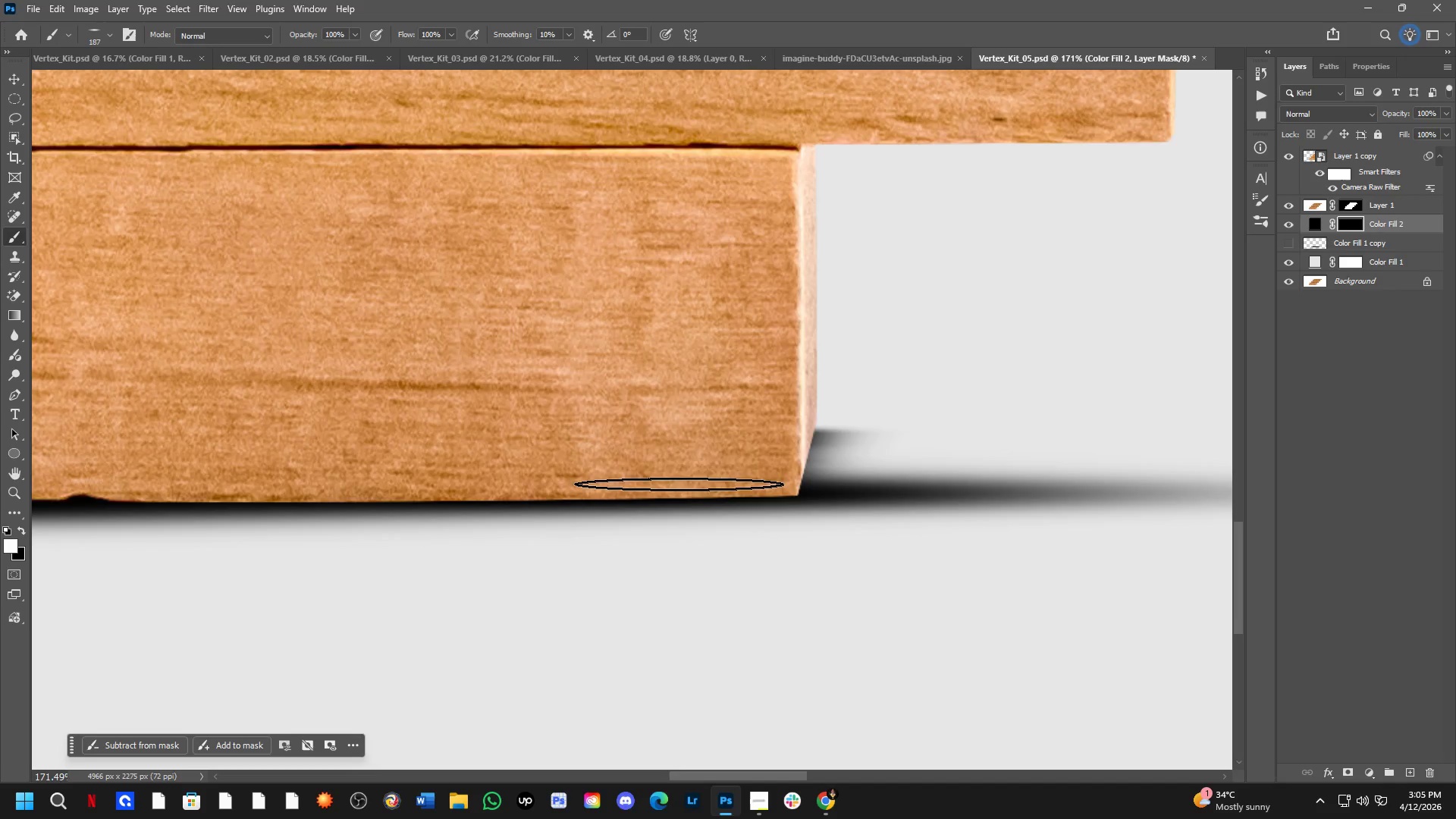 
hold_key(key=ShiftLeft, duration=0.31)
scroll: coordinate [646, 535], scroll_direction: down, amount: 8.0
 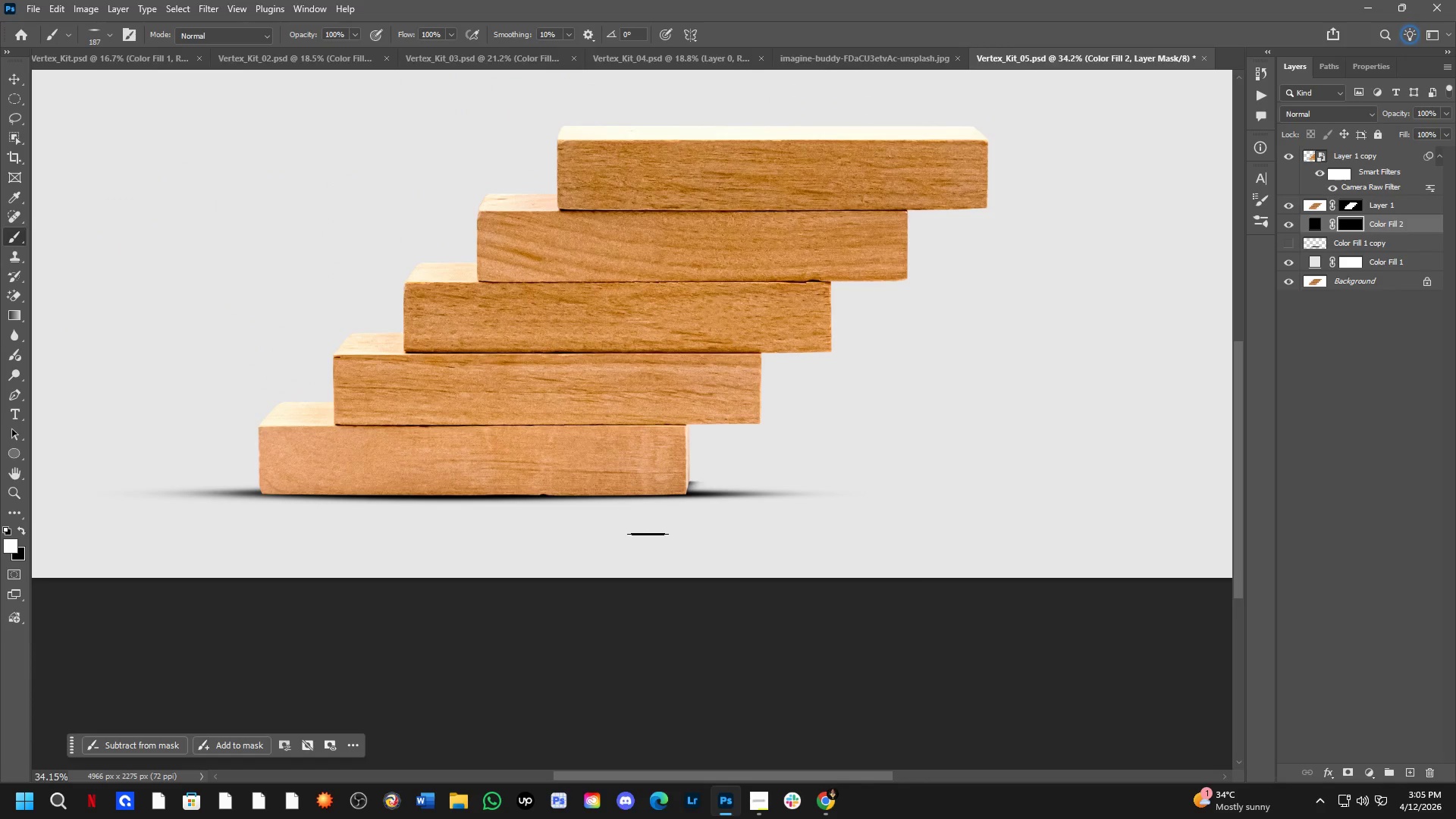 
hold_key(key=AltLeft, duration=0.39)
 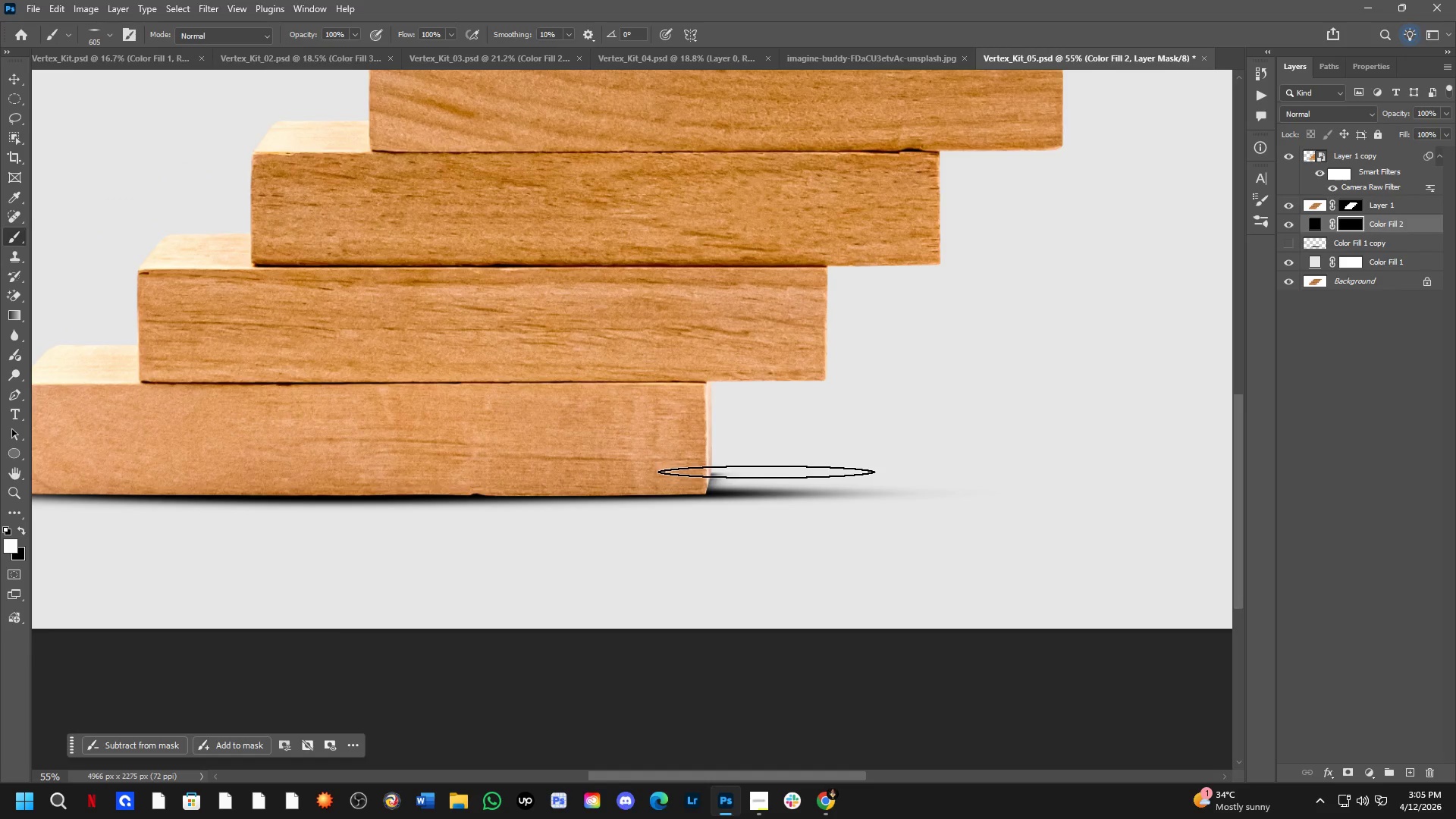 
scroll: coordinate [654, 494], scroll_direction: up, amount: 5.0
 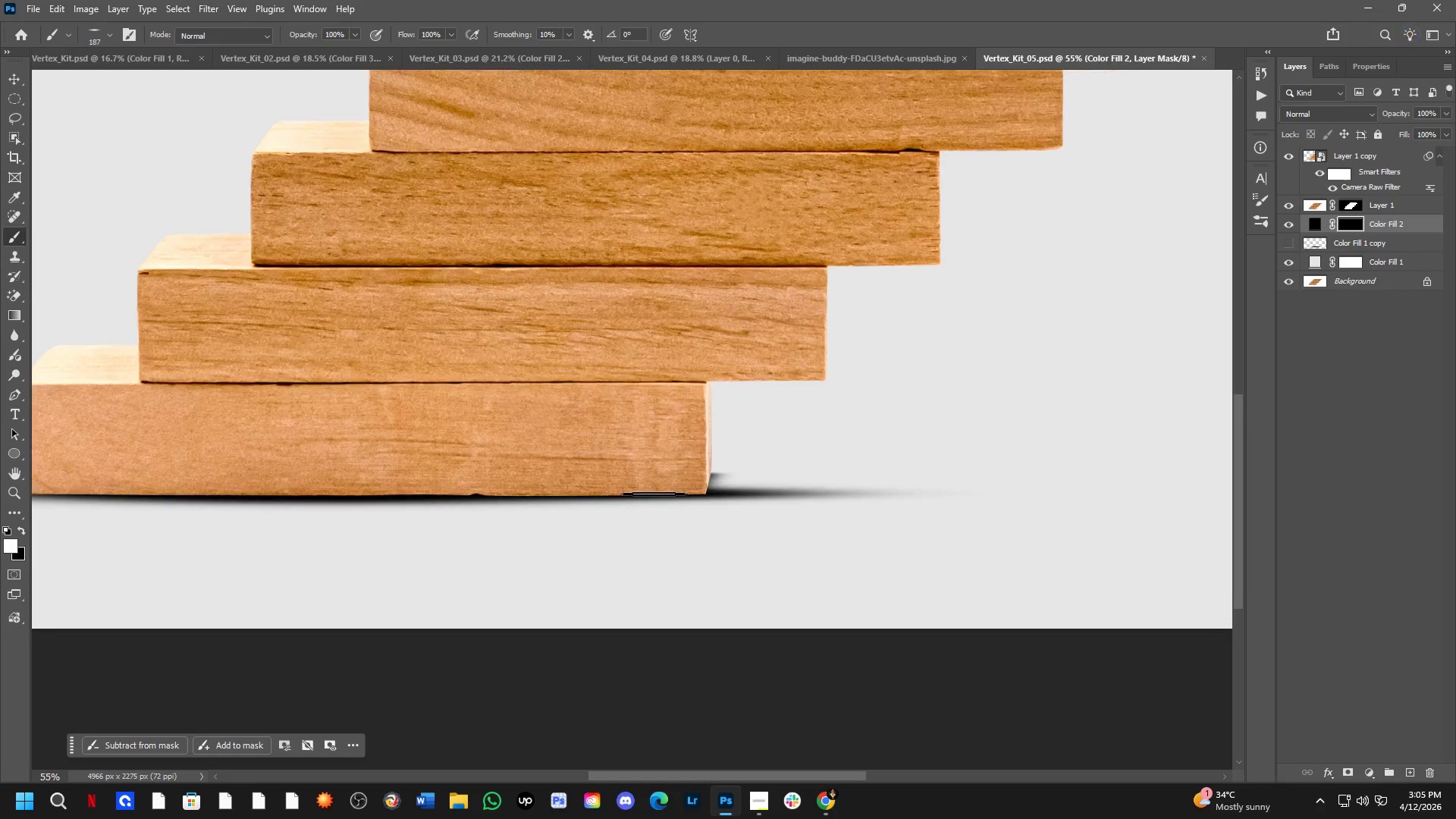 
left_click([760, 472])
 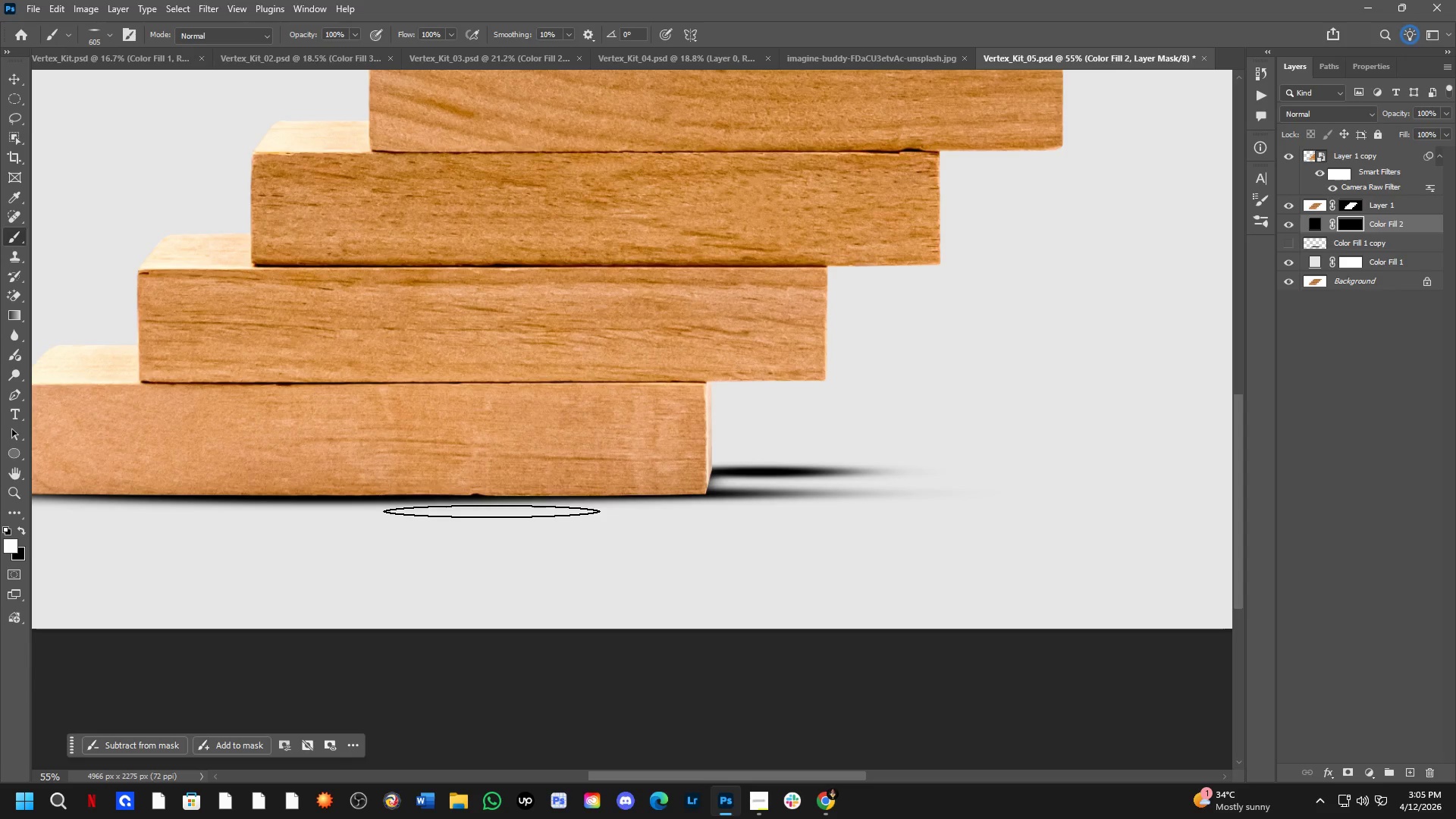 
scroll: coordinate [891, 438], scroll_direction: down, amount: 1.0
 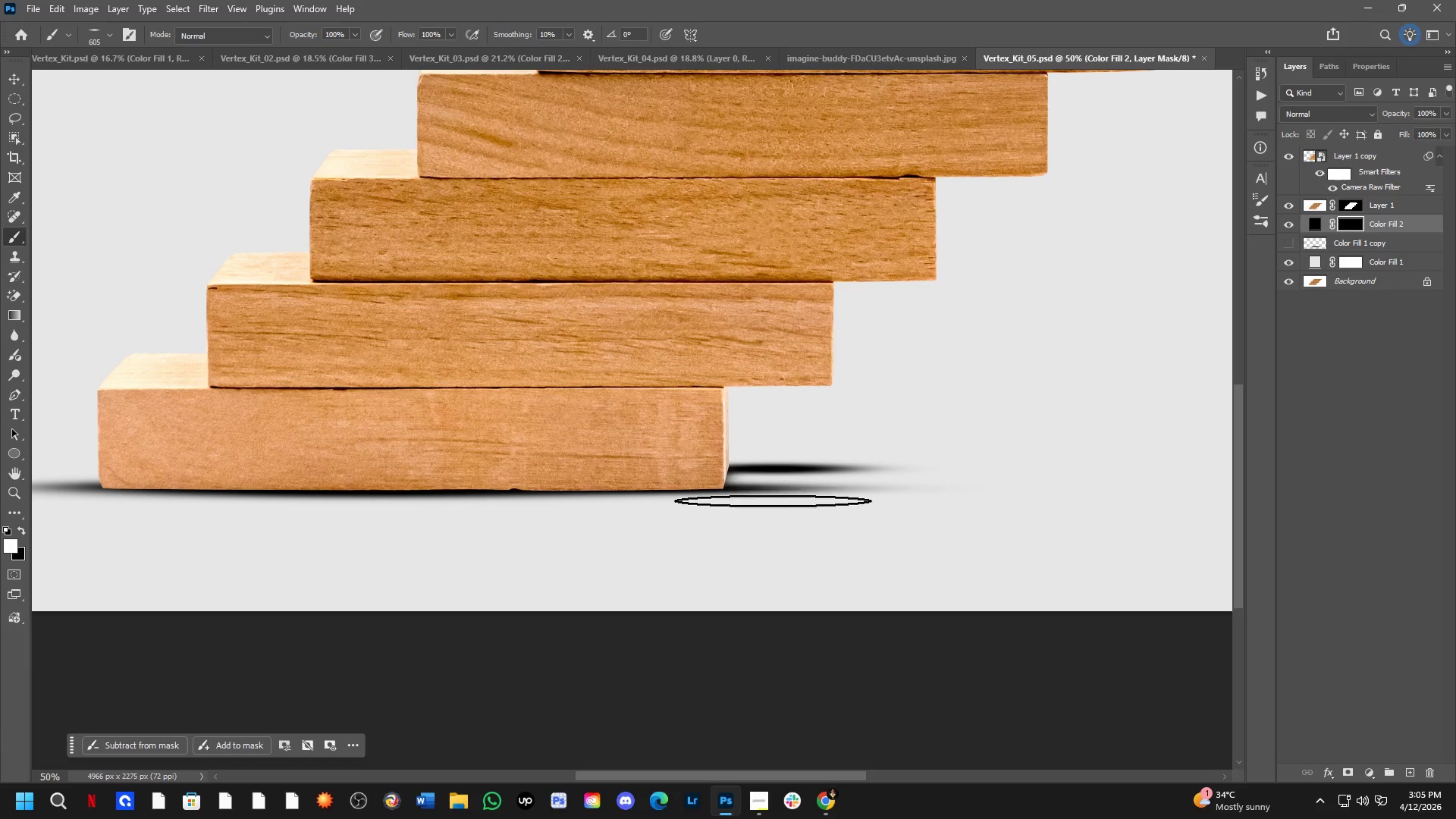 
hold_key(key=AltLeft, duration=0.56)
 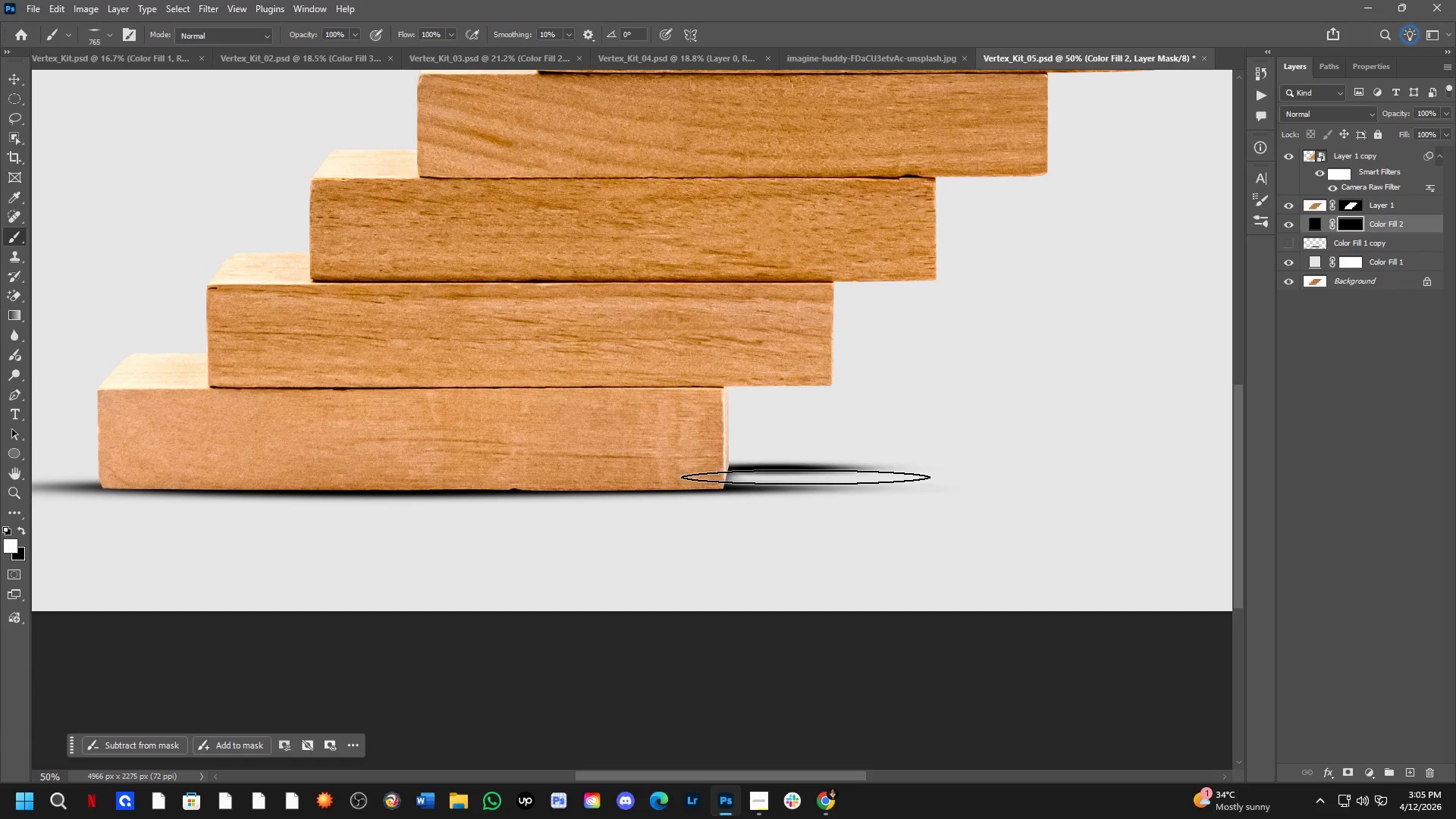 
left_click([805, 477])
 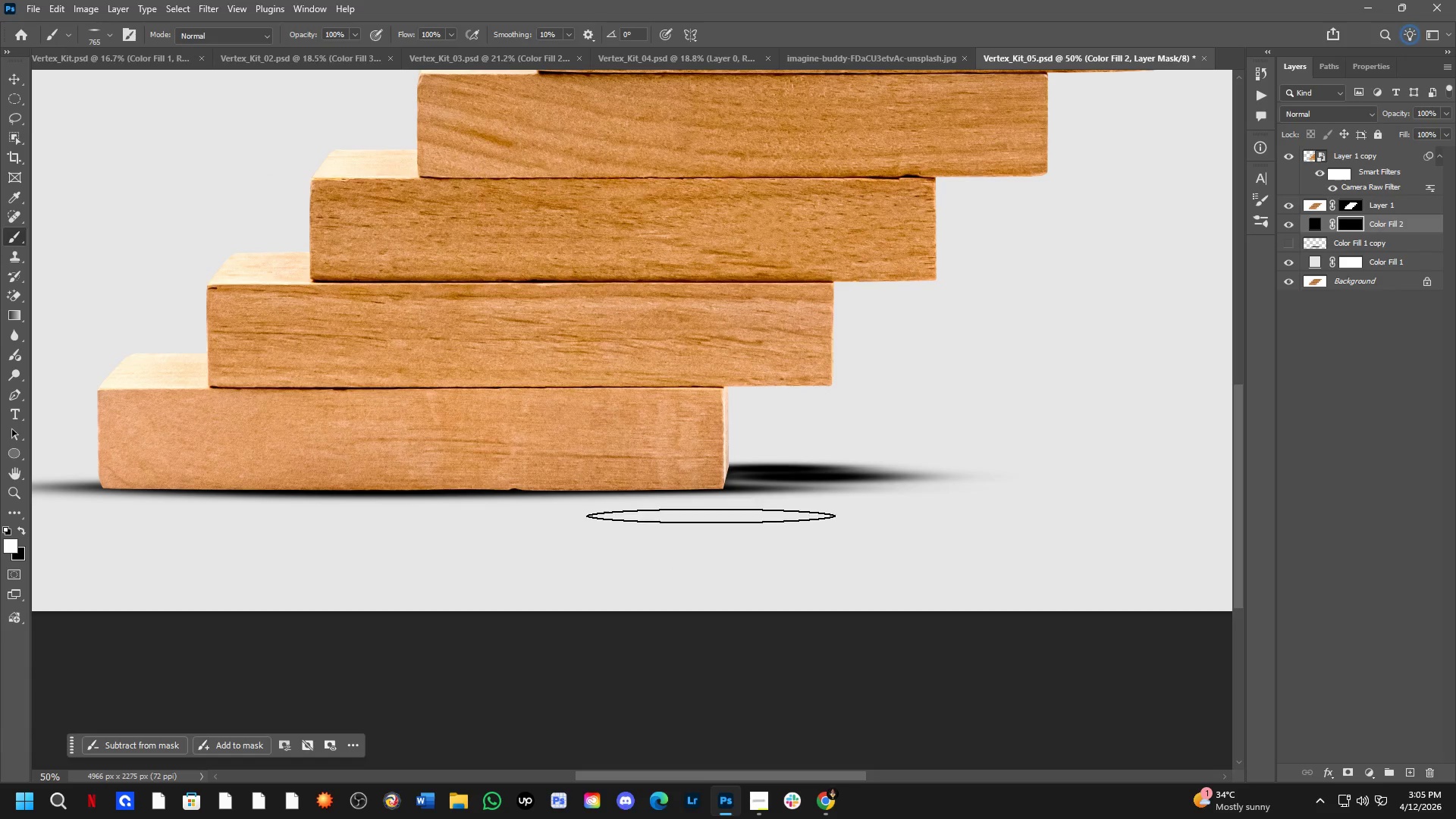 
key(Control+Z)
 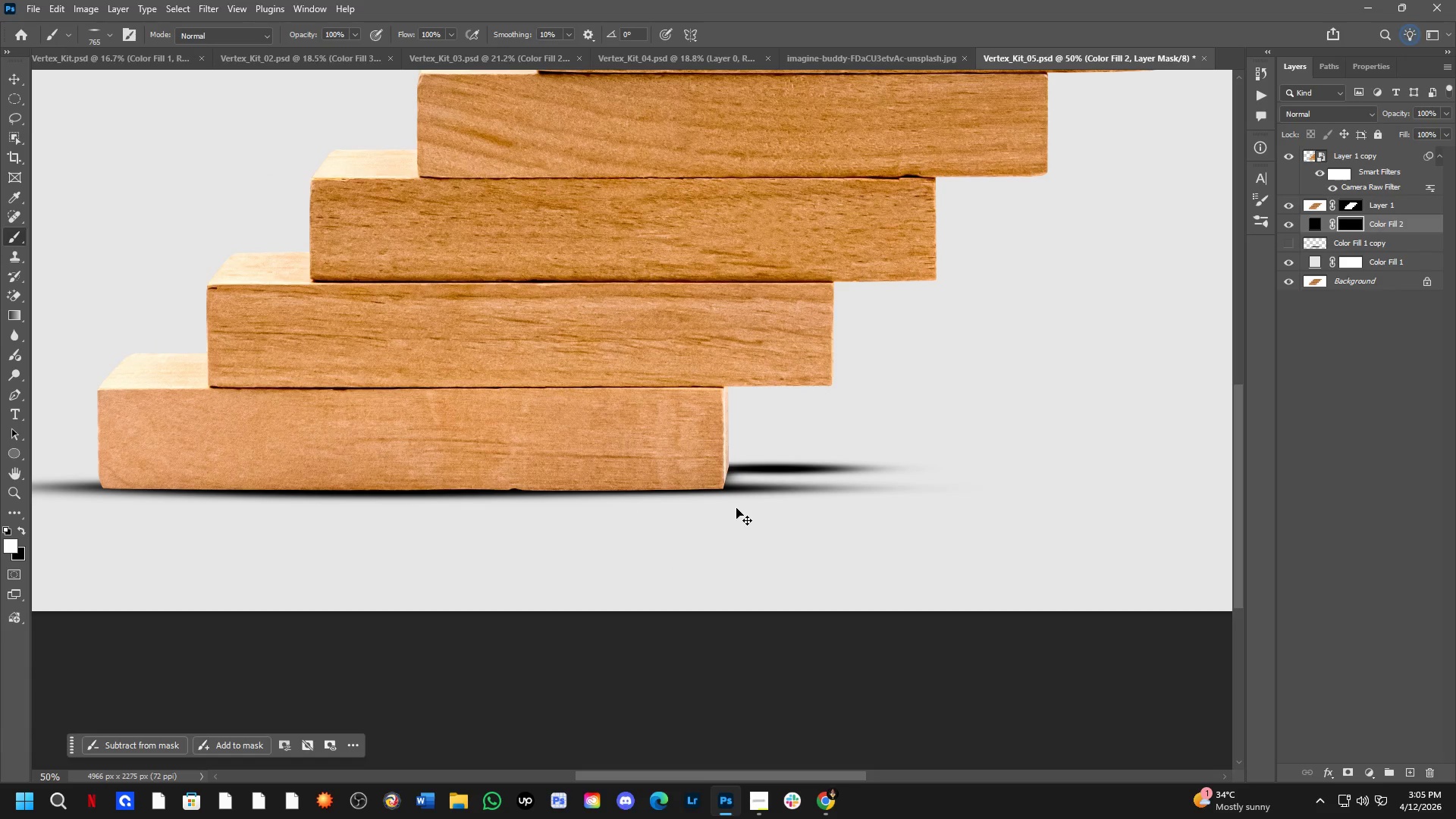 
hold_key(key=AltLeft, duration=0.62)
 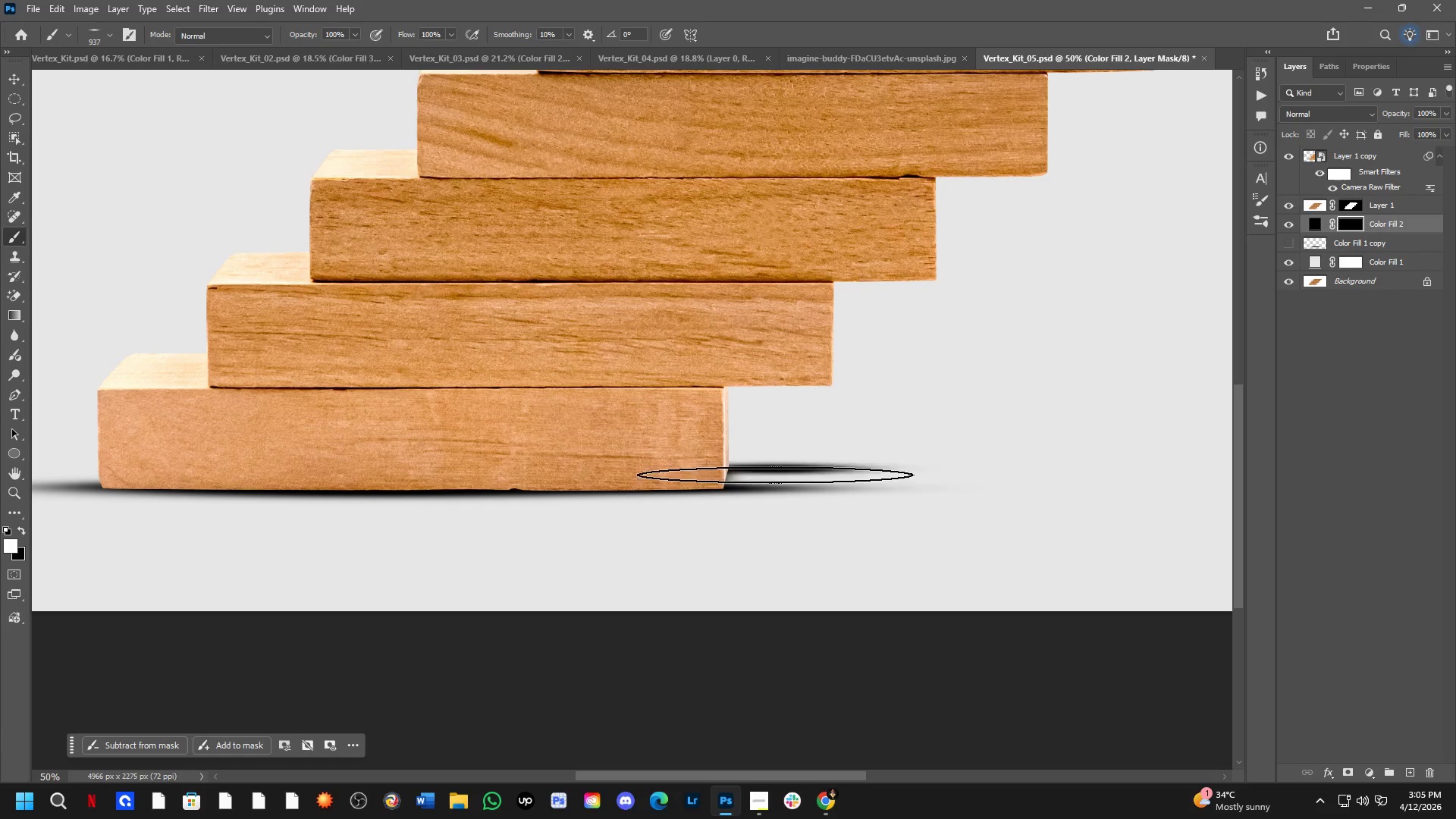 
left_click([779, 478])
 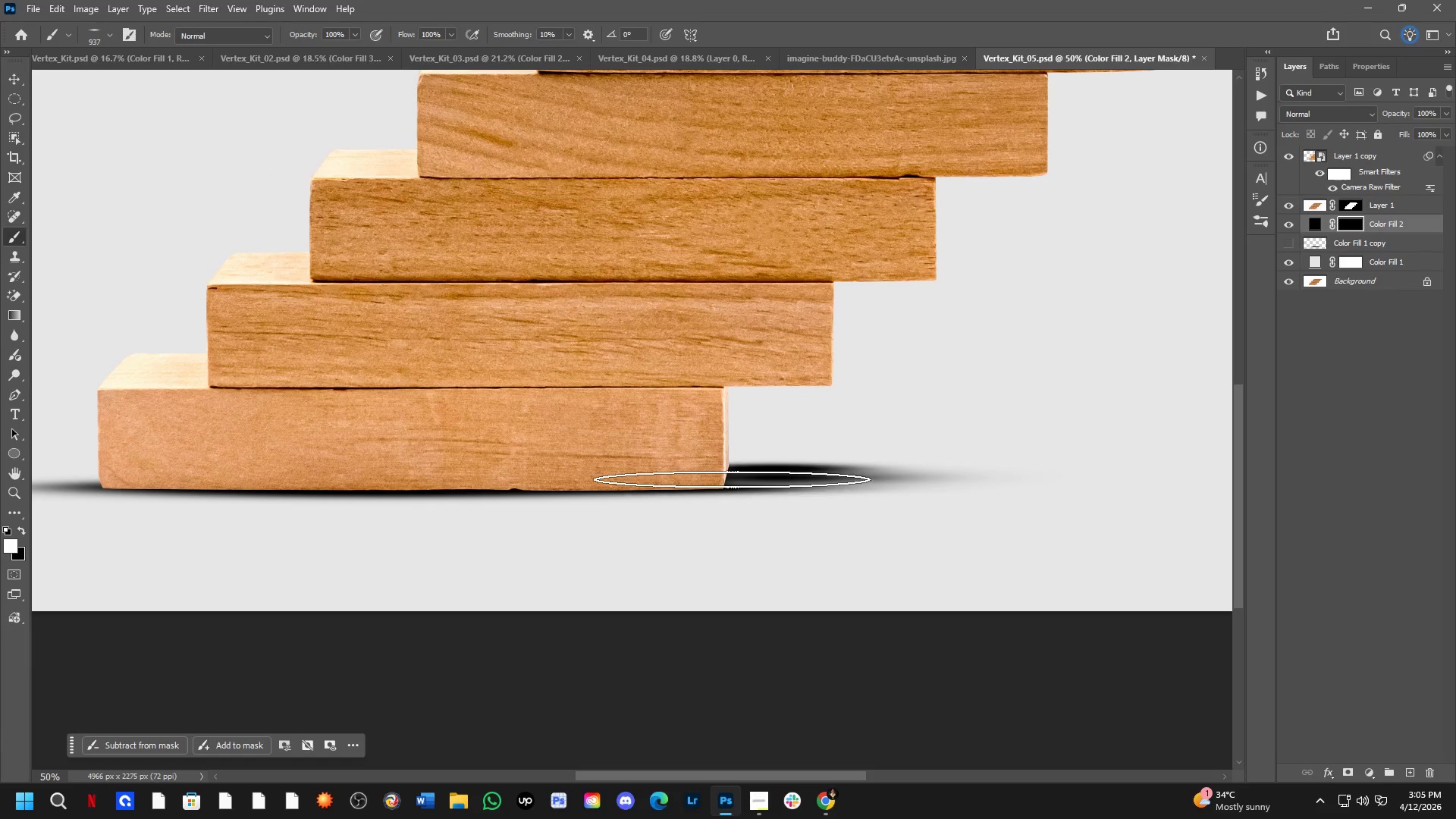 
left_click_drag(start_coordinate=[711, 479], to_coordinate=[706, 479])
 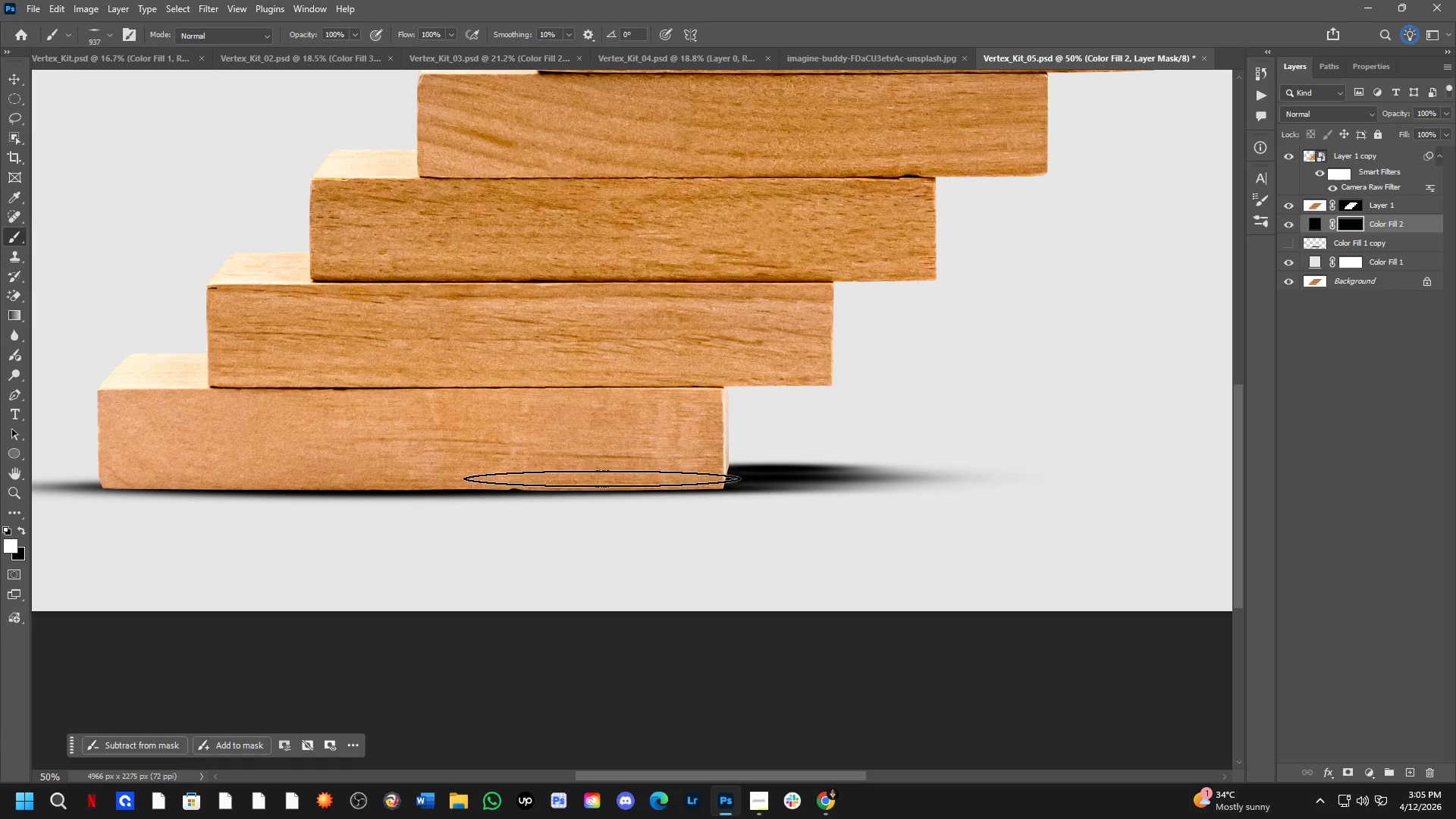 
left_click([606, 477])
 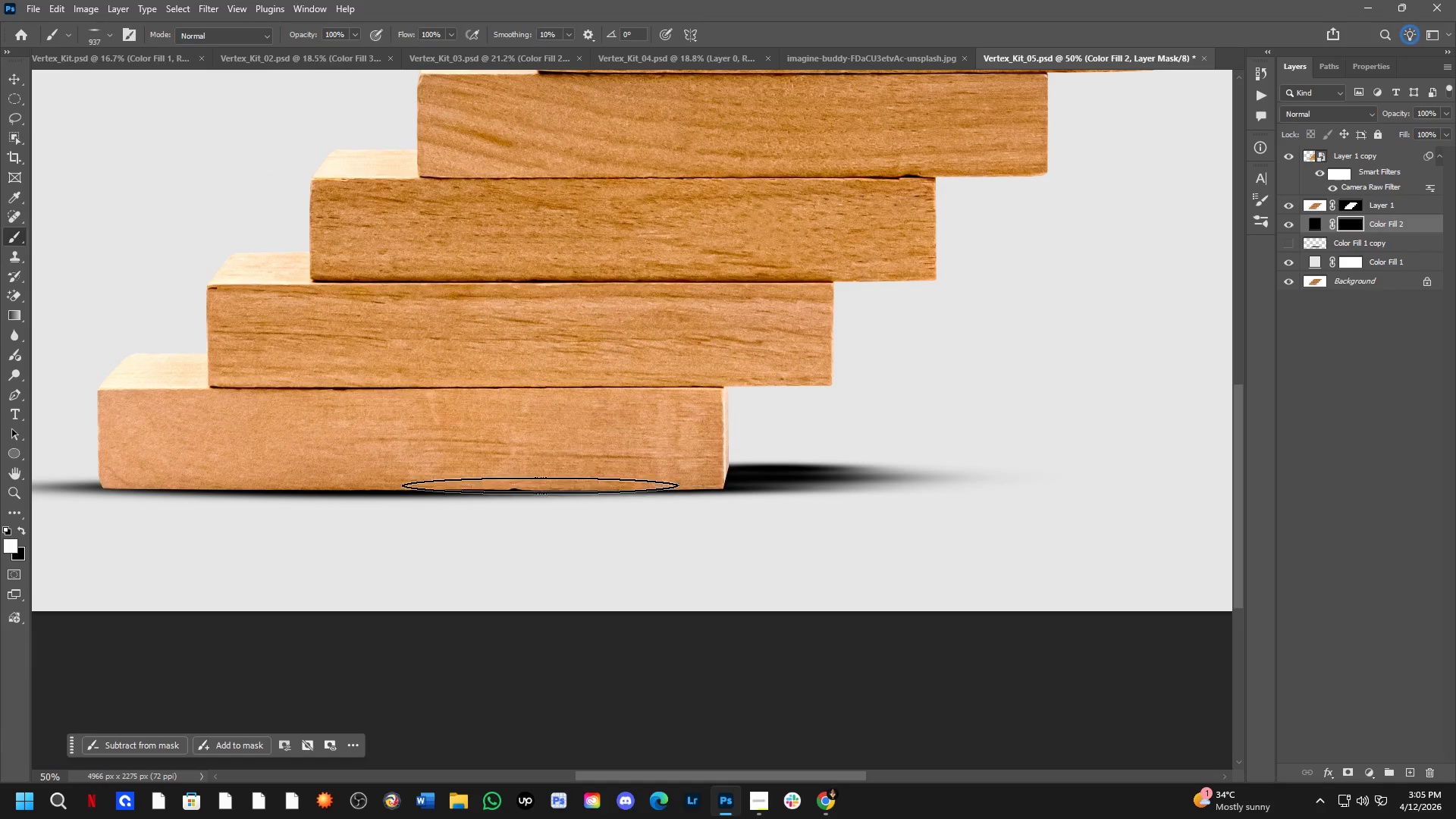 
key(Shift+ShiftLeft)
 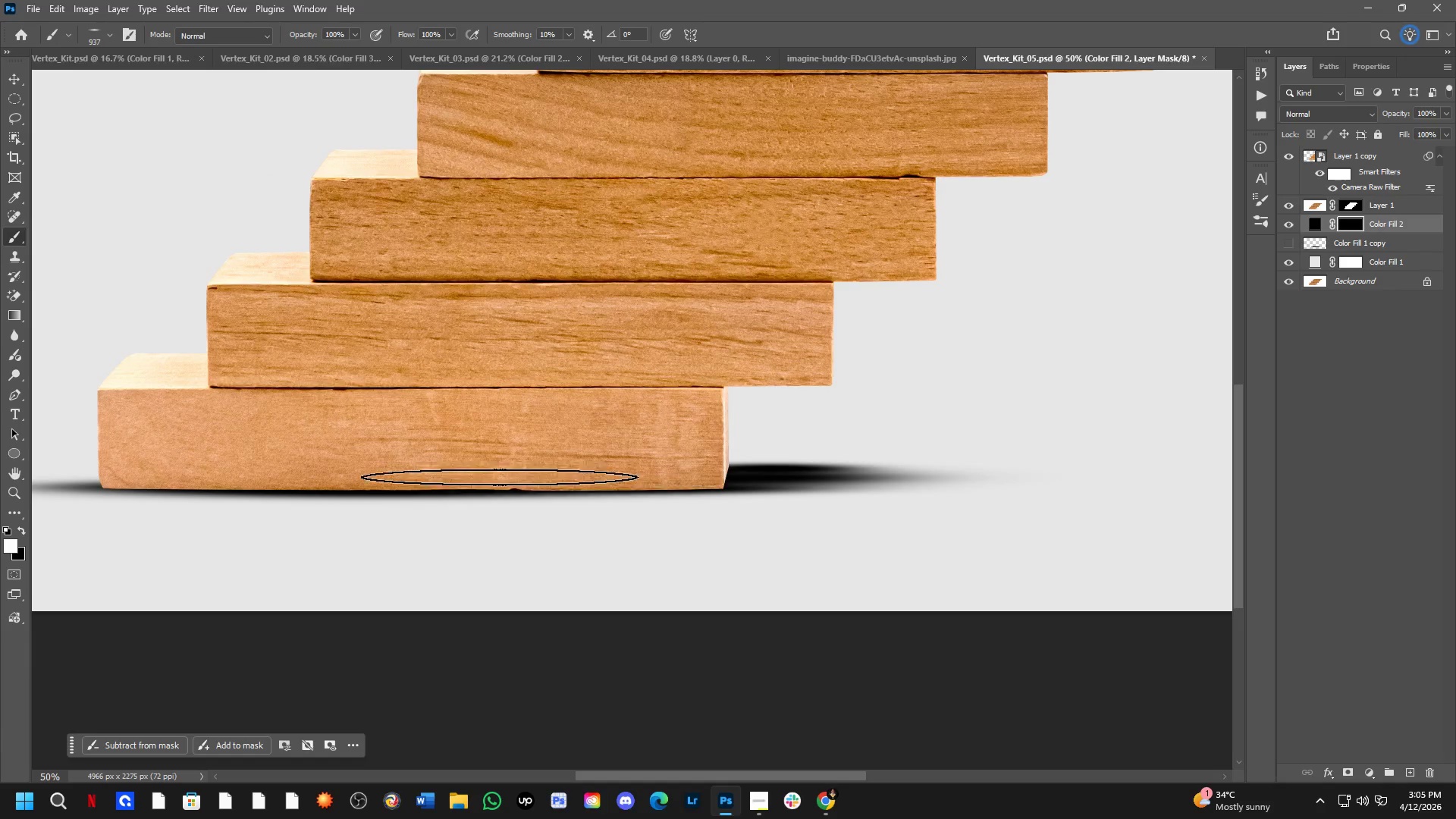 
hold_key(key=Space, duration=0.55)
 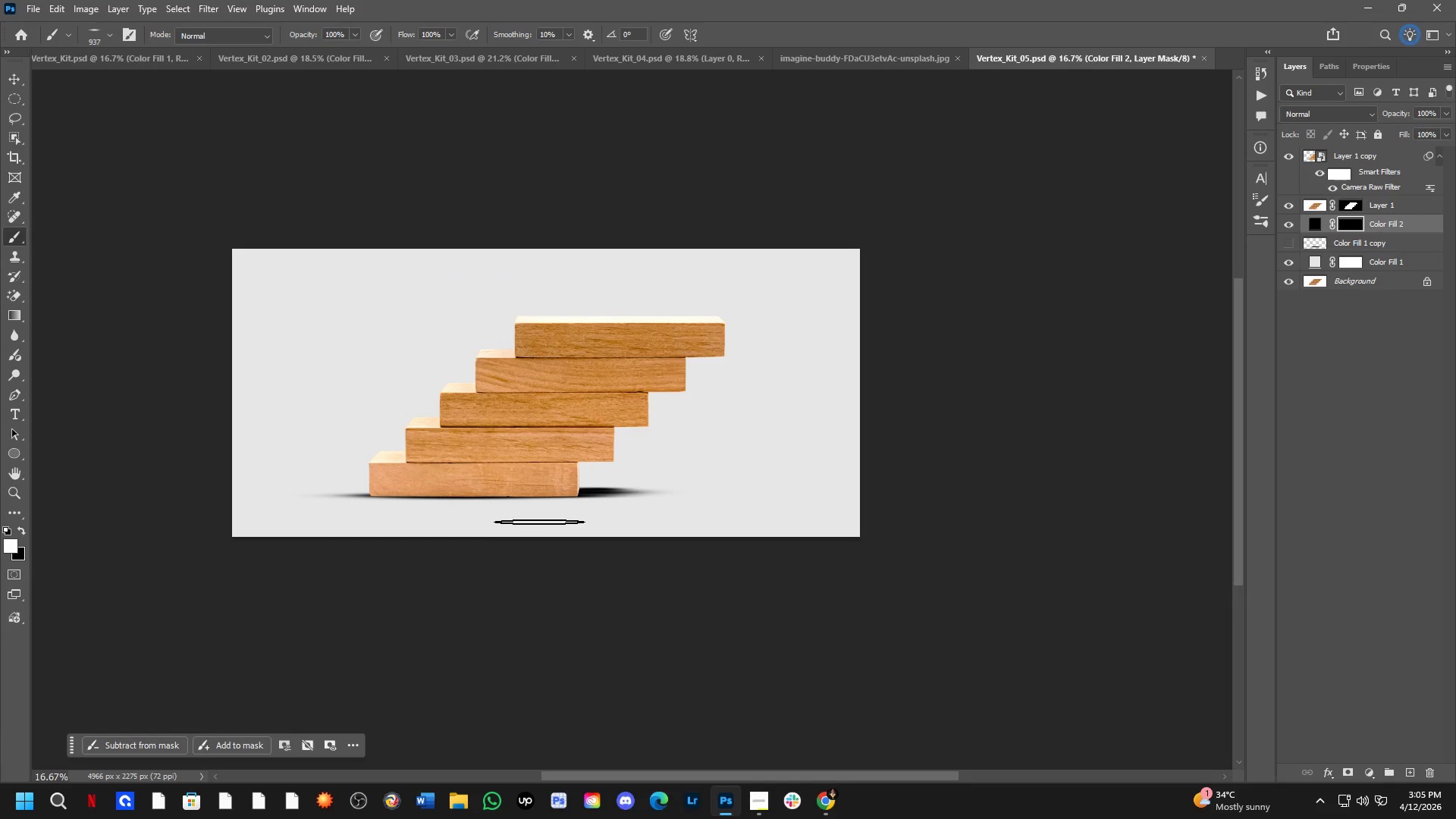 
left_click_drag(start_coordinate=[532, 509], to_coordinate=[538, 524])
 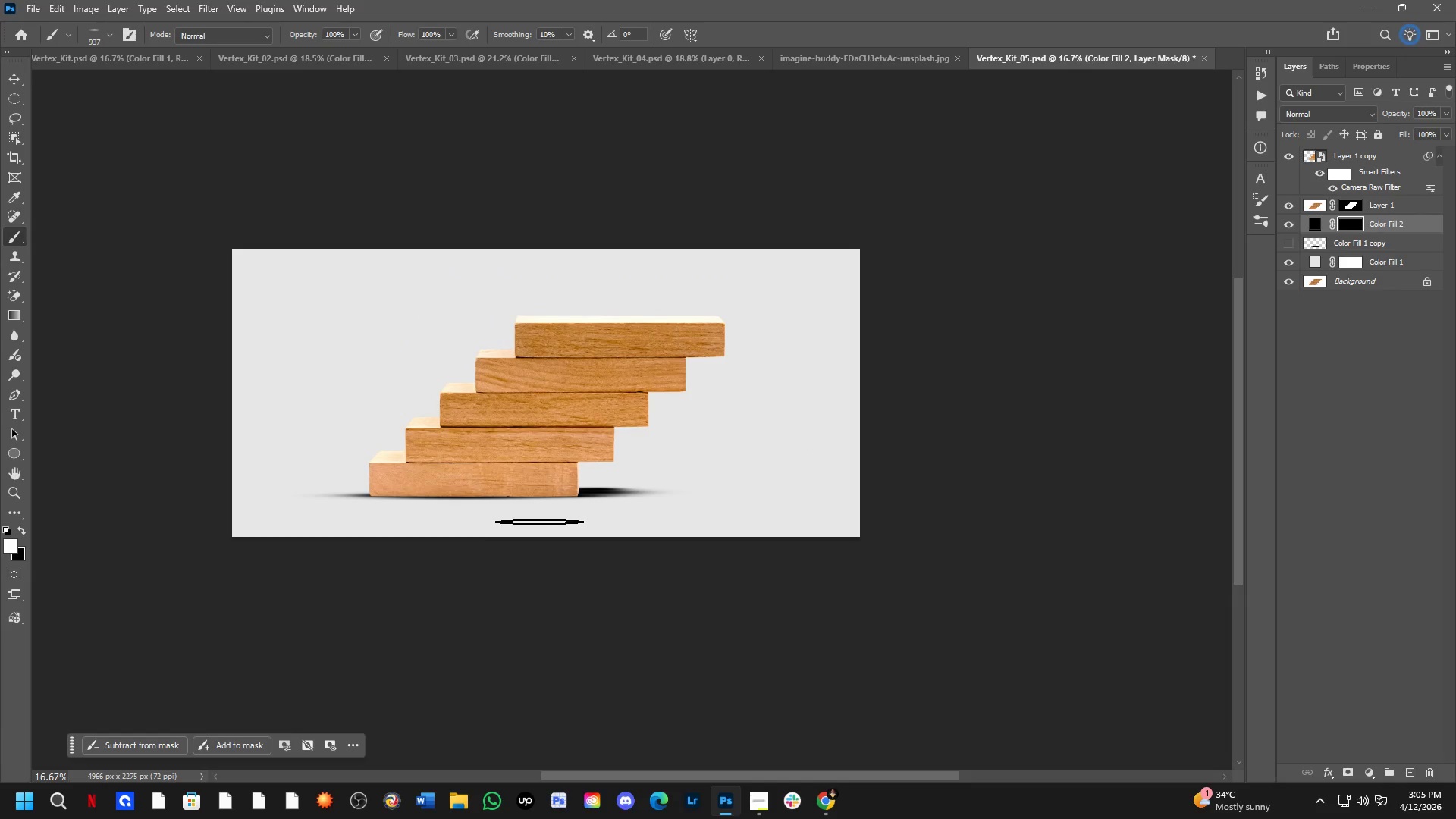 
scroll: coordinate [497, 476], scroll_direction: down, amount: 3.0
 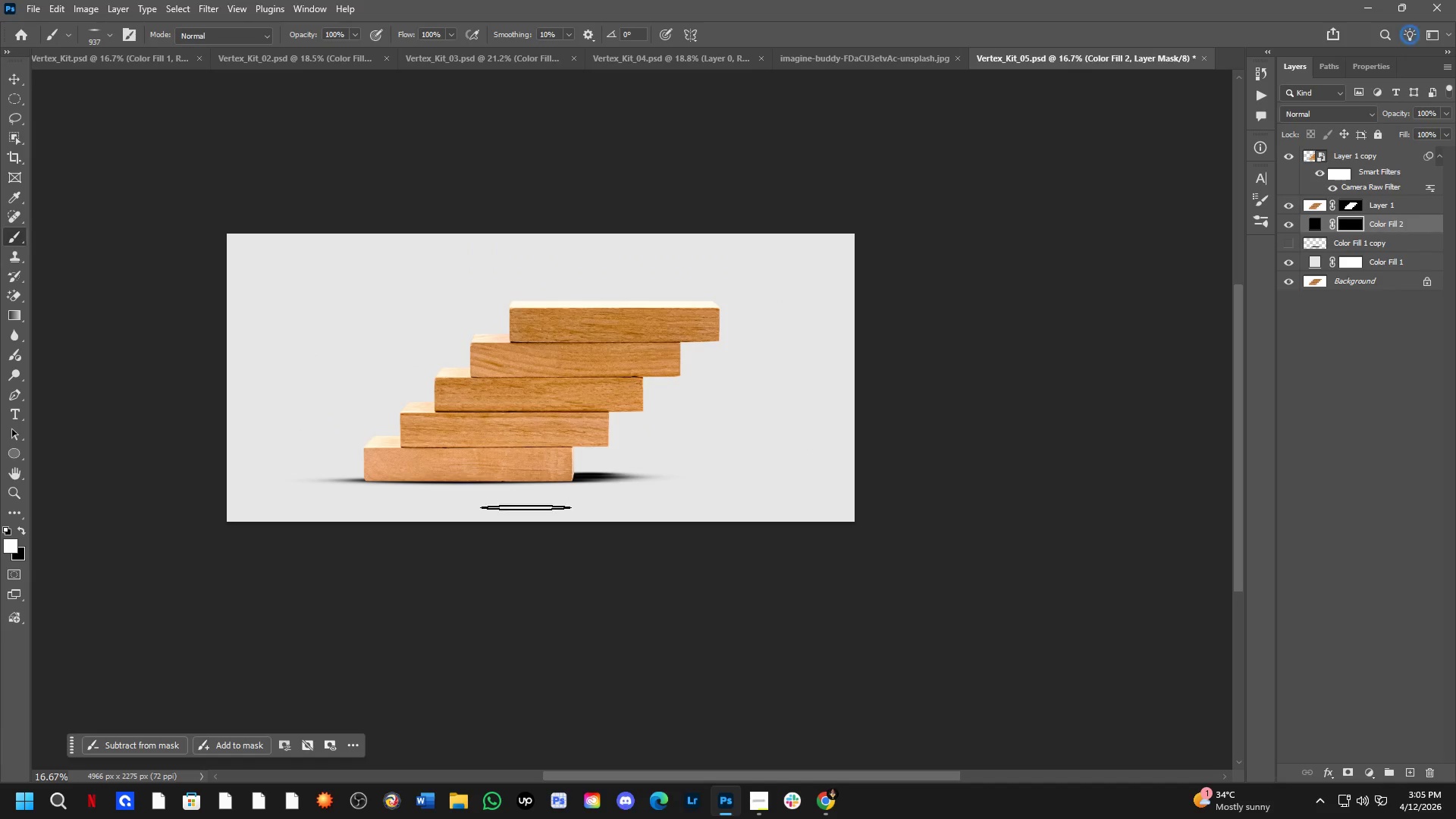 
hold_key(key=AltLeft, duration=0.58)
 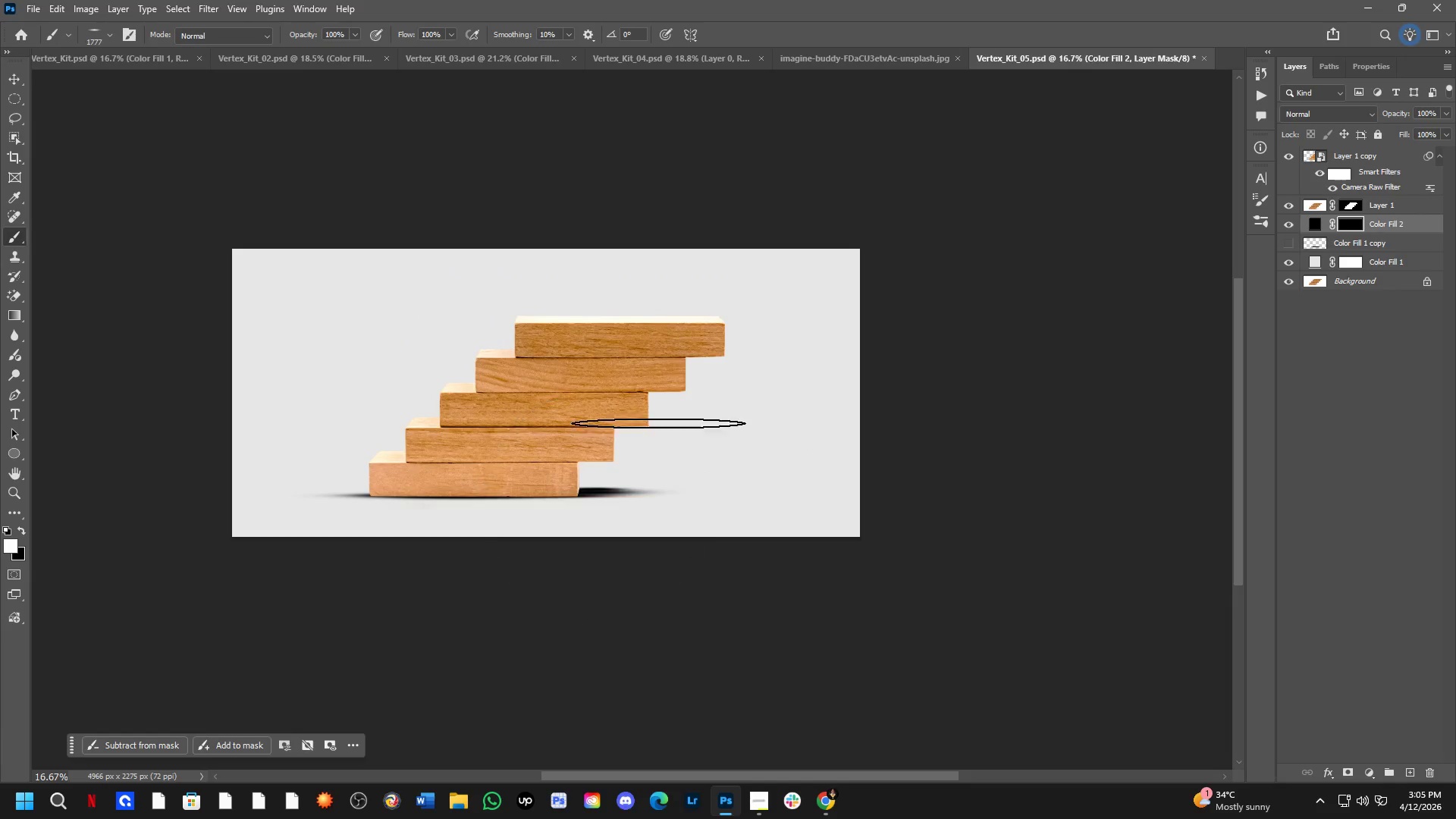 
hold_key(key=AltLeft, duration=0.31)
 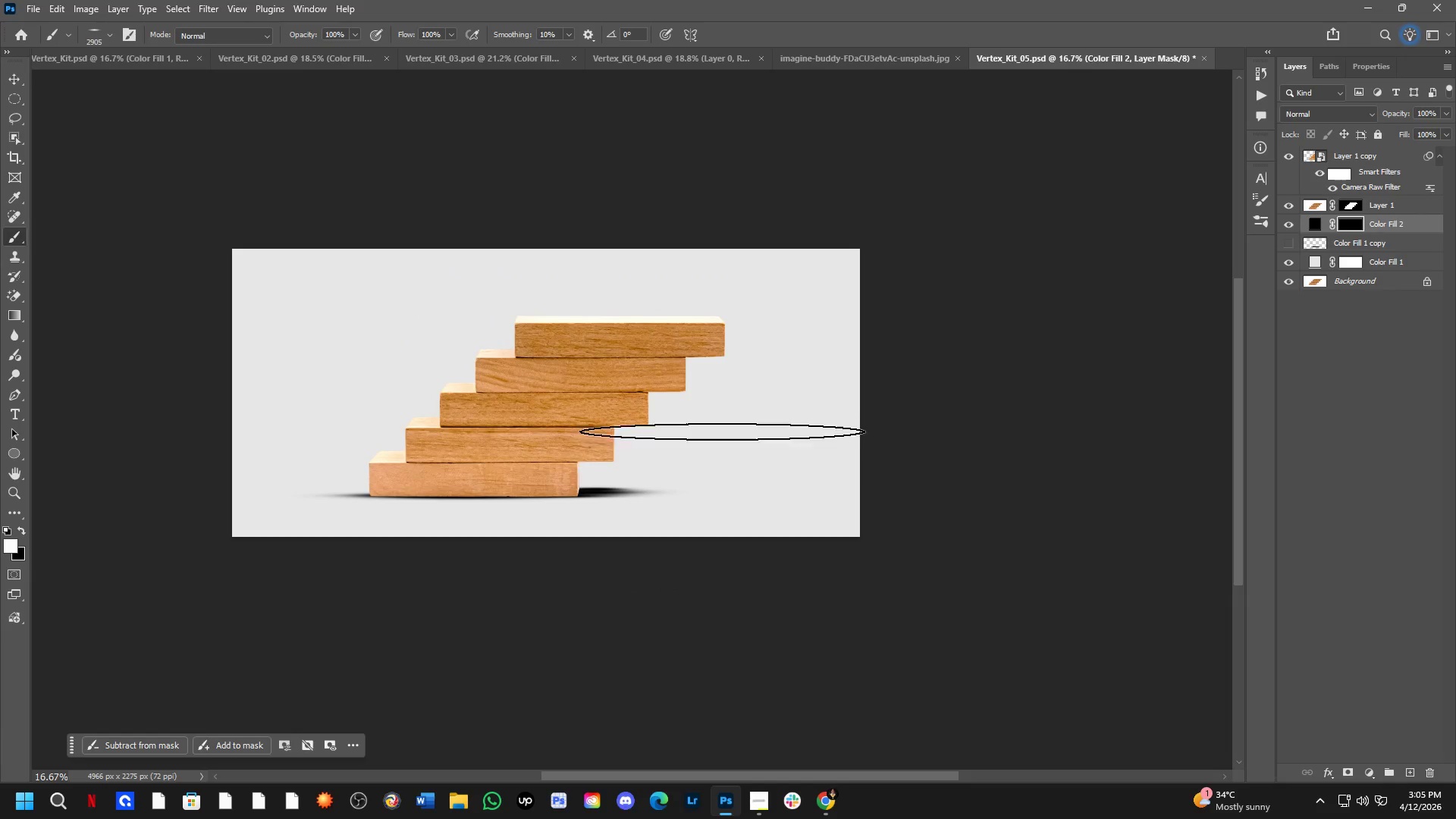 
left_click_drag(start_coordinate=[726, 440], to_coordinate=[726, 544])
 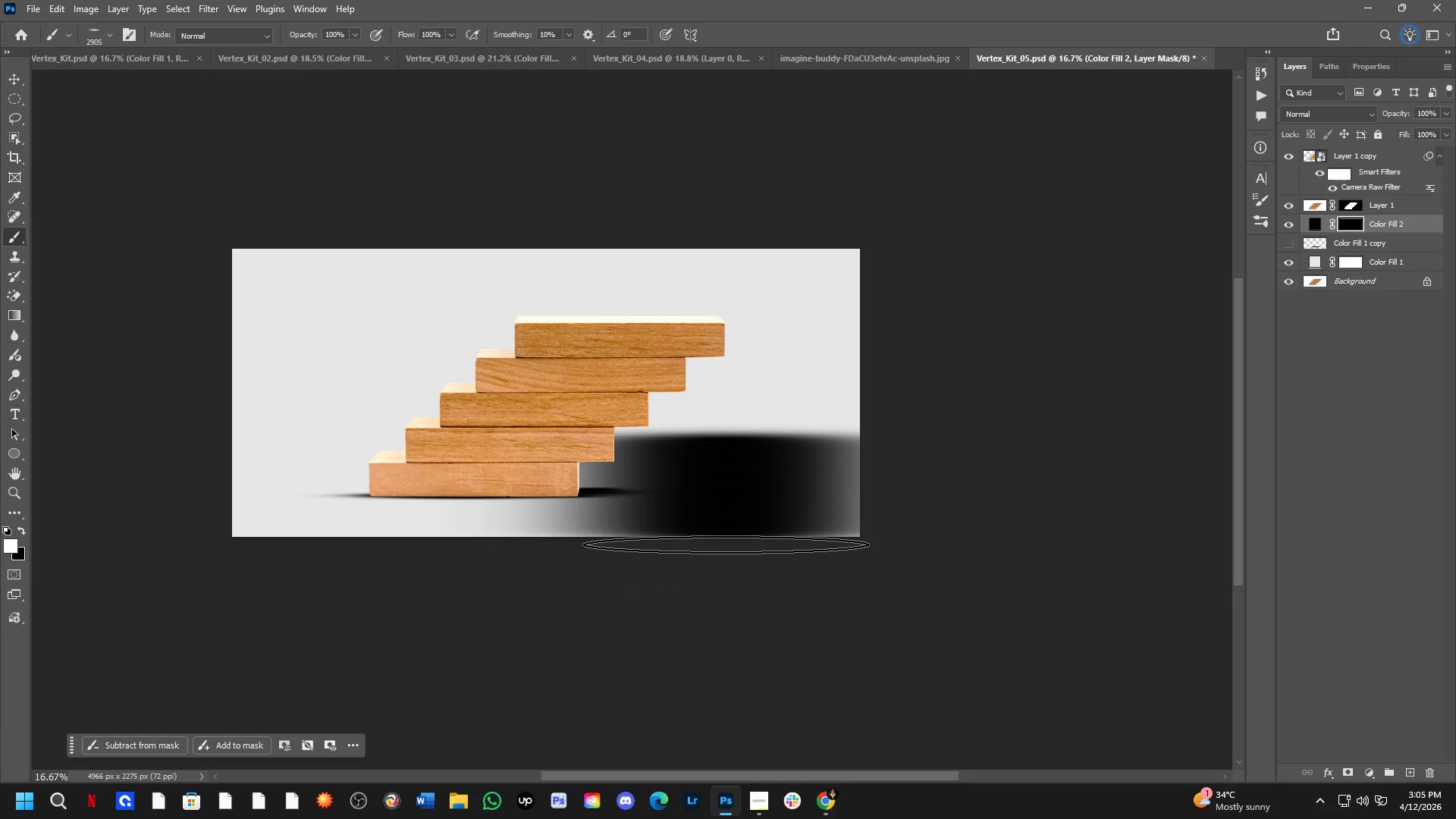 
key(Control+ControlLeft)
 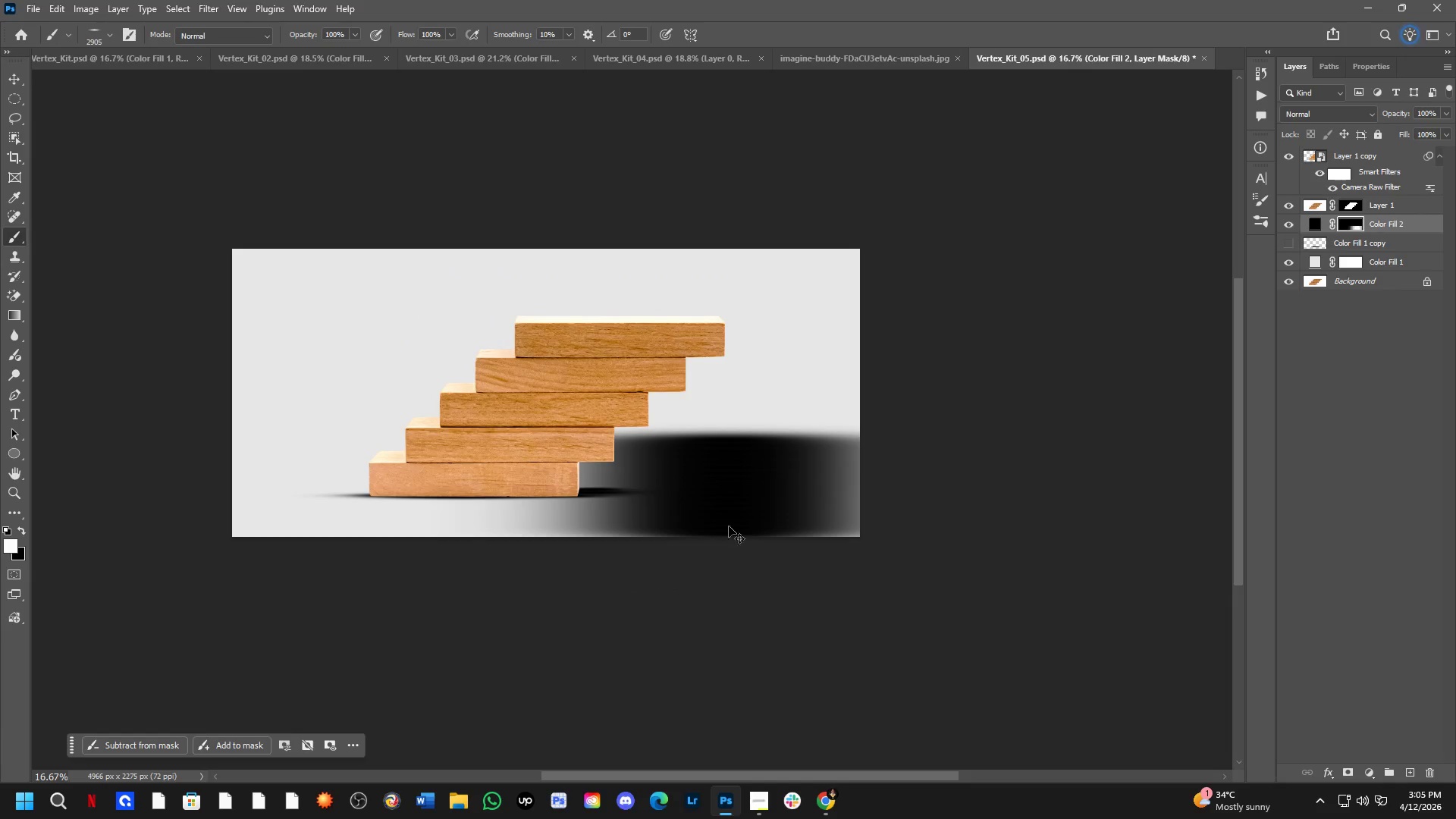 
key(Control+Z)
 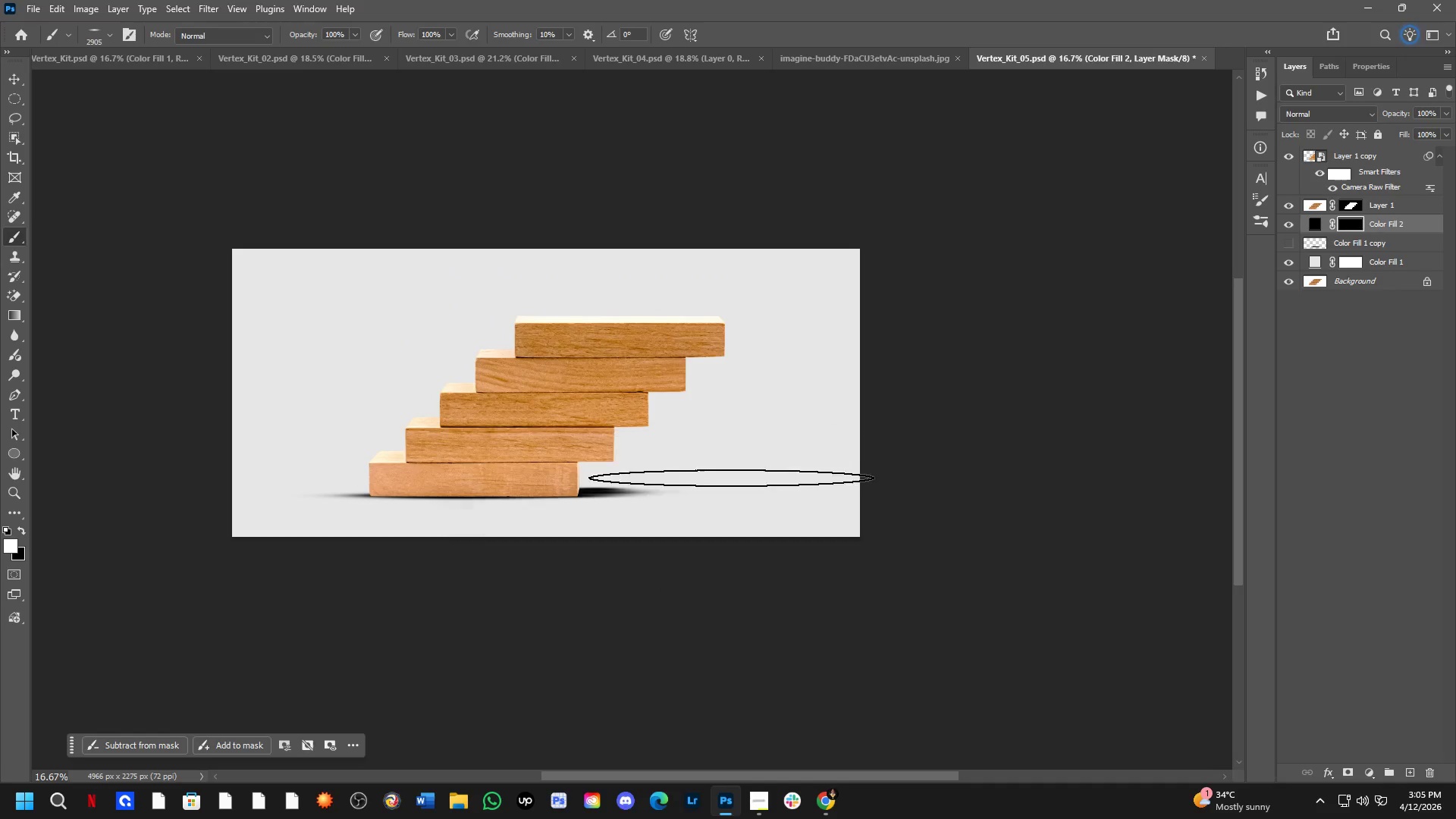 
key(X)
 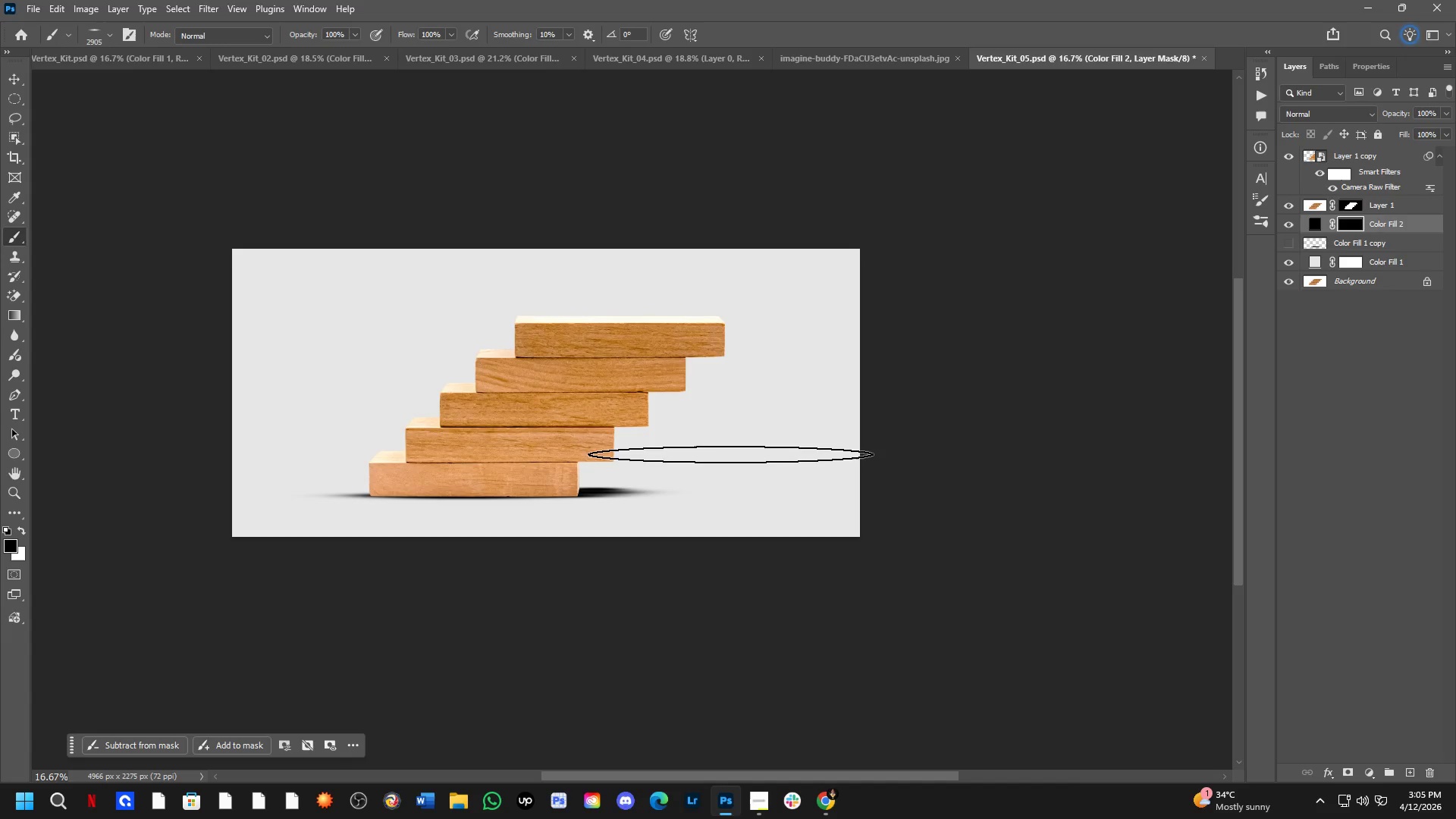 
left_click_drag(start_coordinate=[730, 456], to_coordinate=[739, 569])
 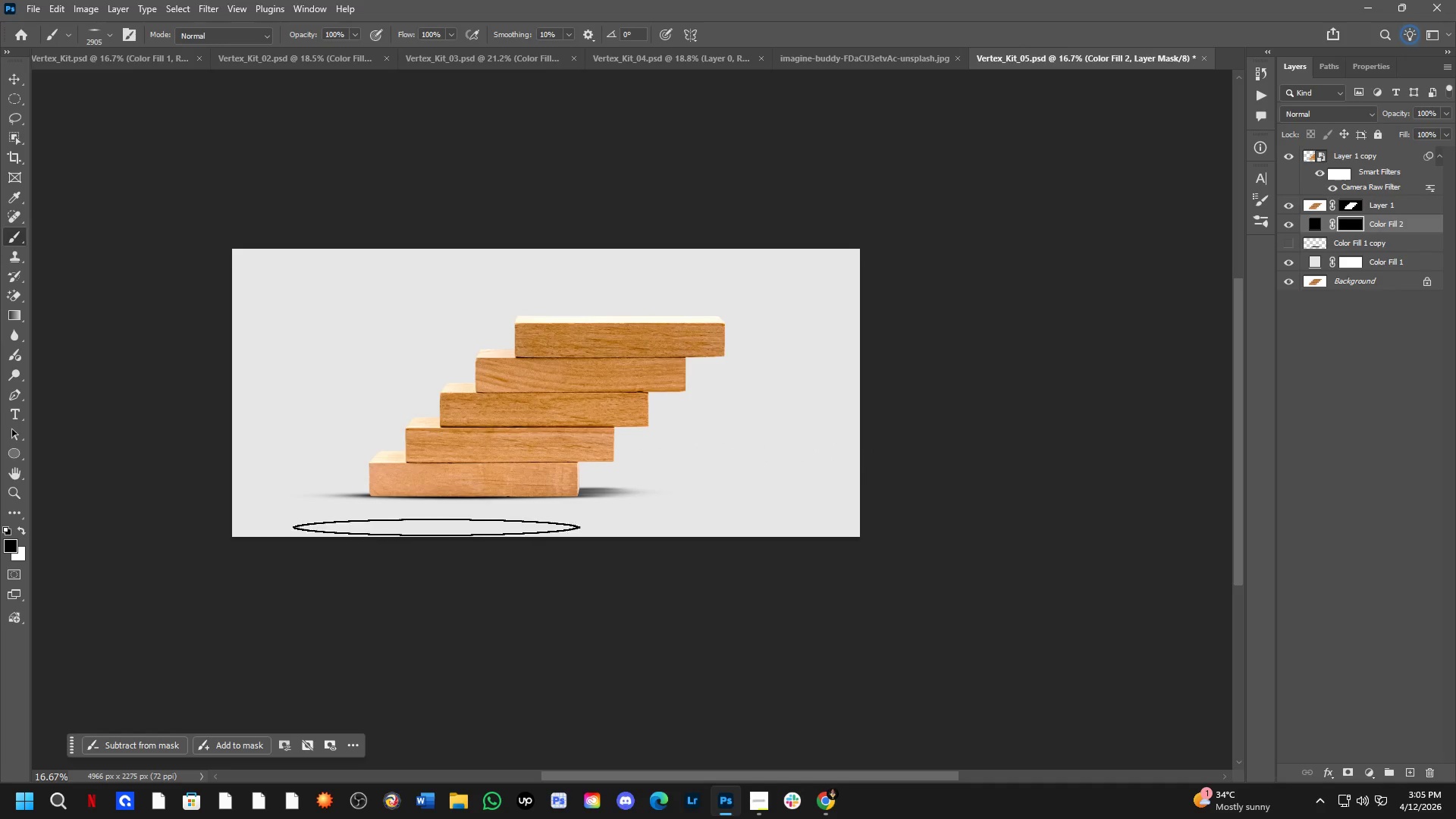 
key(Shift+ShiftLeft)
 